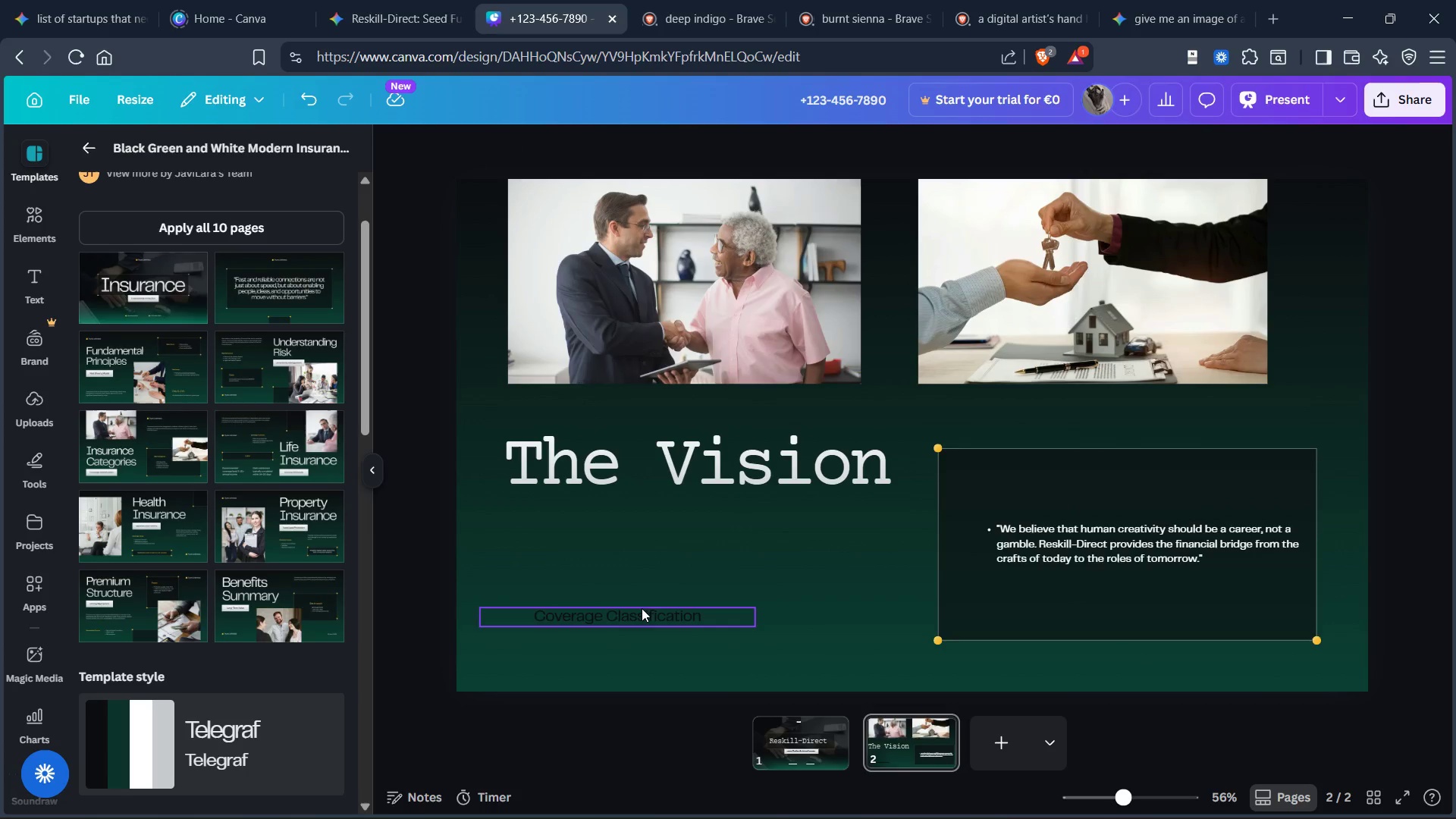 
key(Control+X)
 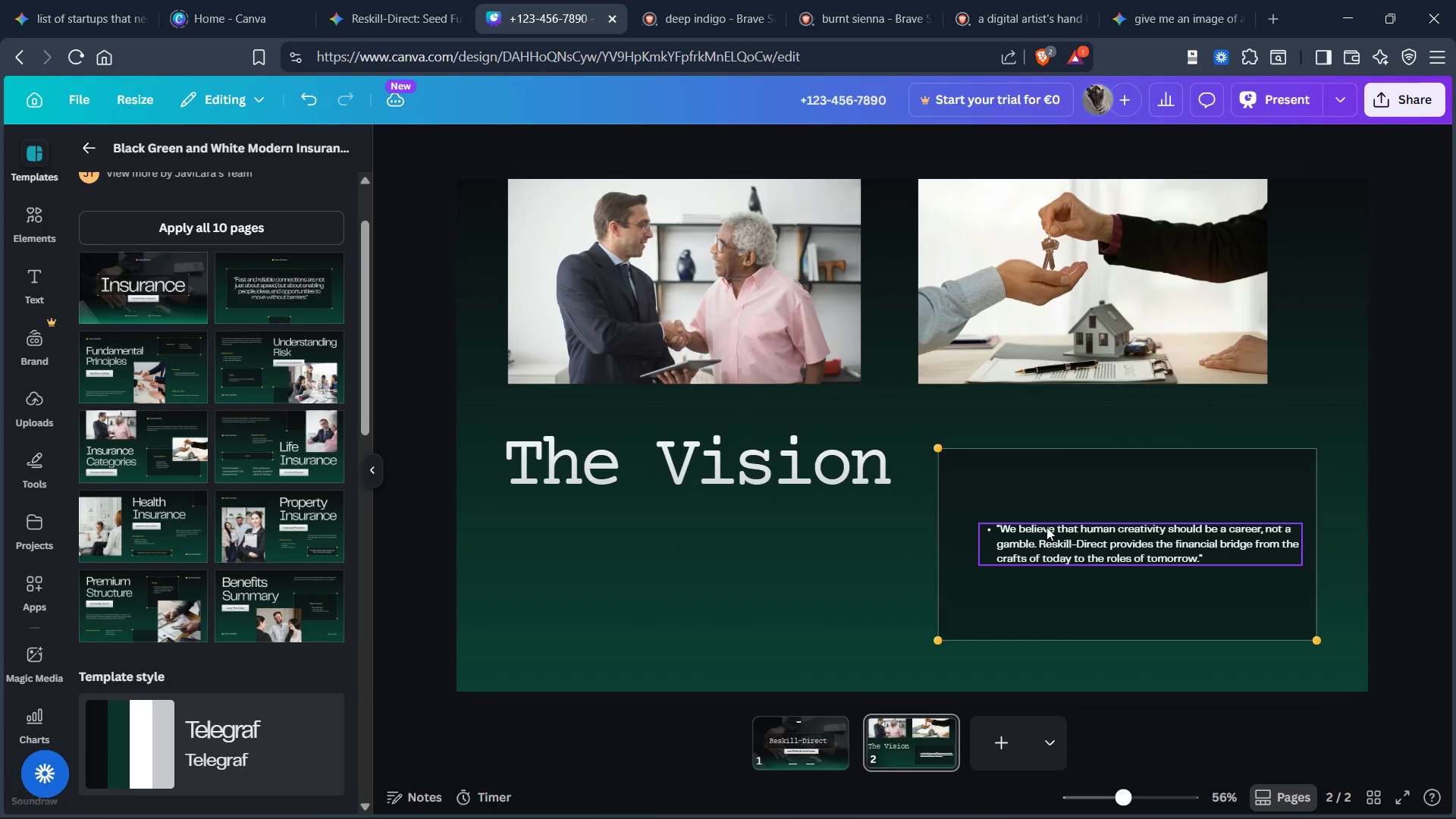 
left_click([1027, 482])
 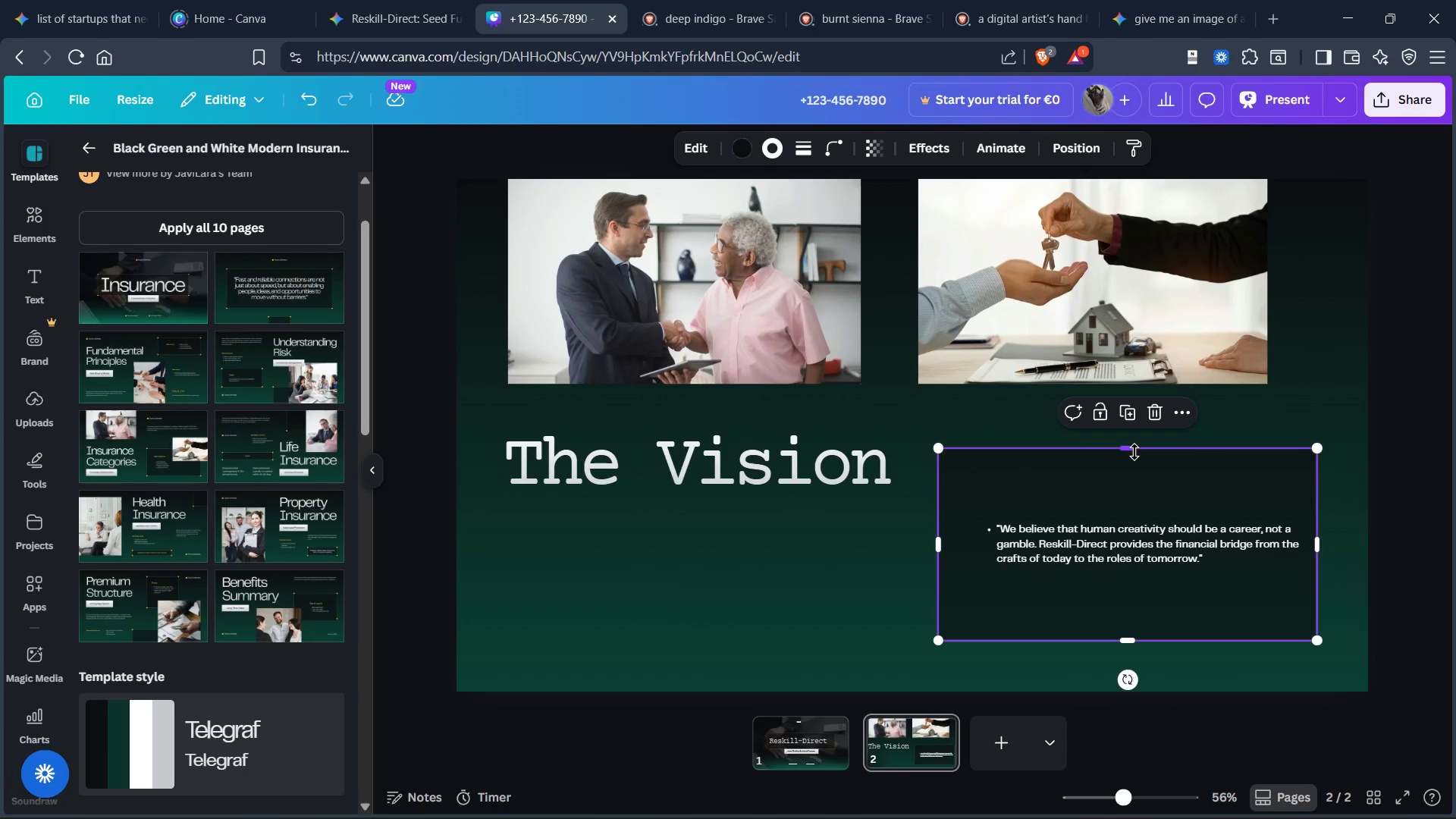 
left_click_drag(start_coordinate=[1134, 452], to_coordinate=[1137, 494])
 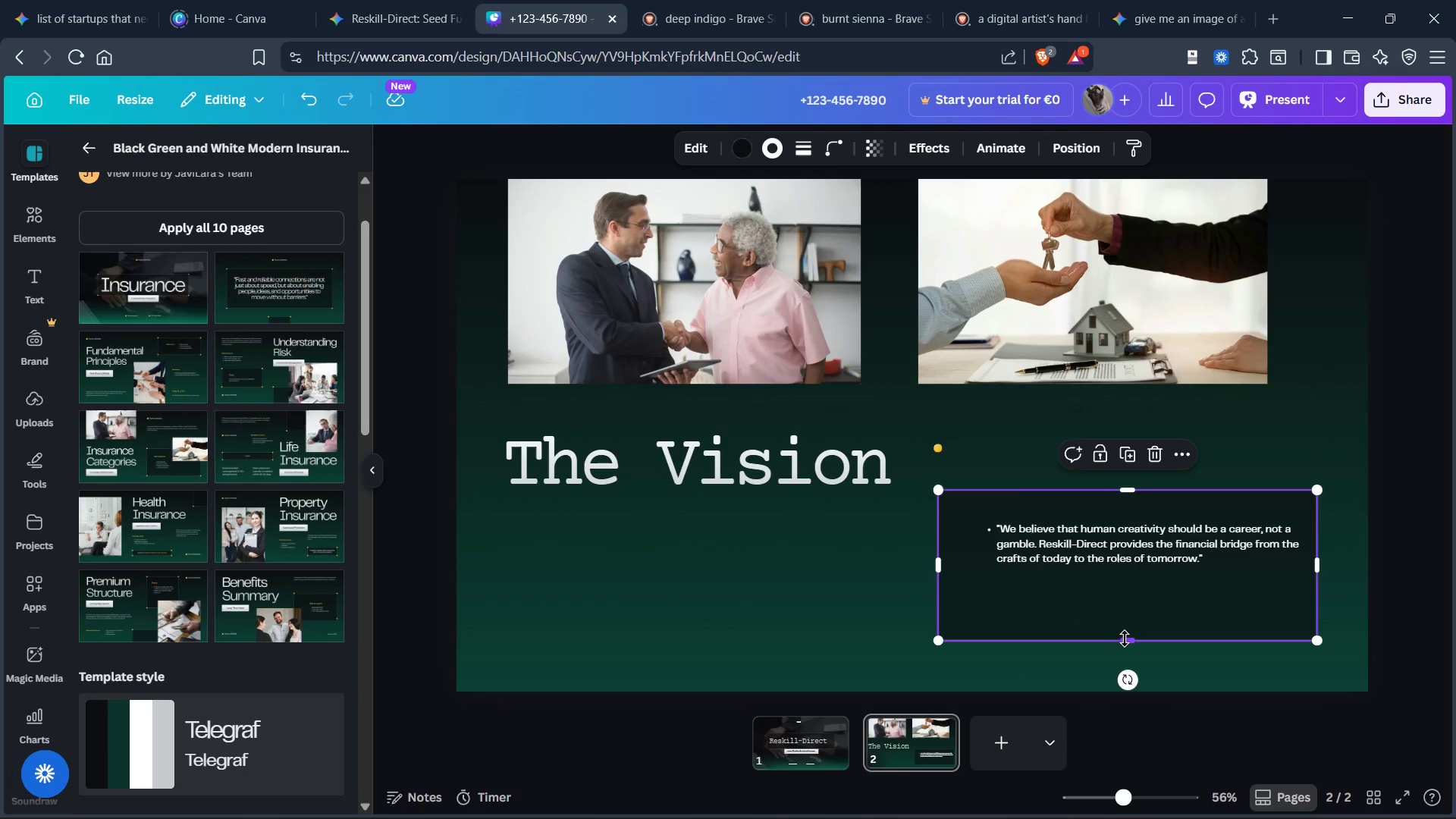 
left_click_drag(start_coordinate=[1131, 637], to_coordinate=[1139, 597])
 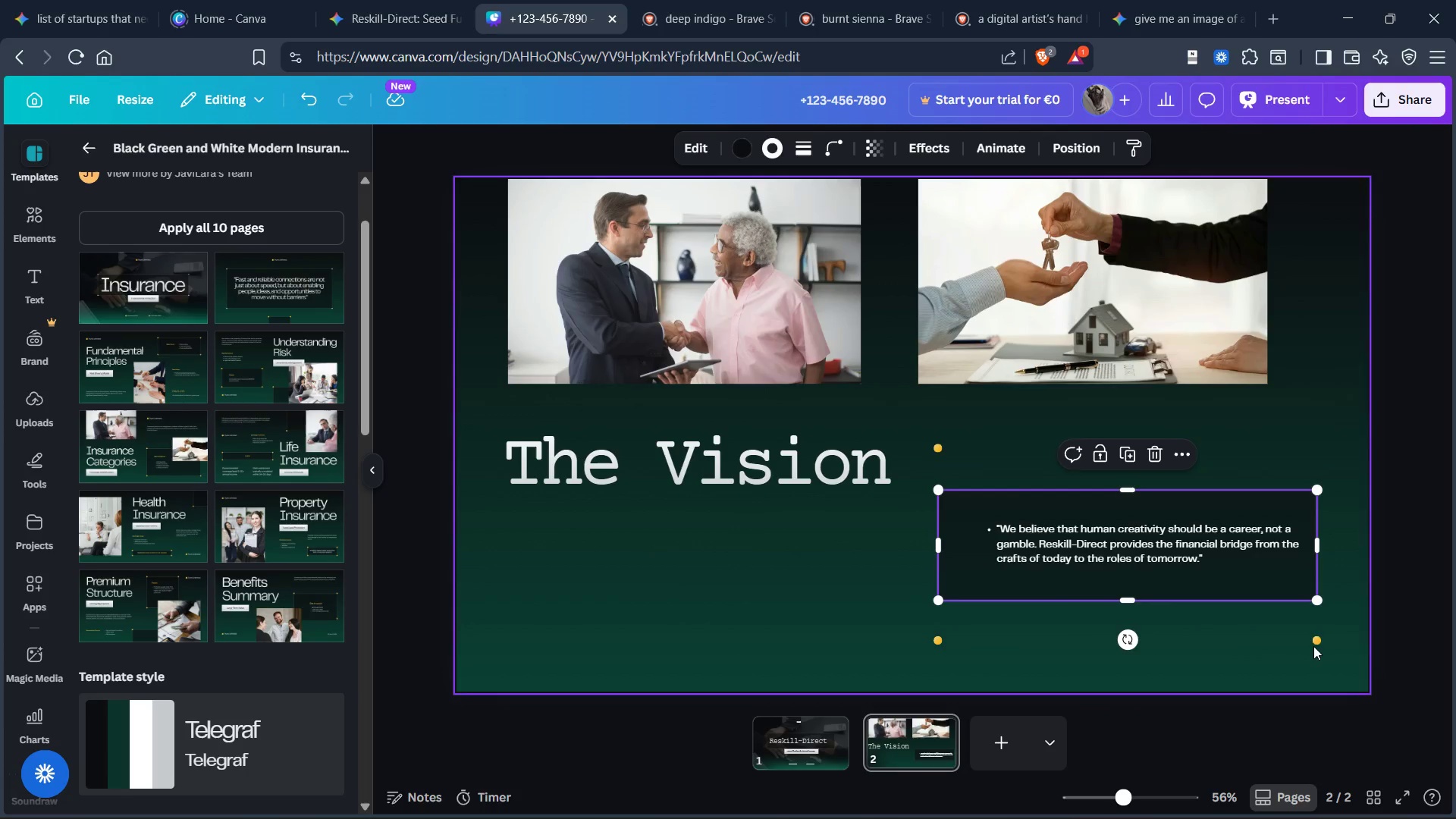 
left_click_drag(start_coordinate=[1315, 639], to_coordinate=[1320, 601])
 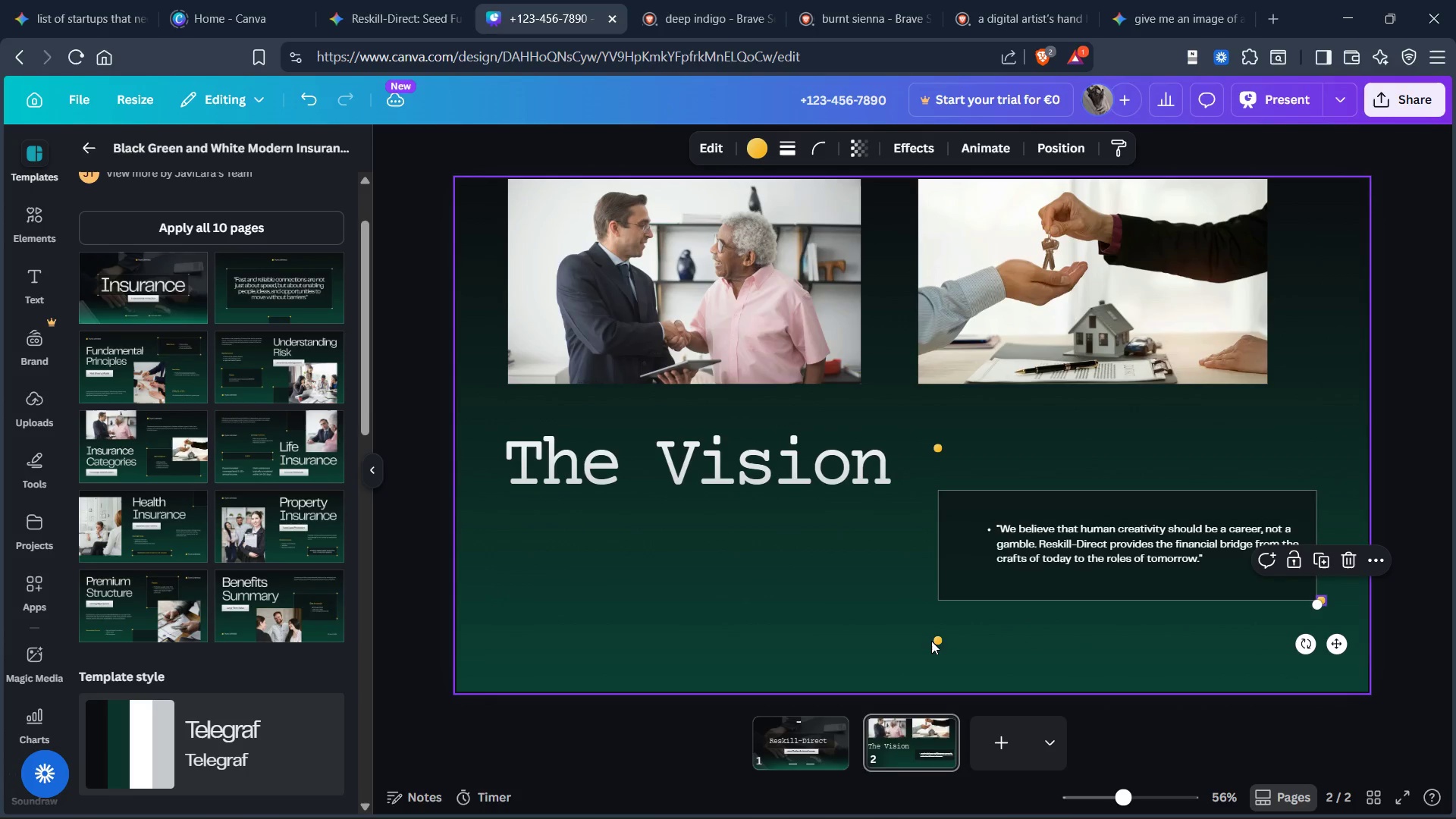 
left_click_drag(start_coordinate=[940, 639], to_coordinate=[943, 599])
 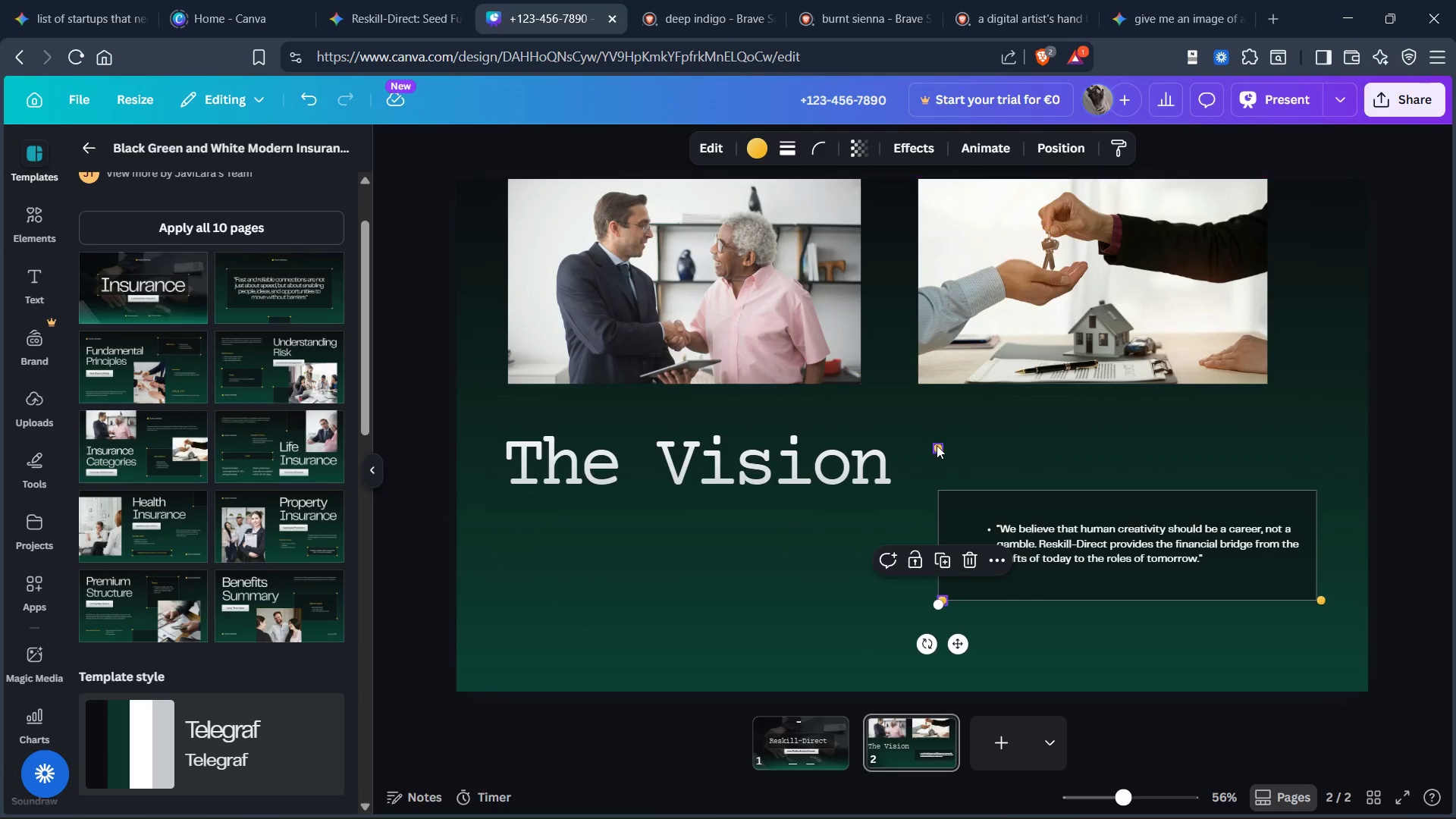 
left_click_drag(start_coordinate=[938, 445], to_coordinate=[944, 487])
 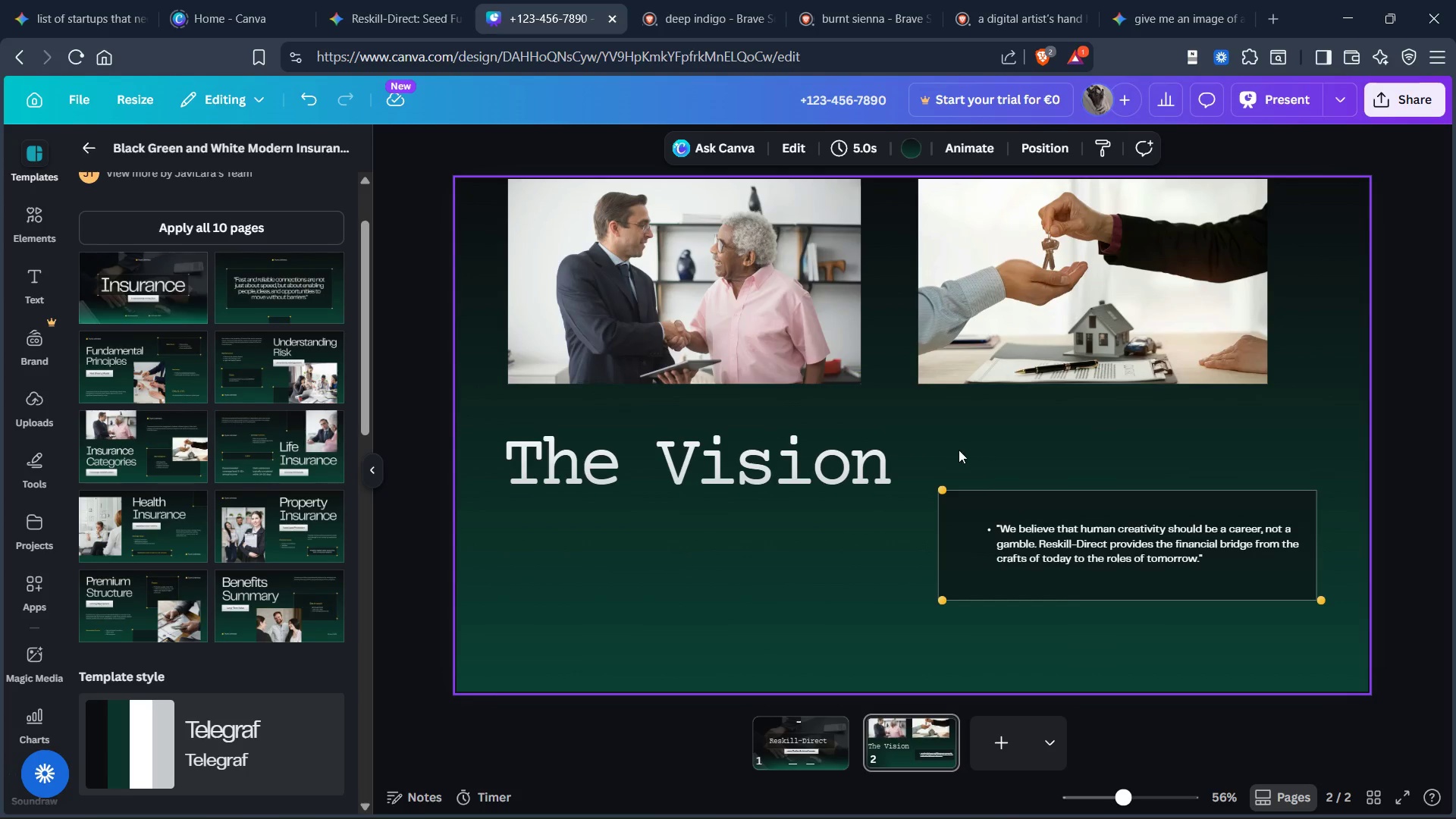 
left_click_drag(start_coordinate=[935, 447], to_coordinate=[1342, 610])
 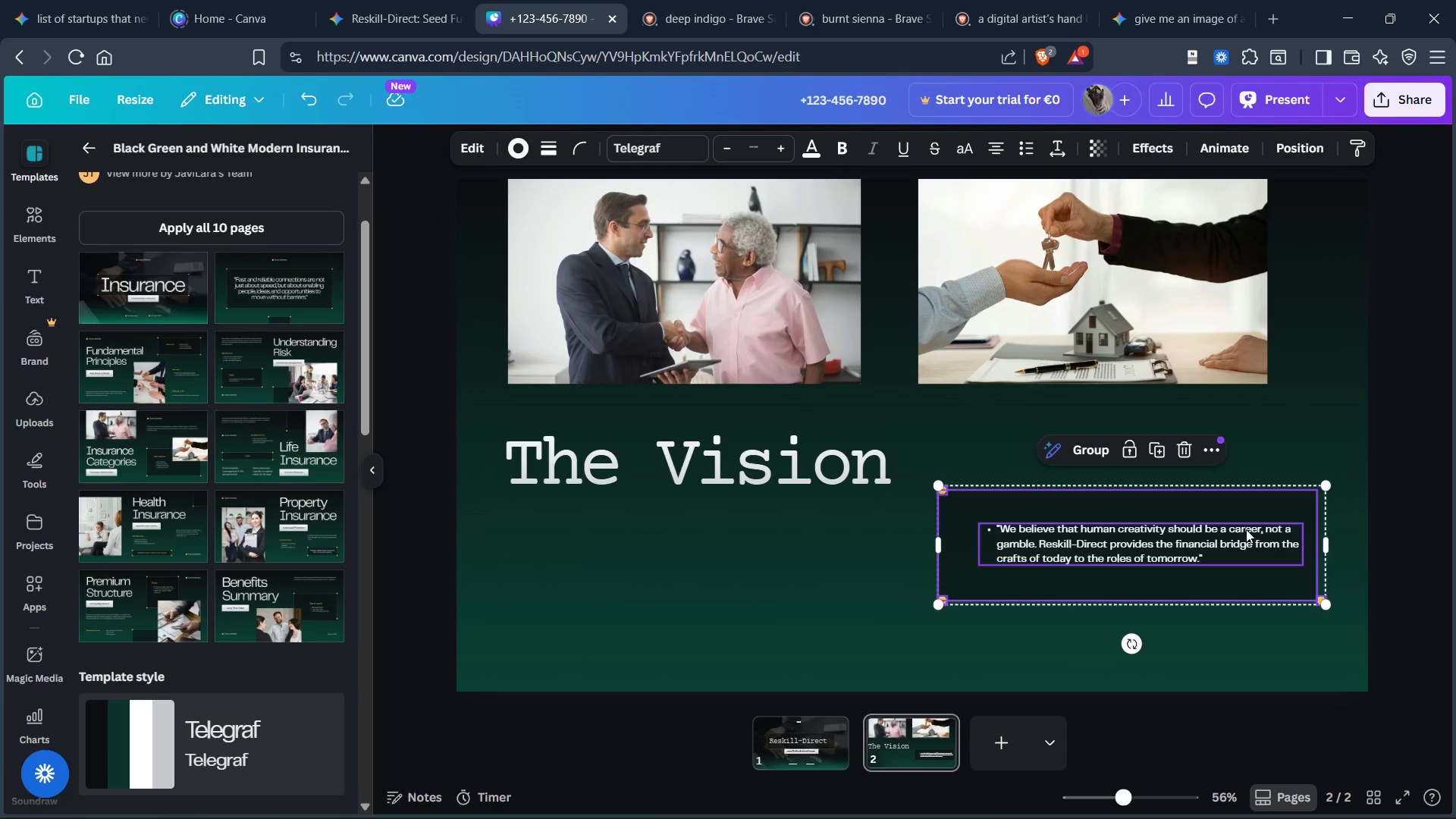 
left_click_drag(start_coordinate=[1246, 529], to_coordinate=[799, 581])
 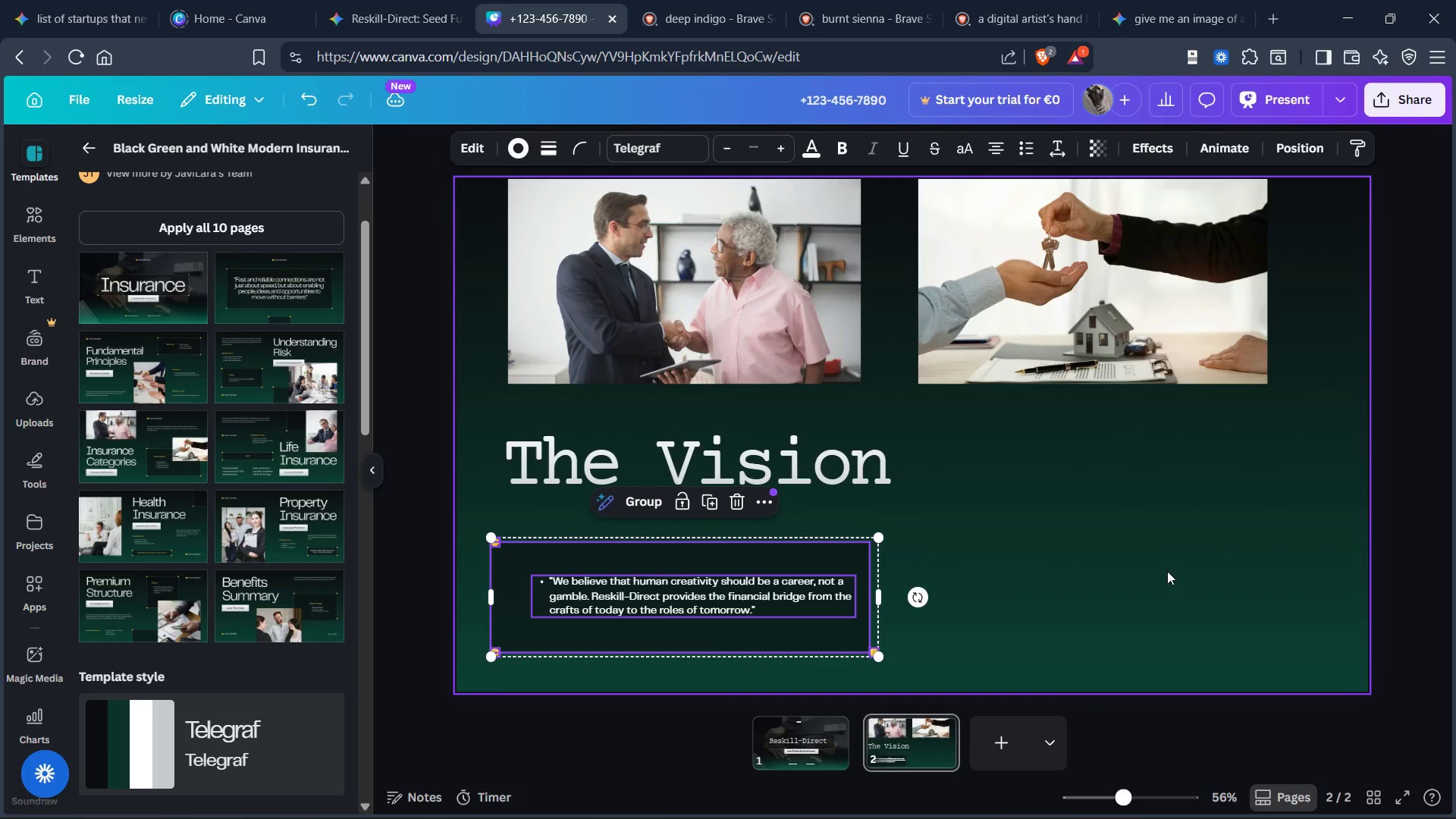 
left_click([1168, 571])
 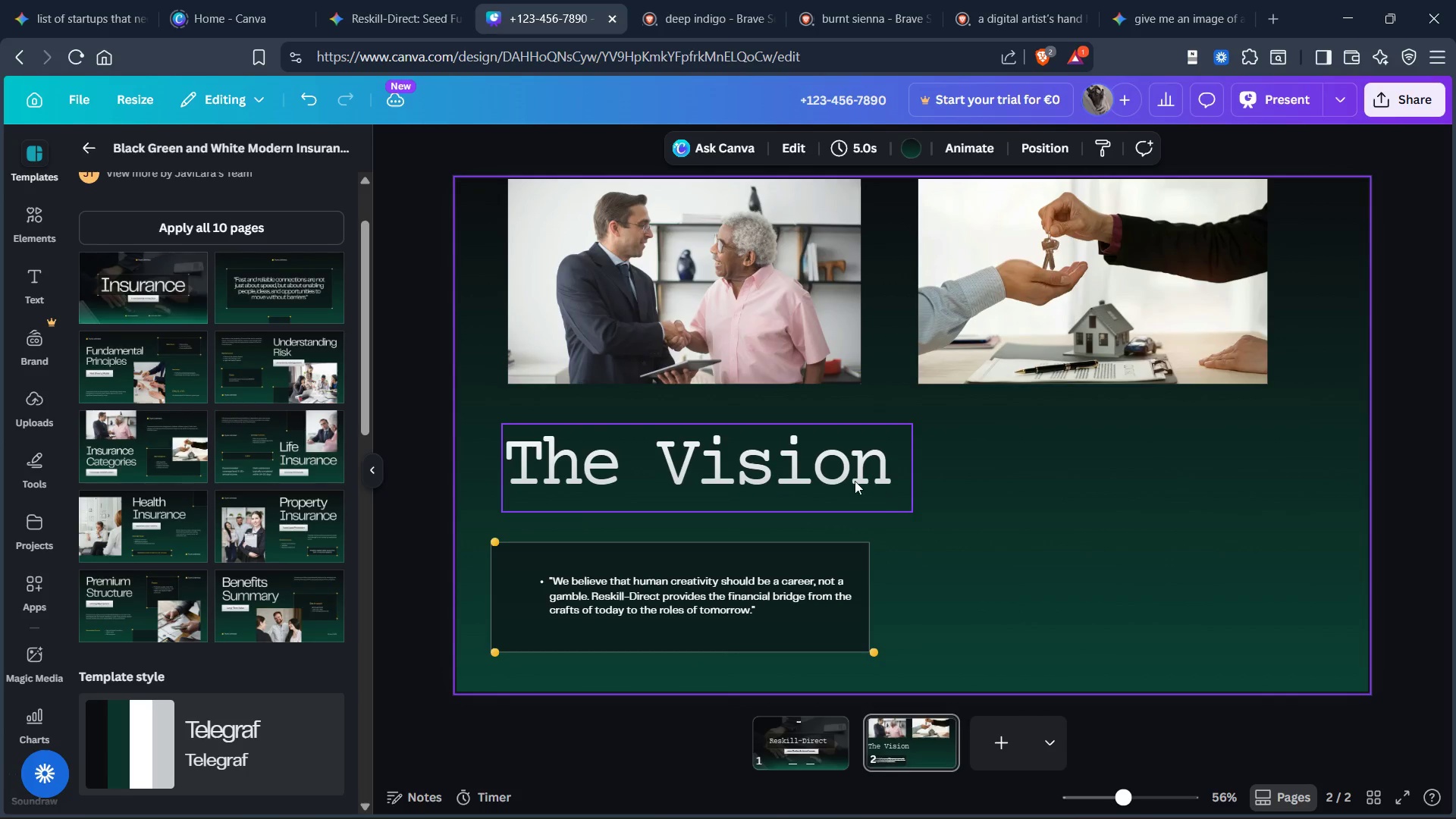 
left_click_drag(start_coordinate=[847, 478], to_coordinate=[836, 494])
 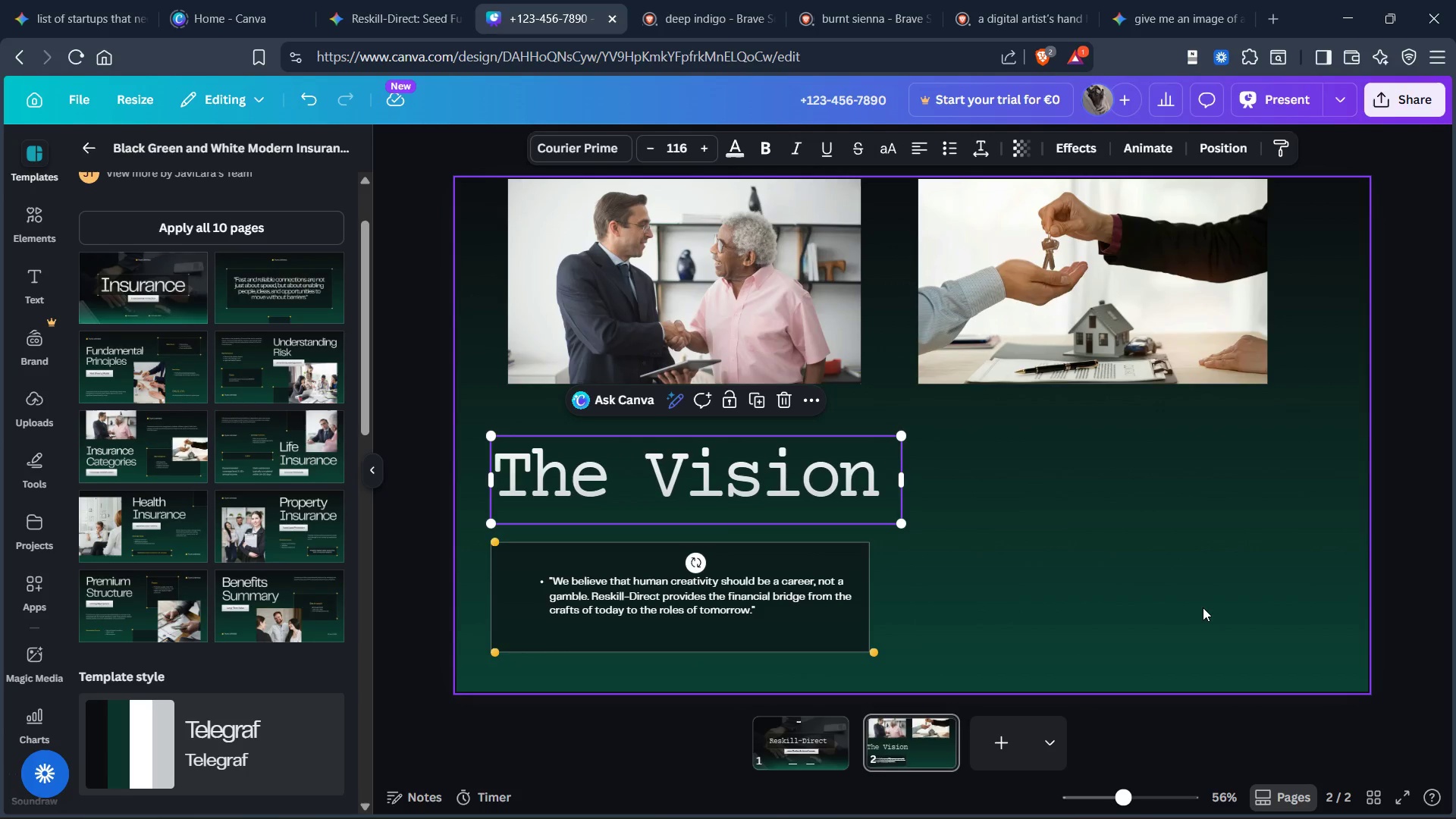 
left_click([1203, 607])
 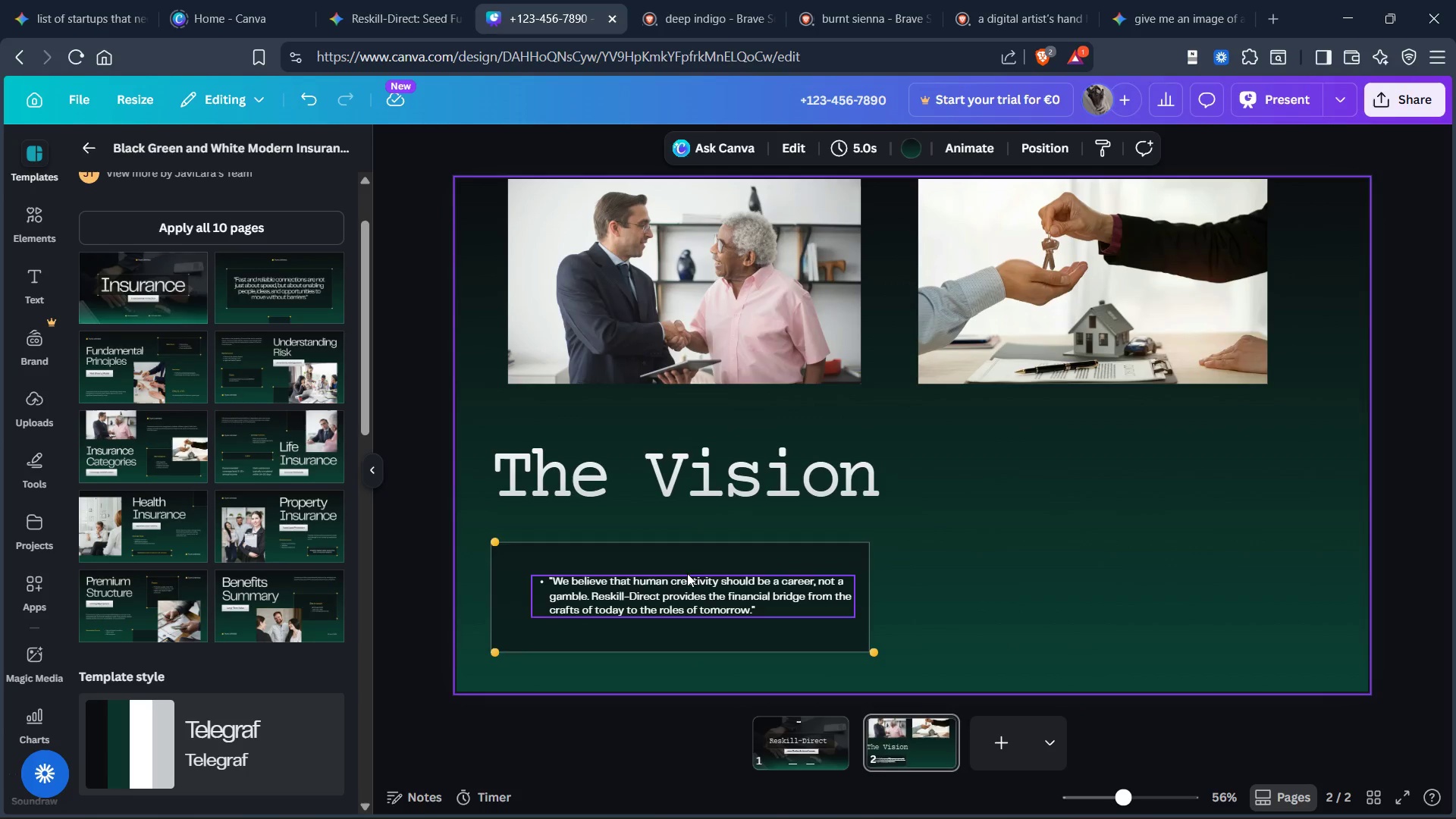 
mouse_move([527, 541])
 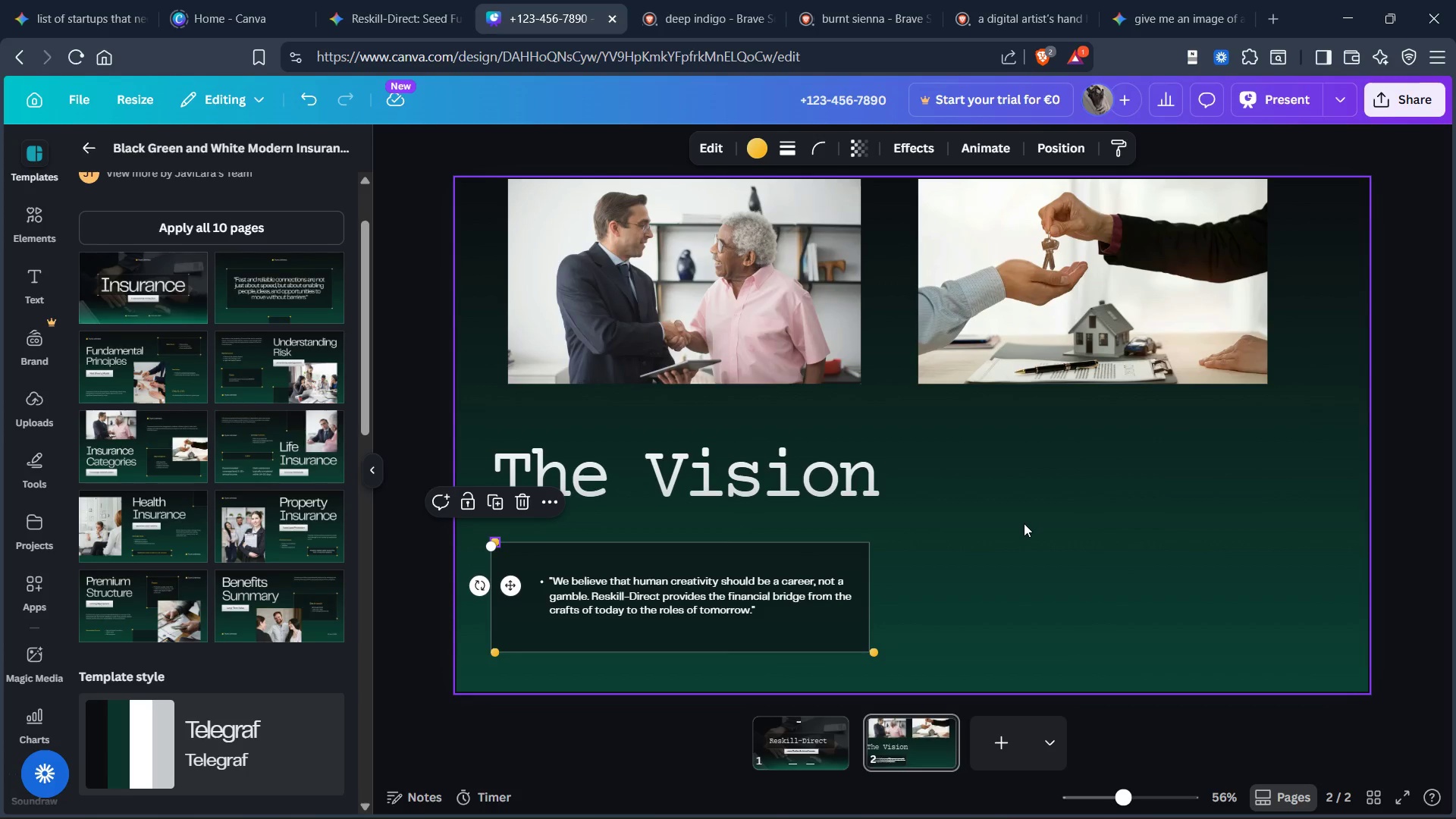 
key(Alt+ArrowLeft)
 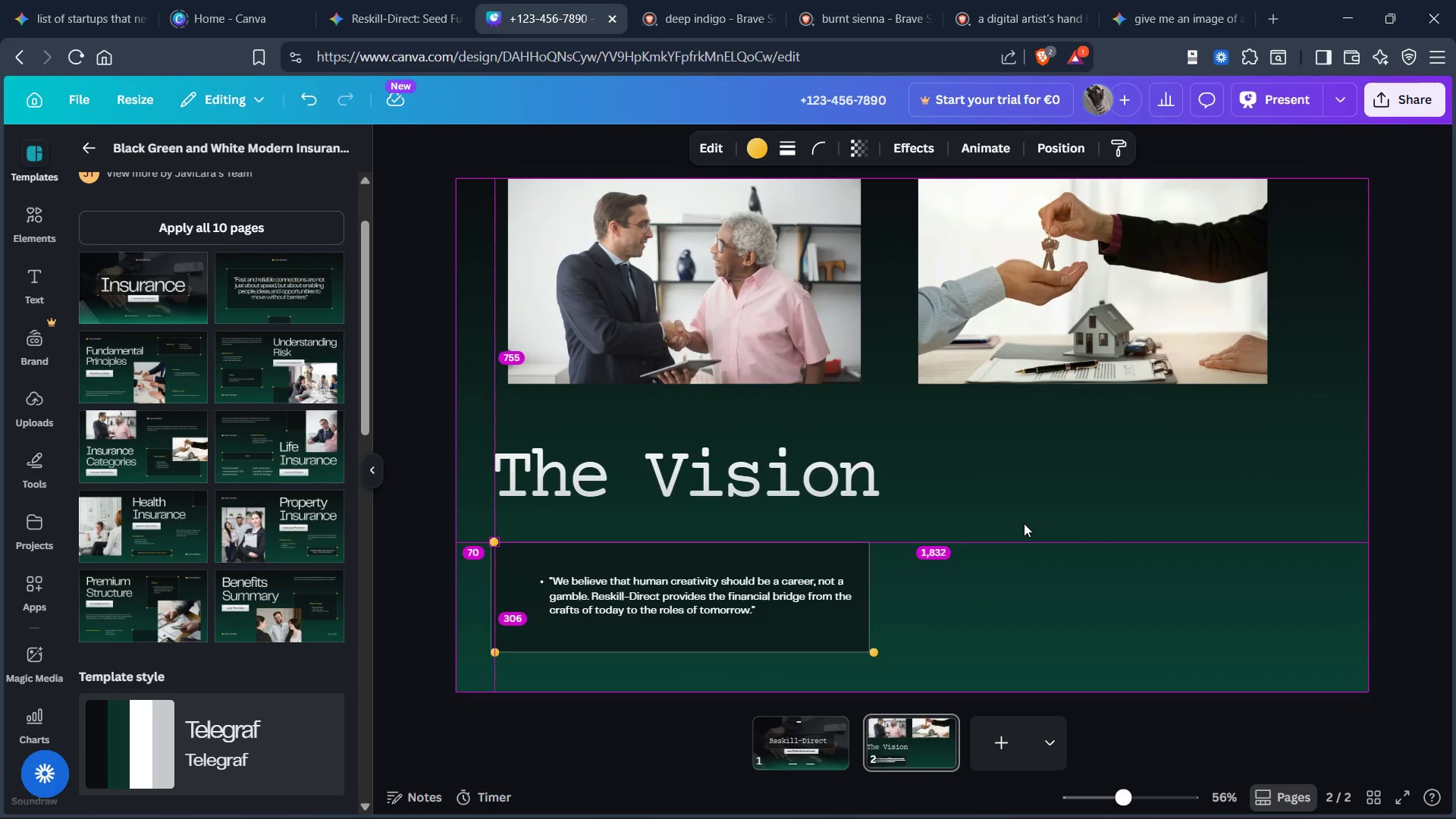 
key(Alt+ArrowLeft)
 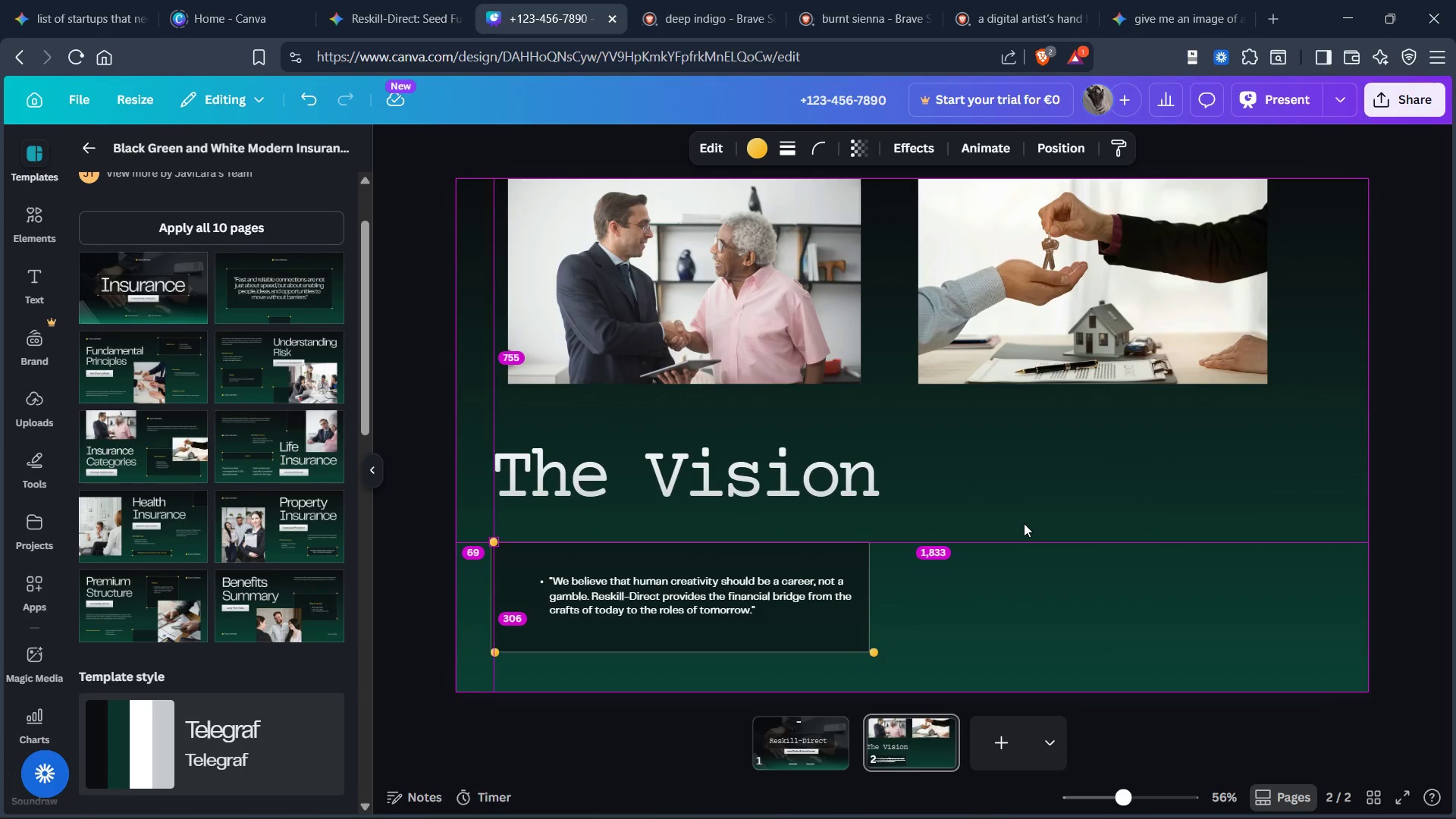 
key(Alt+ArrowLeft)
 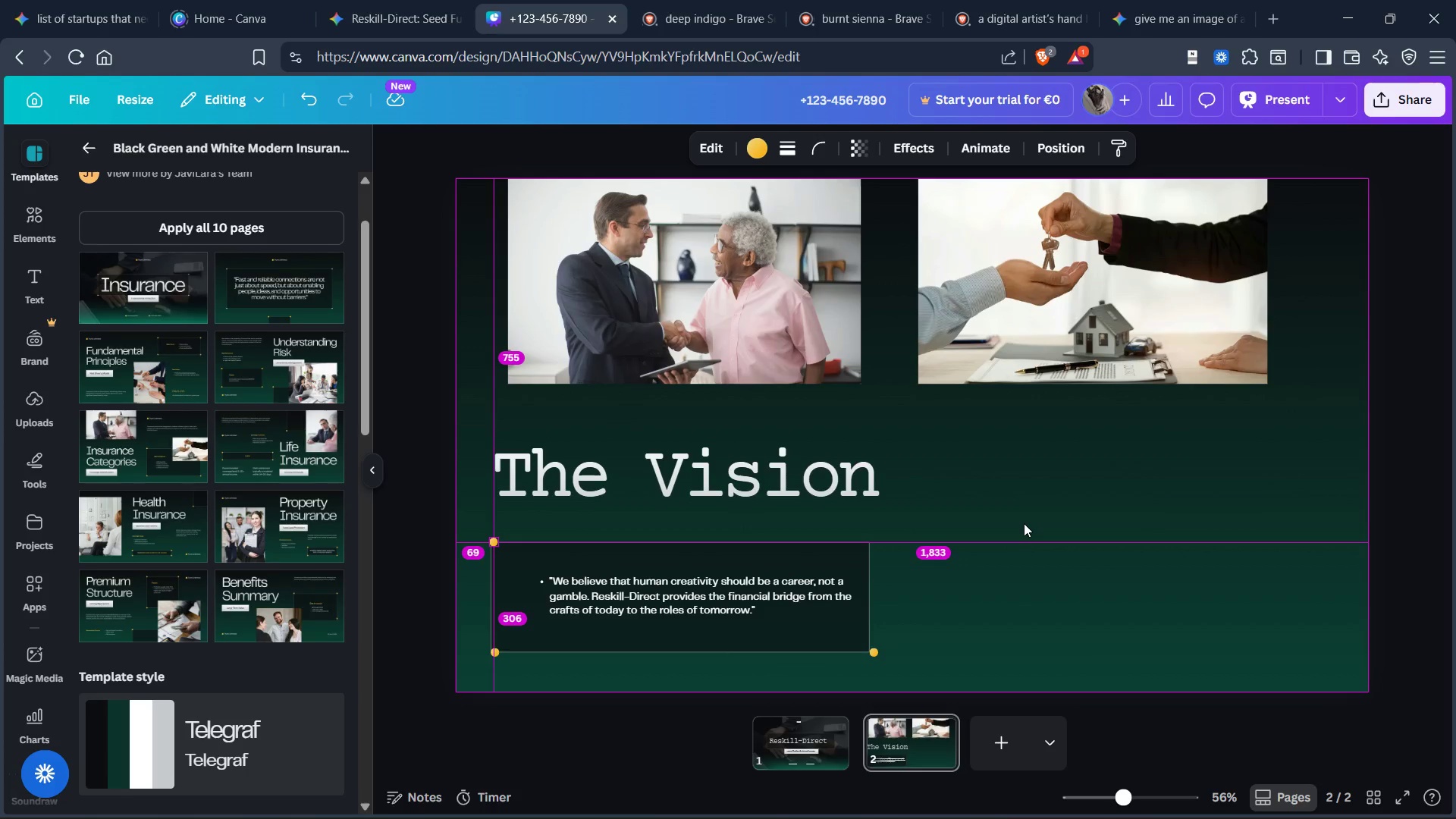 
key(Alt+ArrowLeft)
 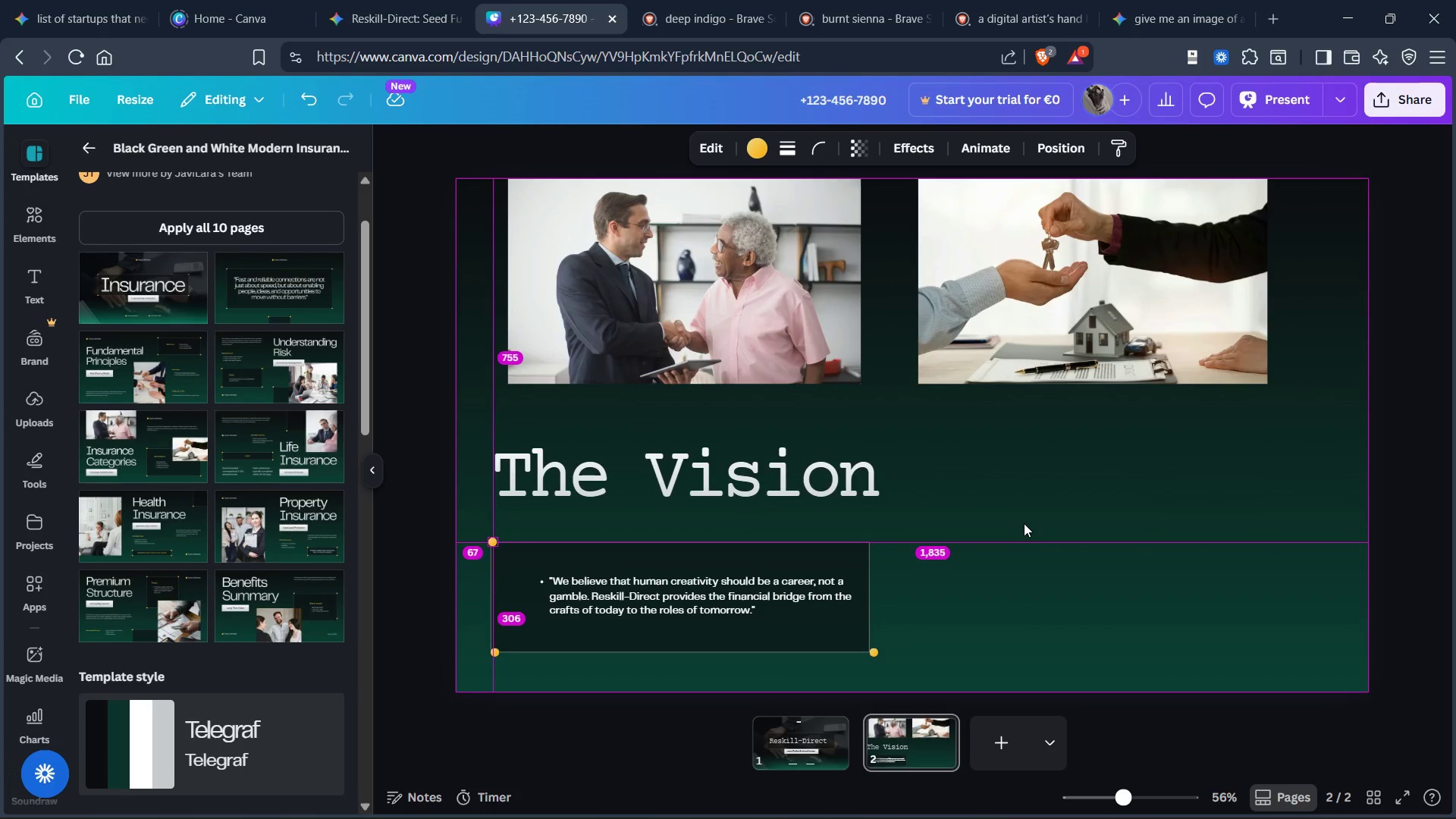 
key(Alt+ArrowLeft)
 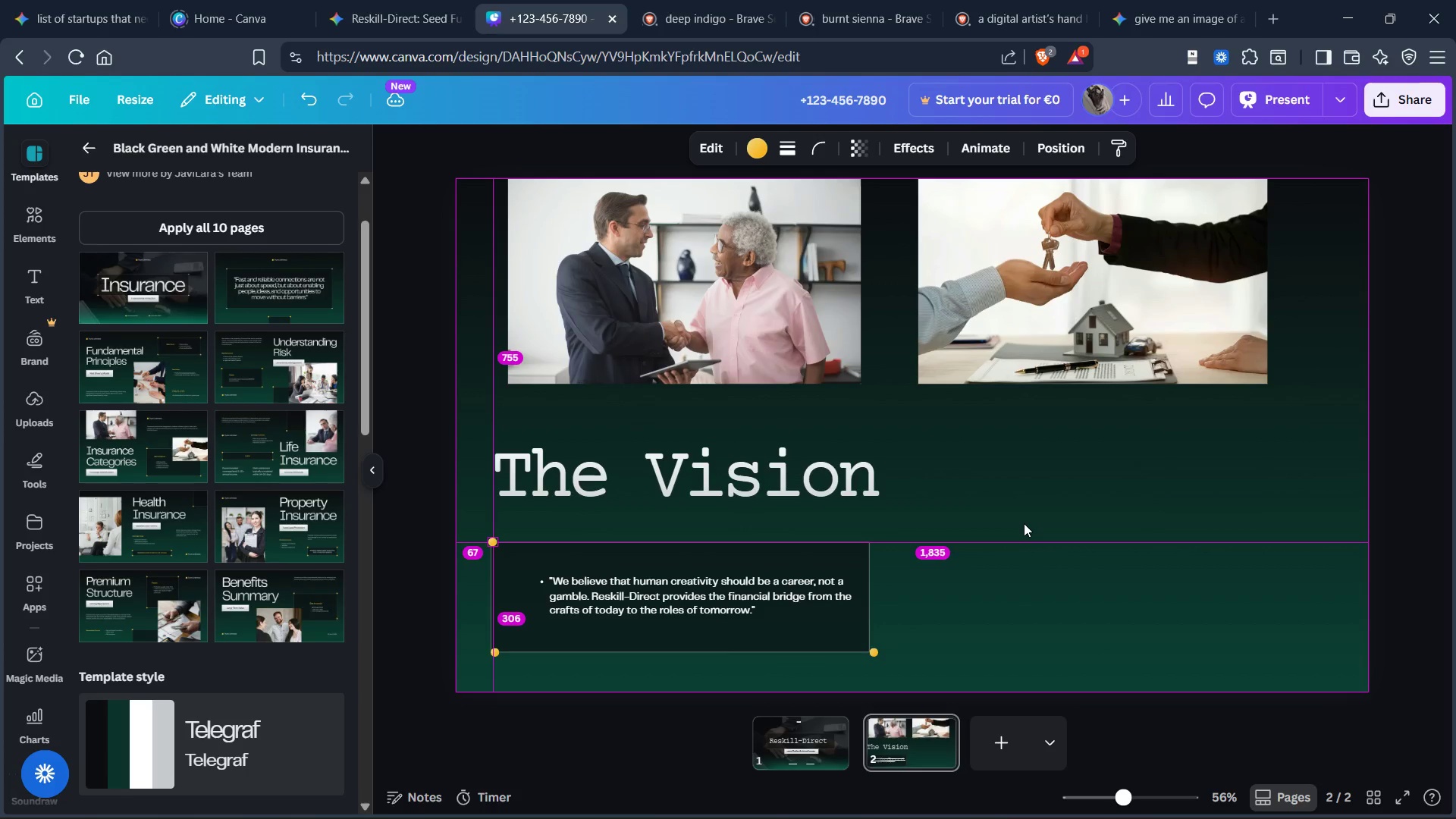 
key(Alt+ArrowLeft)
 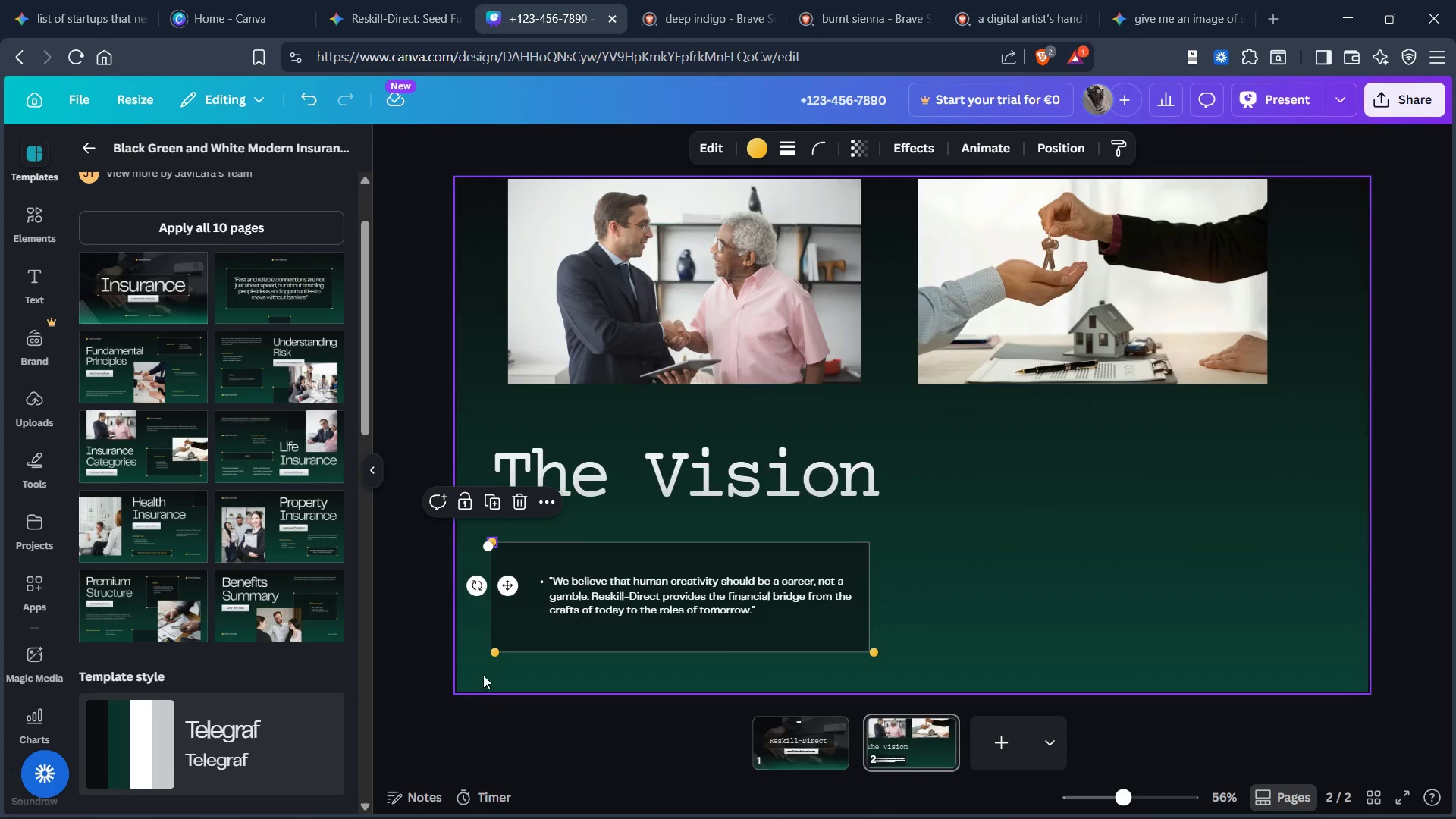 
left_click([491, 653])
 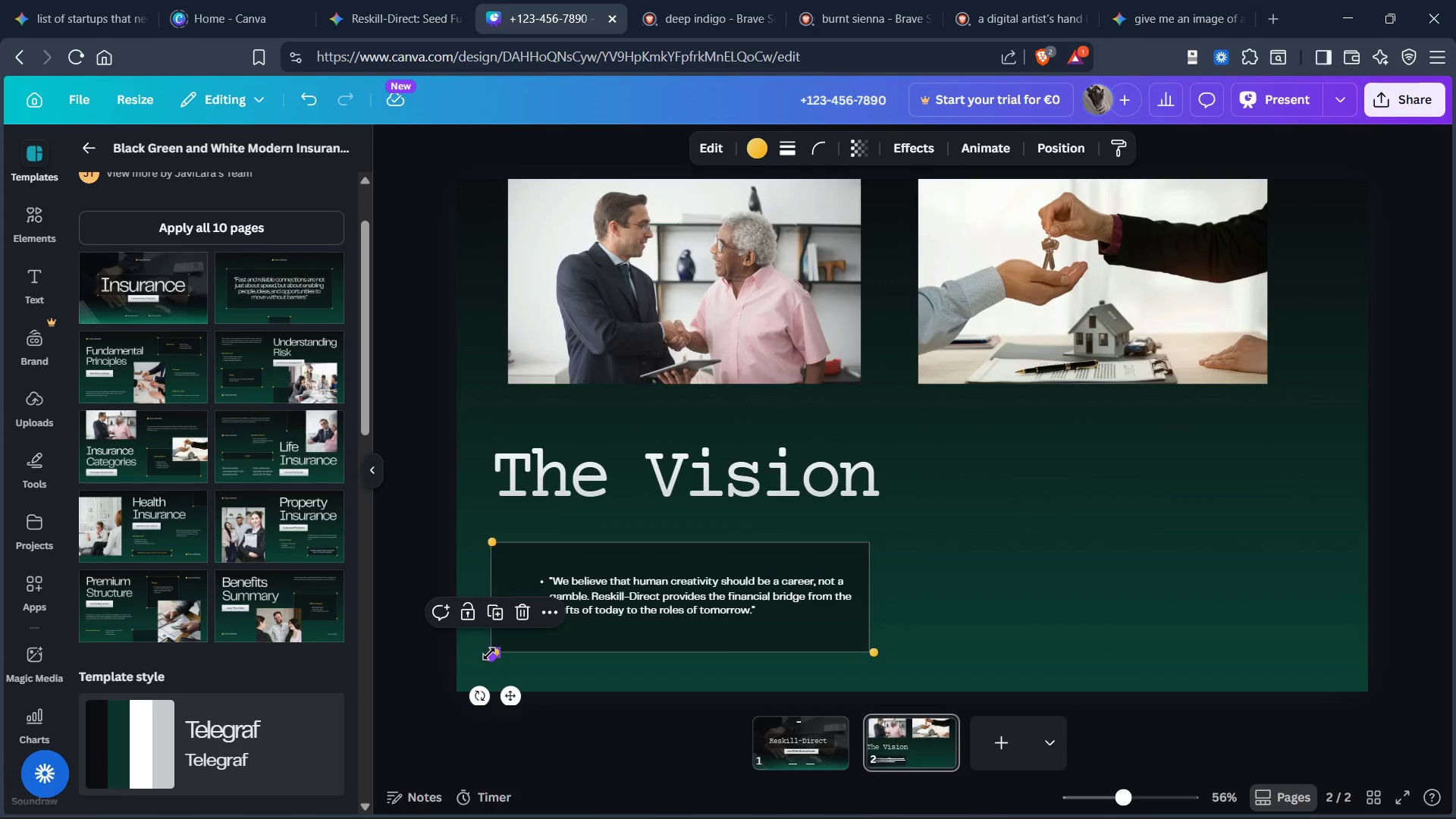 
key(Alt+ArrowLeft)
 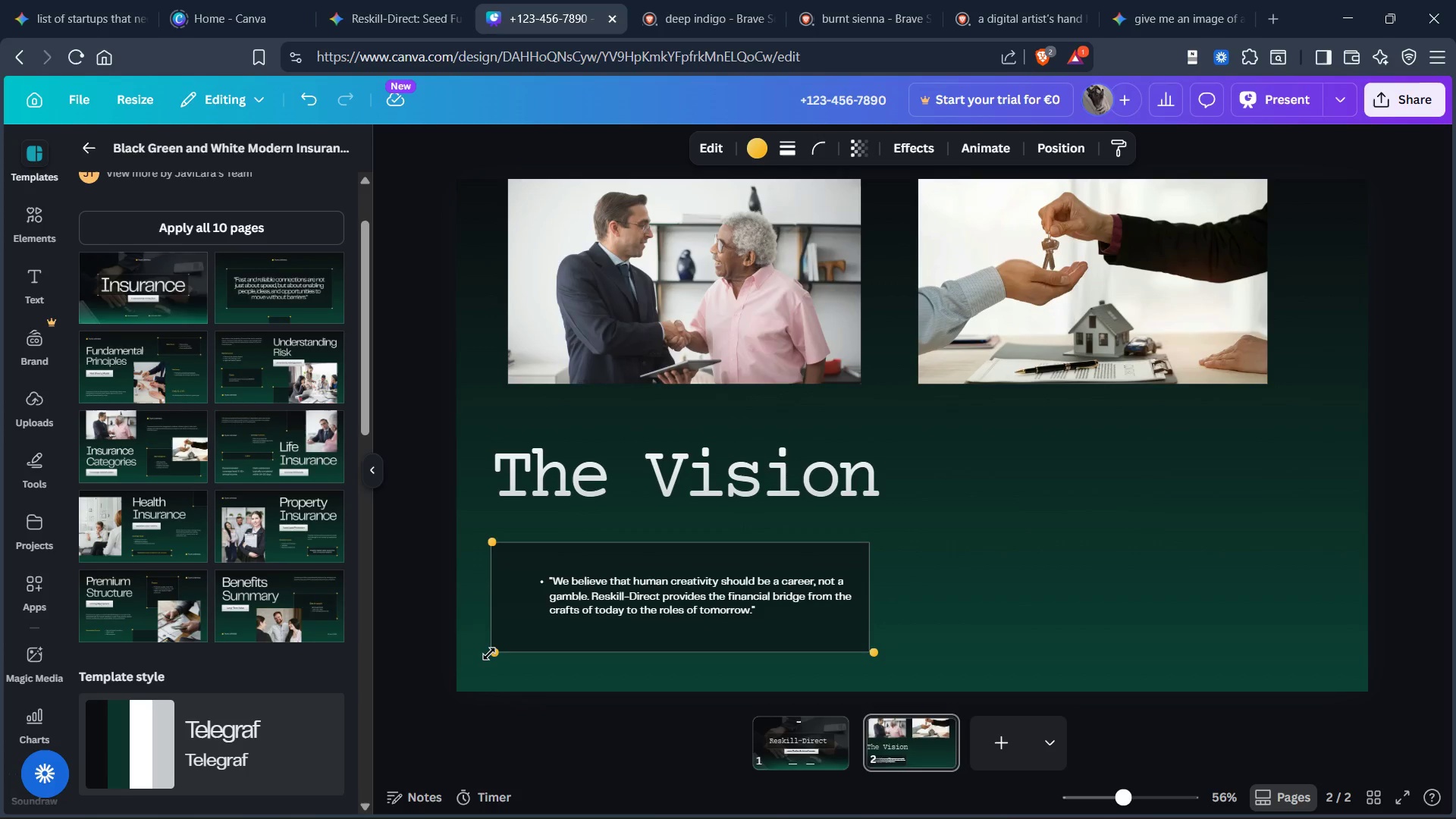 
key(Alt+ArrowLeft)
 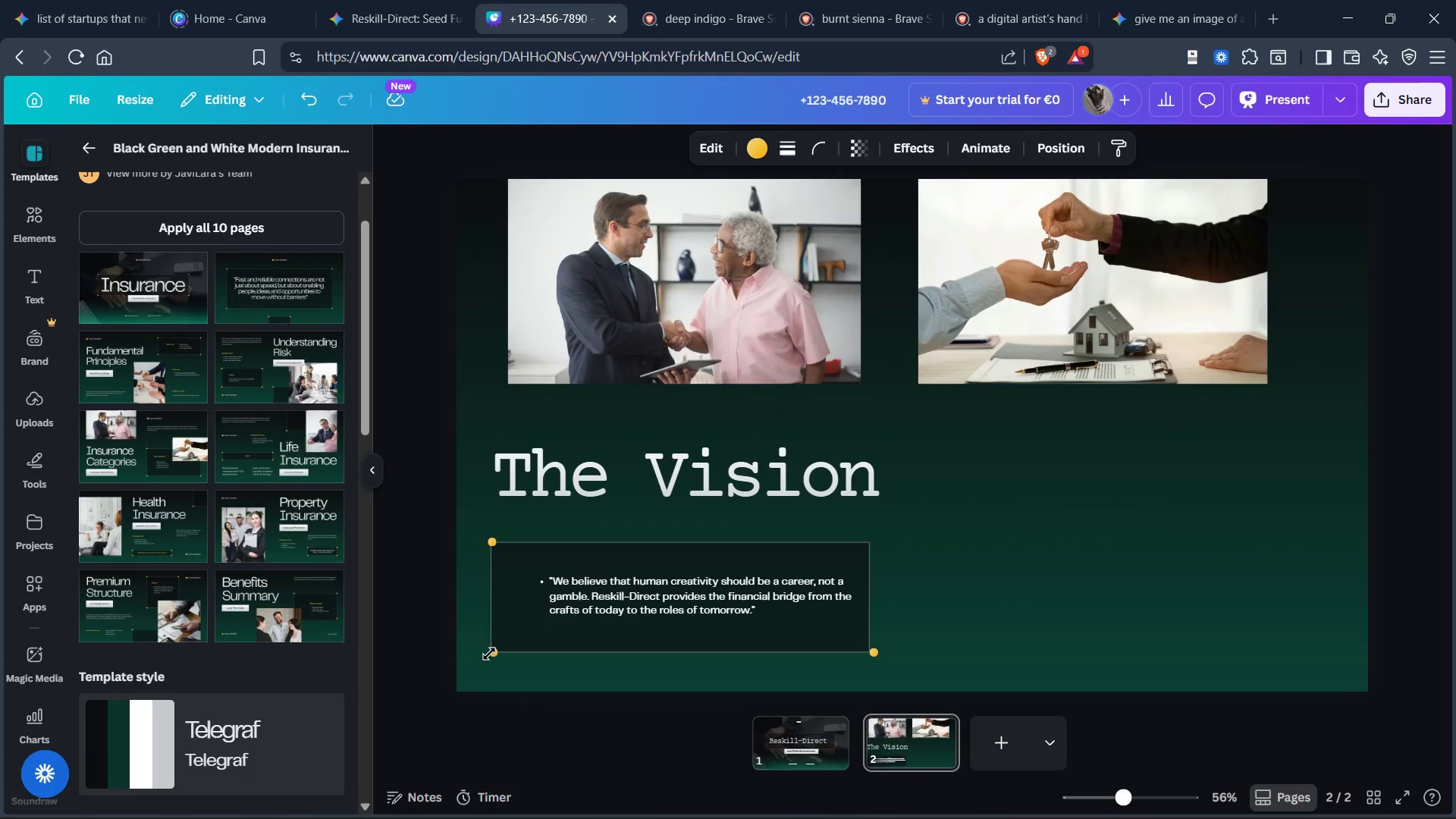 
key(Alt+ArrowLeft)
 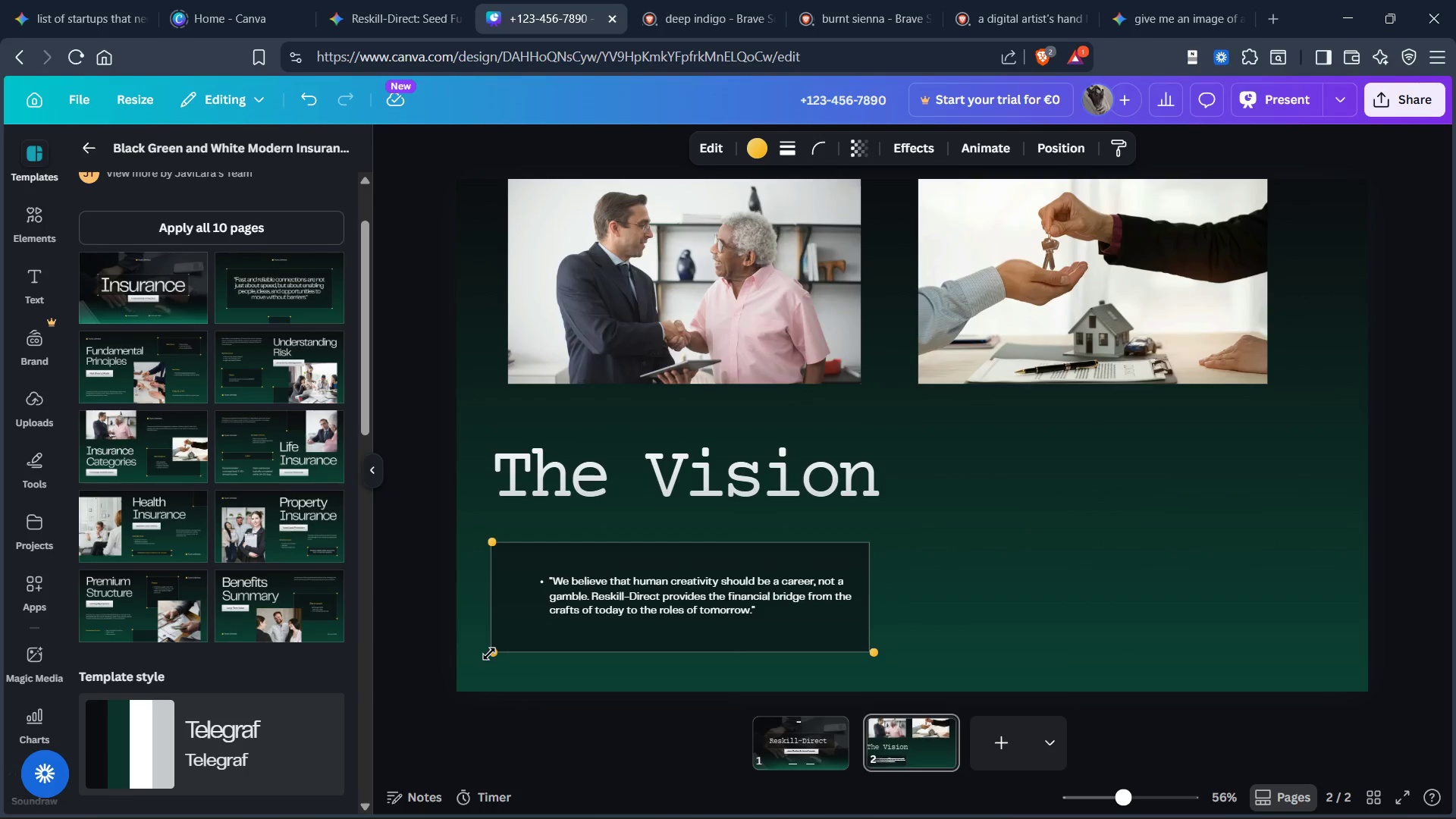 
key(Alt+ArrowLeft)
 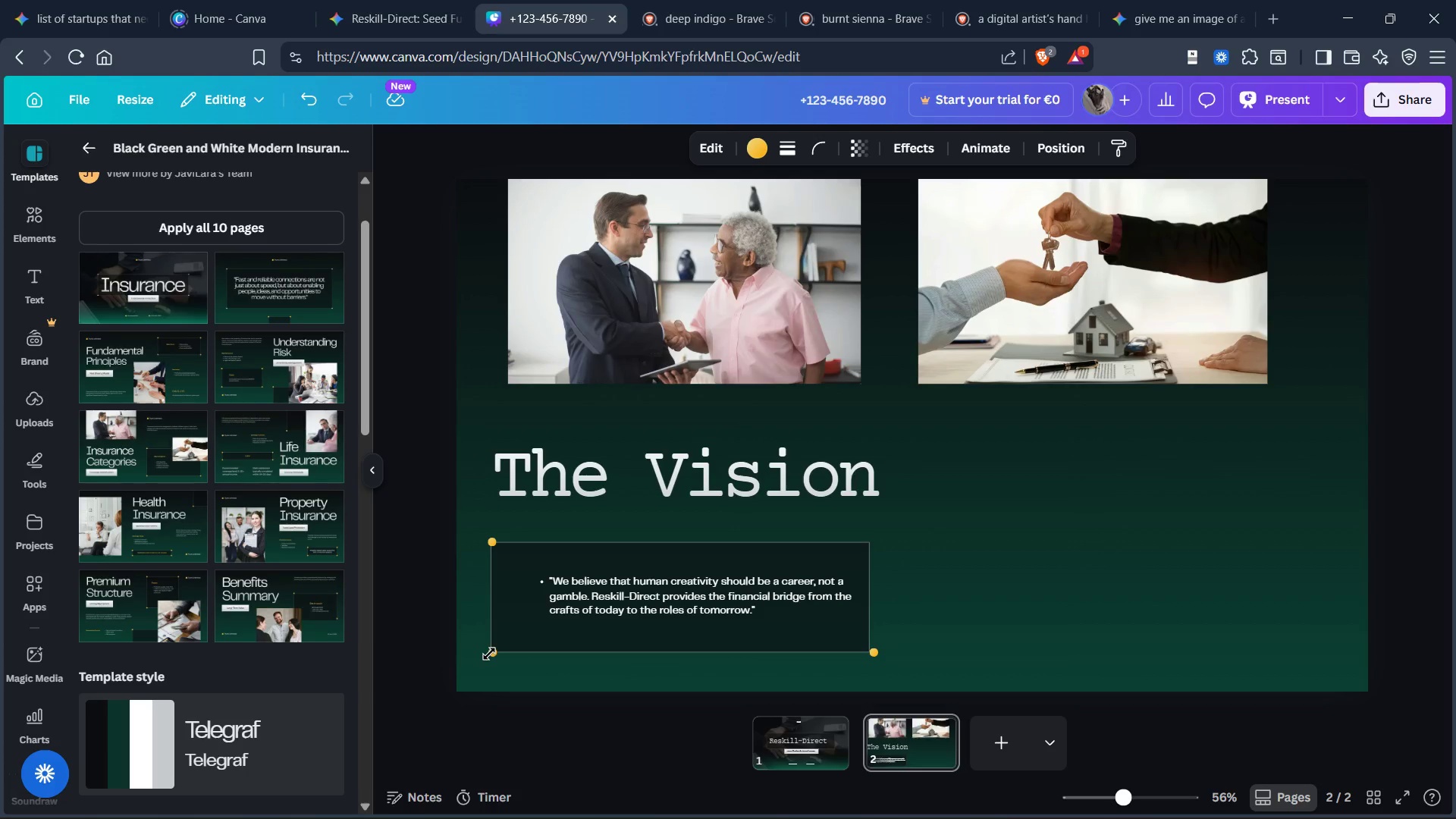 
key(Alt+ArrowLeft)
 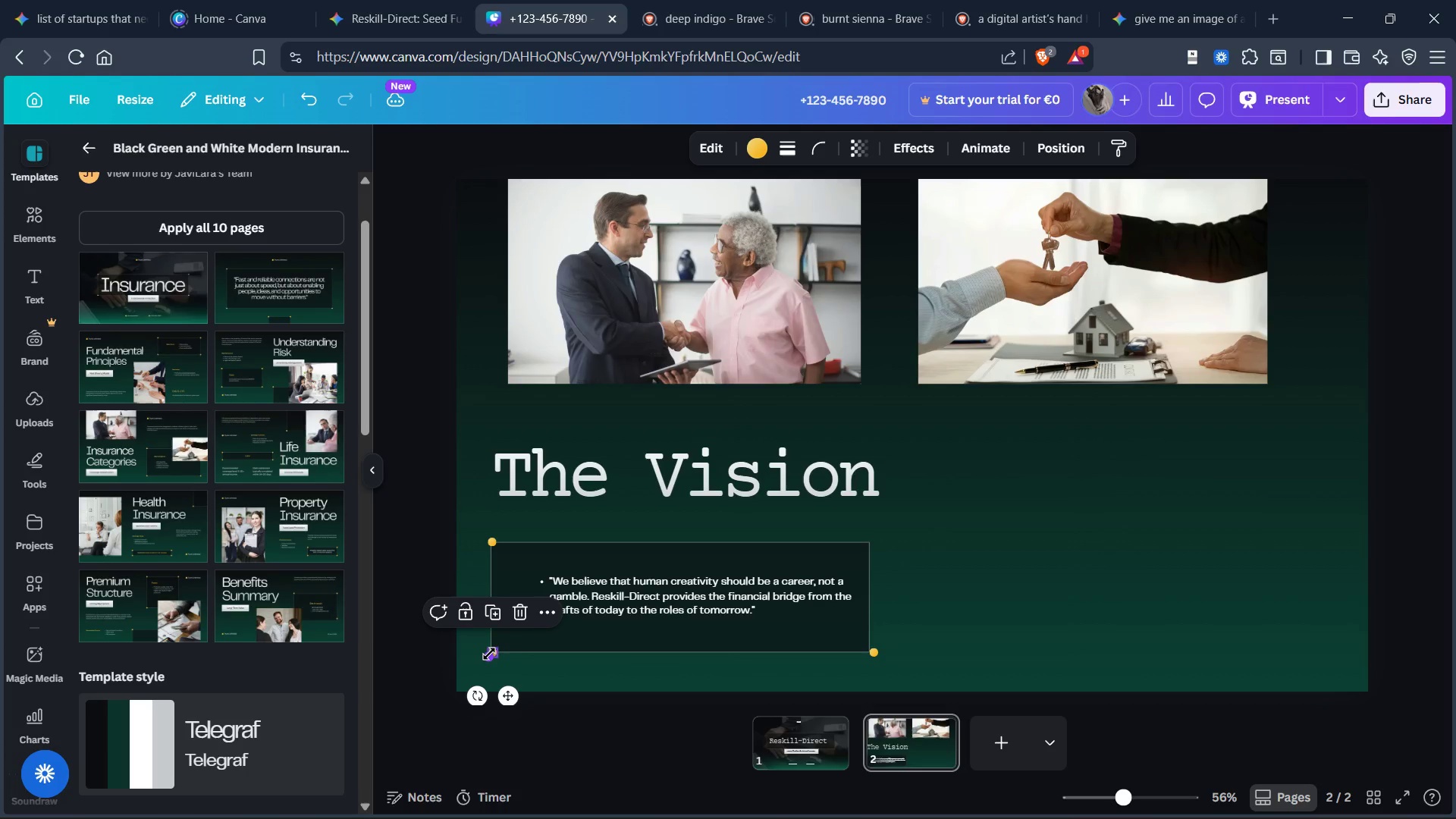 
key(Alt+ArrowLeft)
 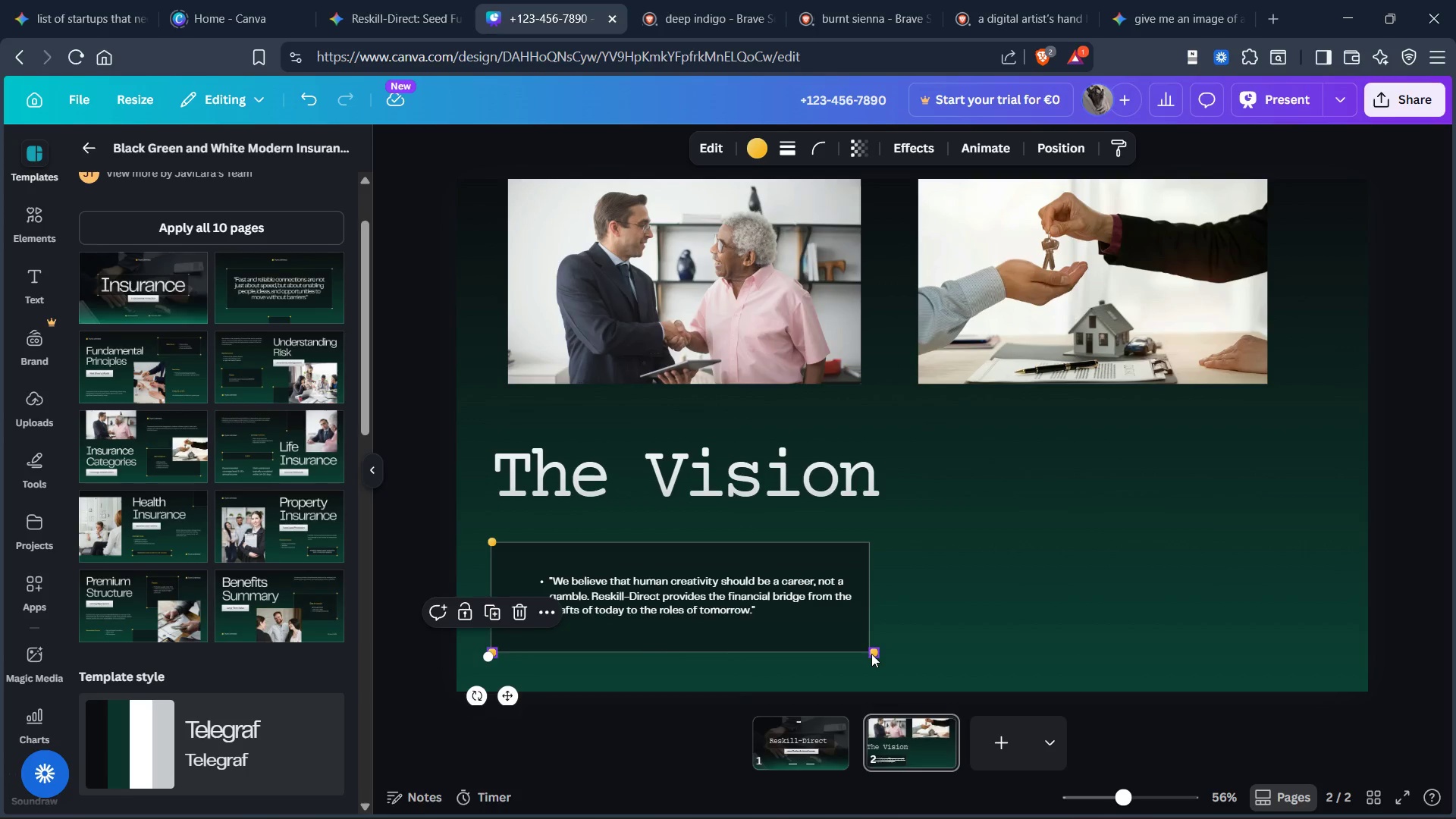 
key(Alt+ArrowLeft)
 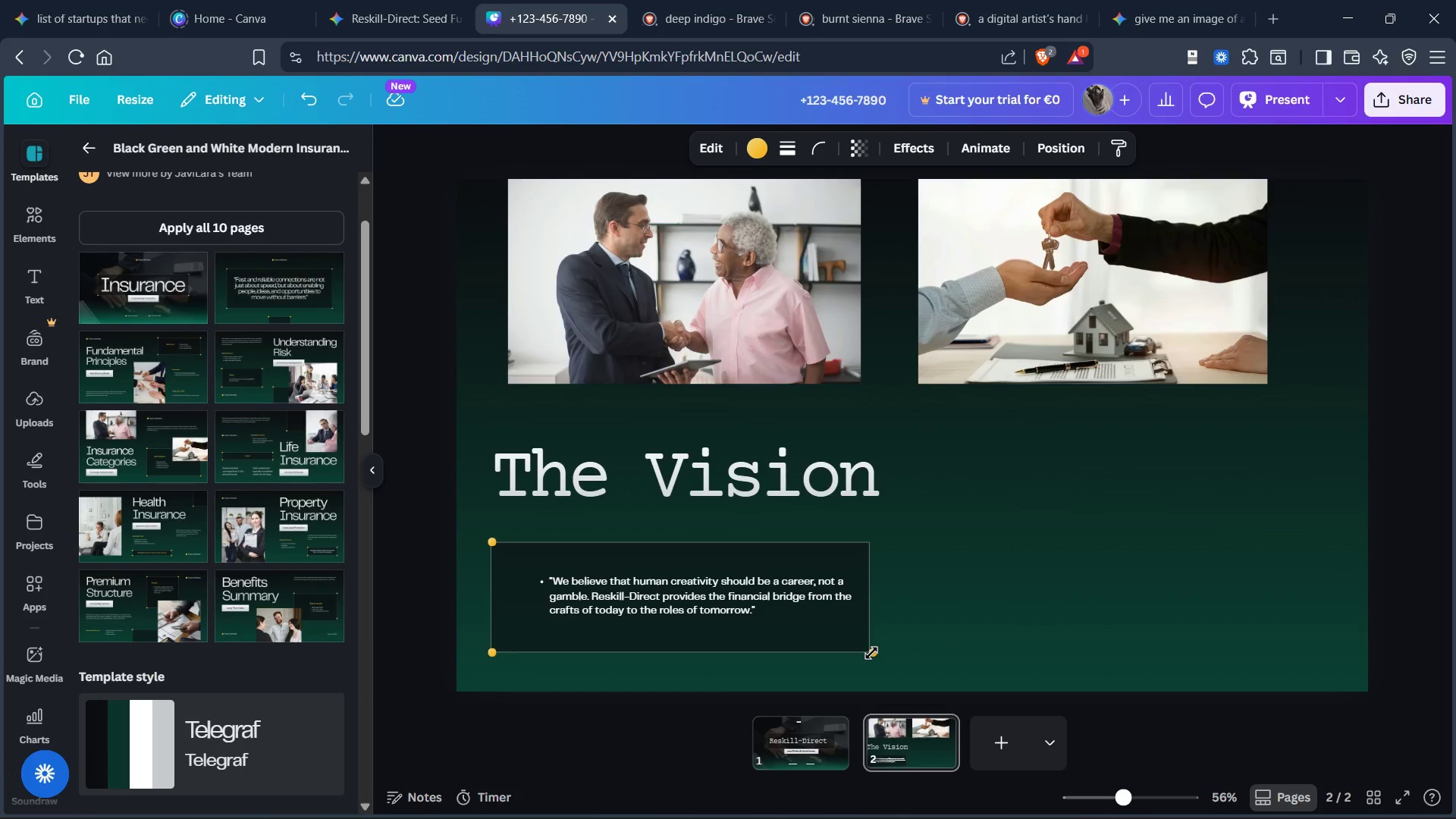 
key(Alt+ArrowLeft)
 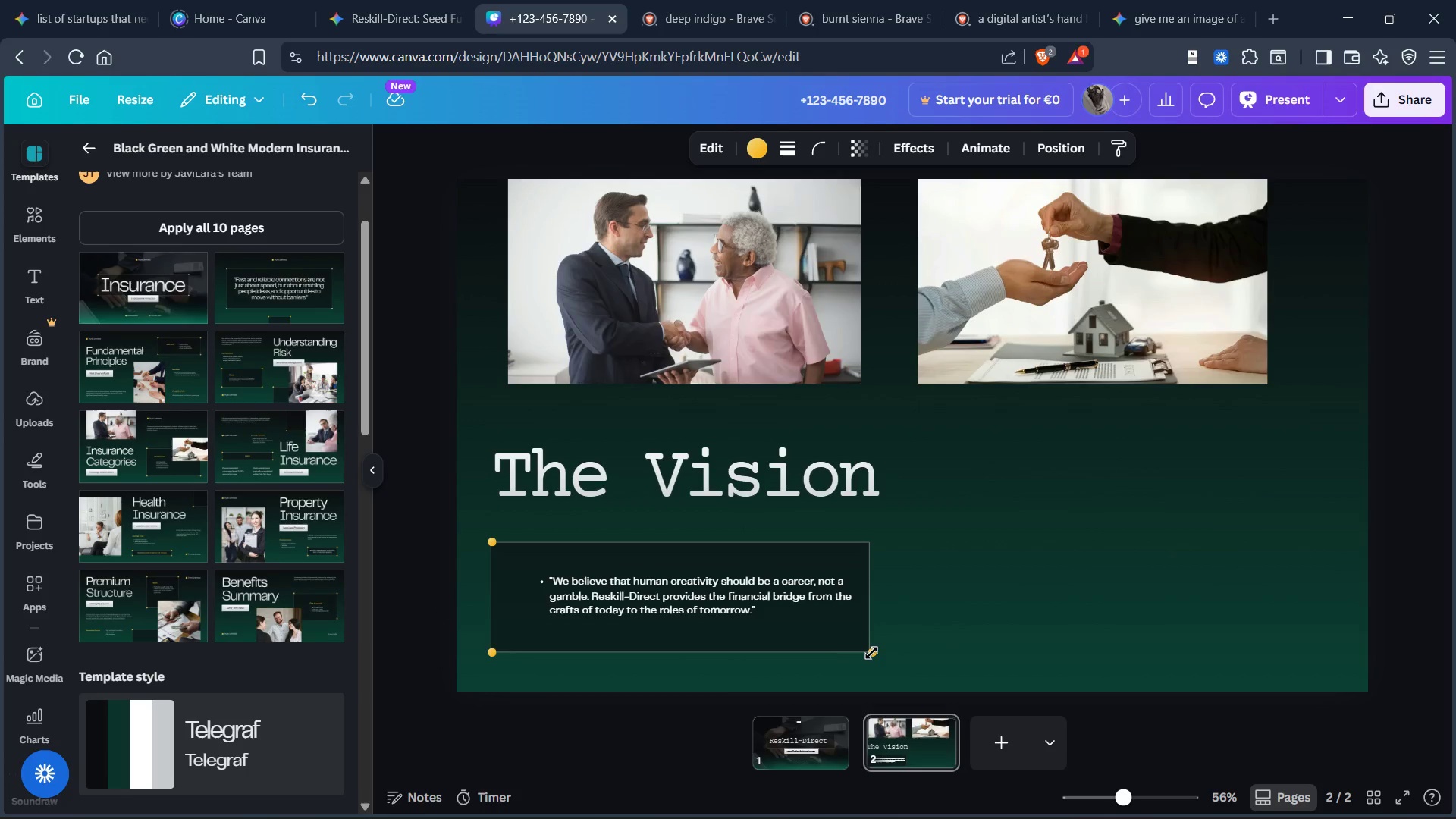 
key(Alt+ArrowLeft)
 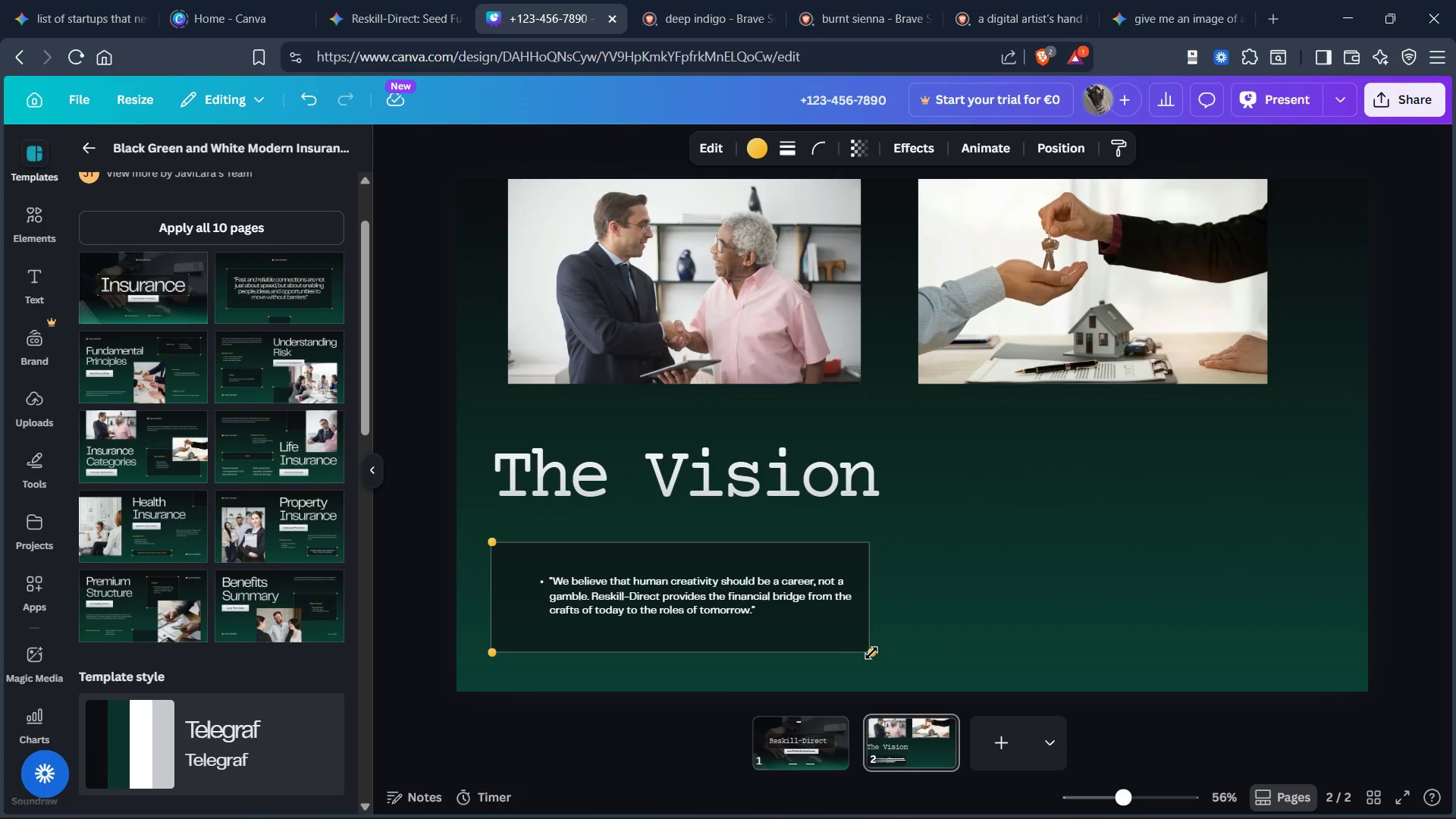 
key(Alt+ArrowLeft)
 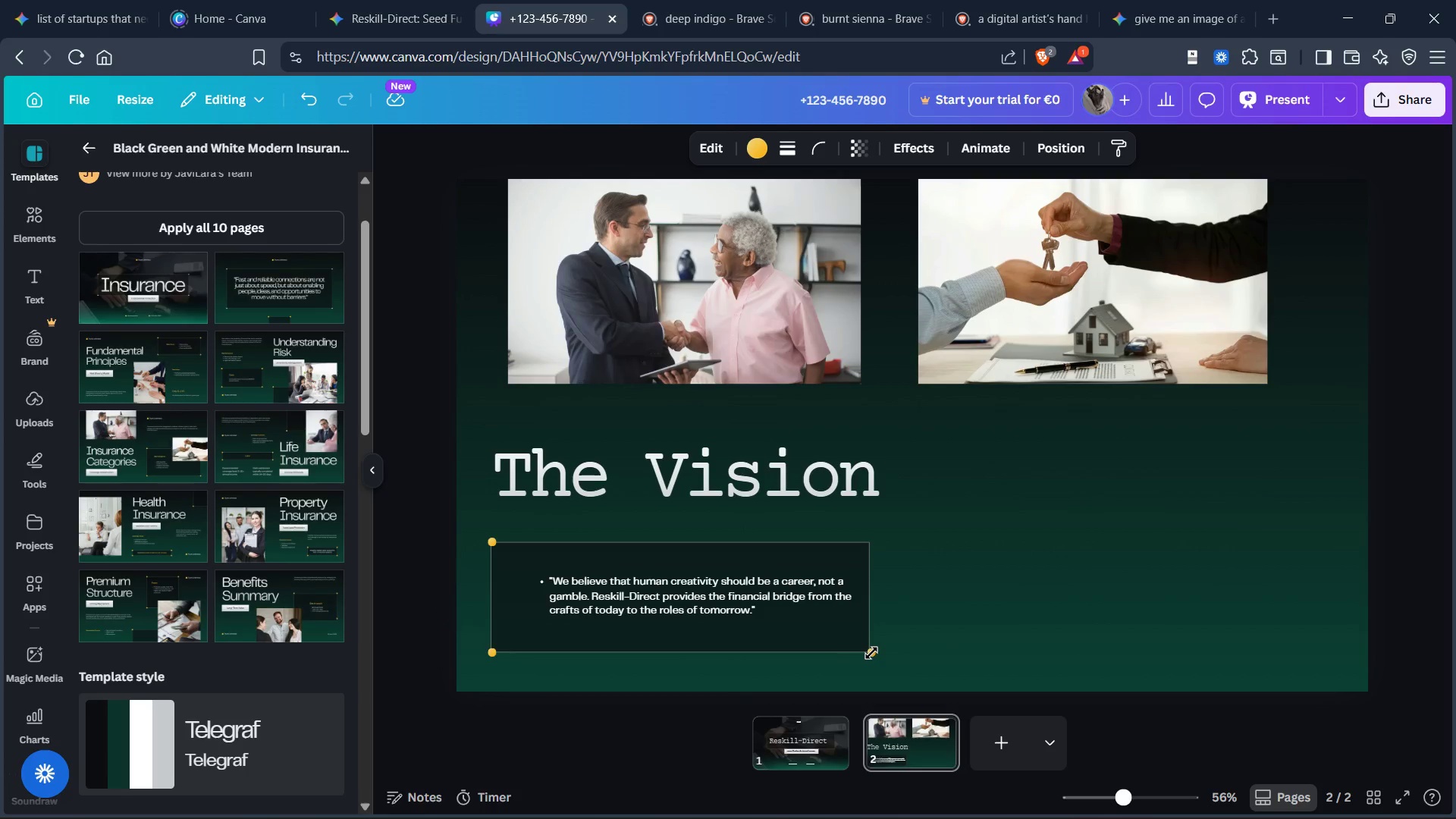 
key(Alt+ArrowLeft)
 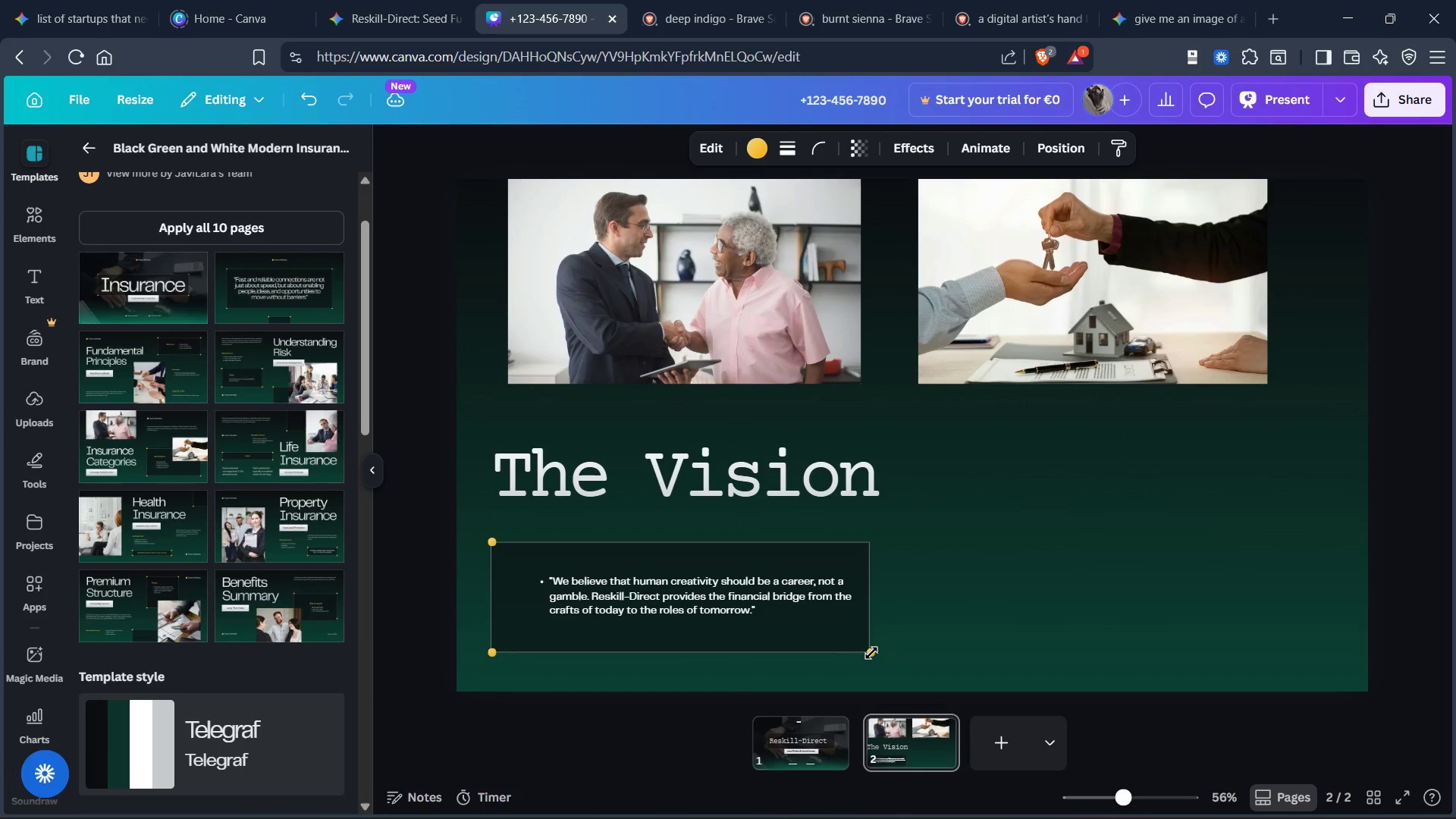 
key(Alt+ArrowLeft)
 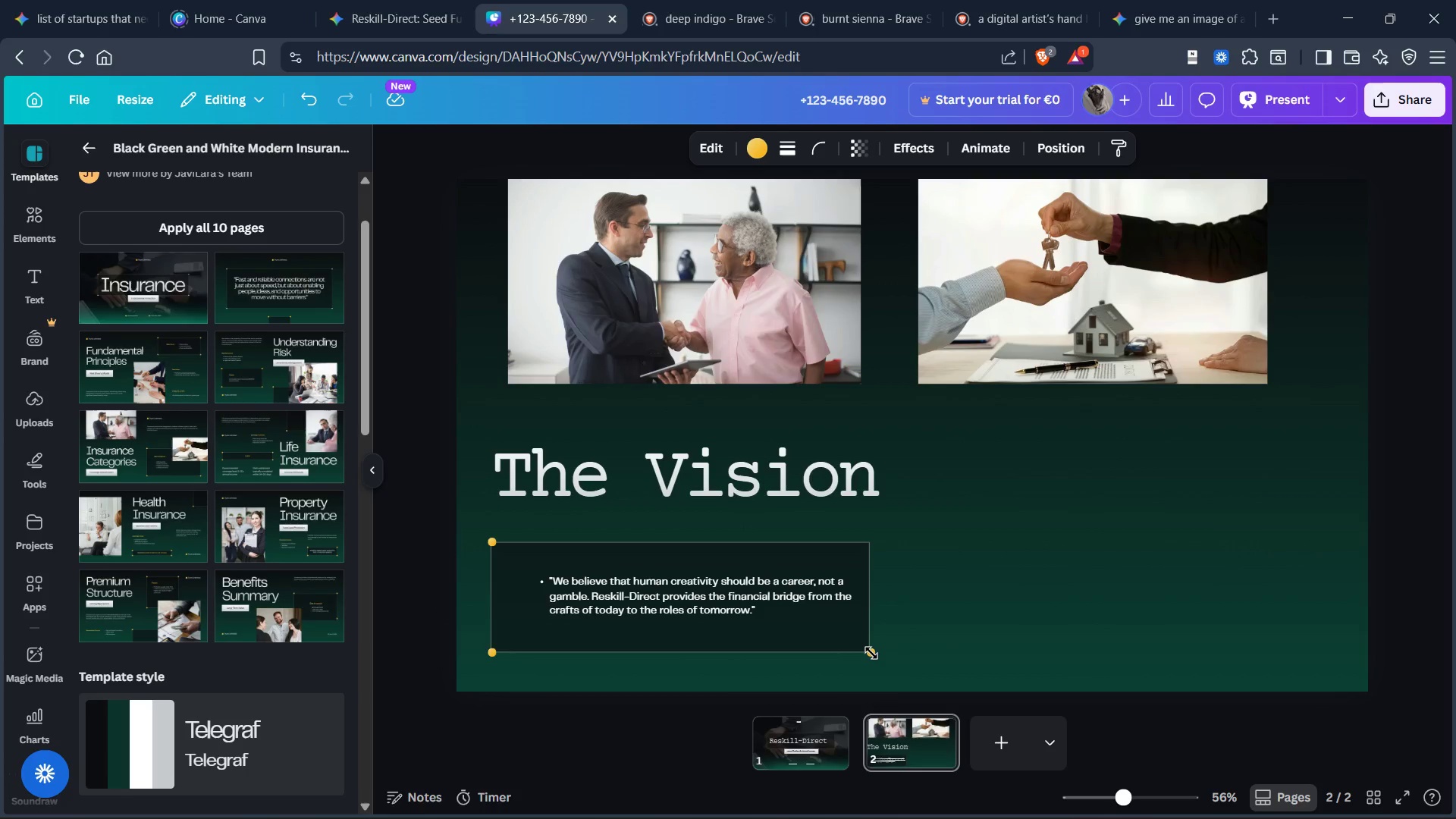 
key(Alt+ArrowUp)
 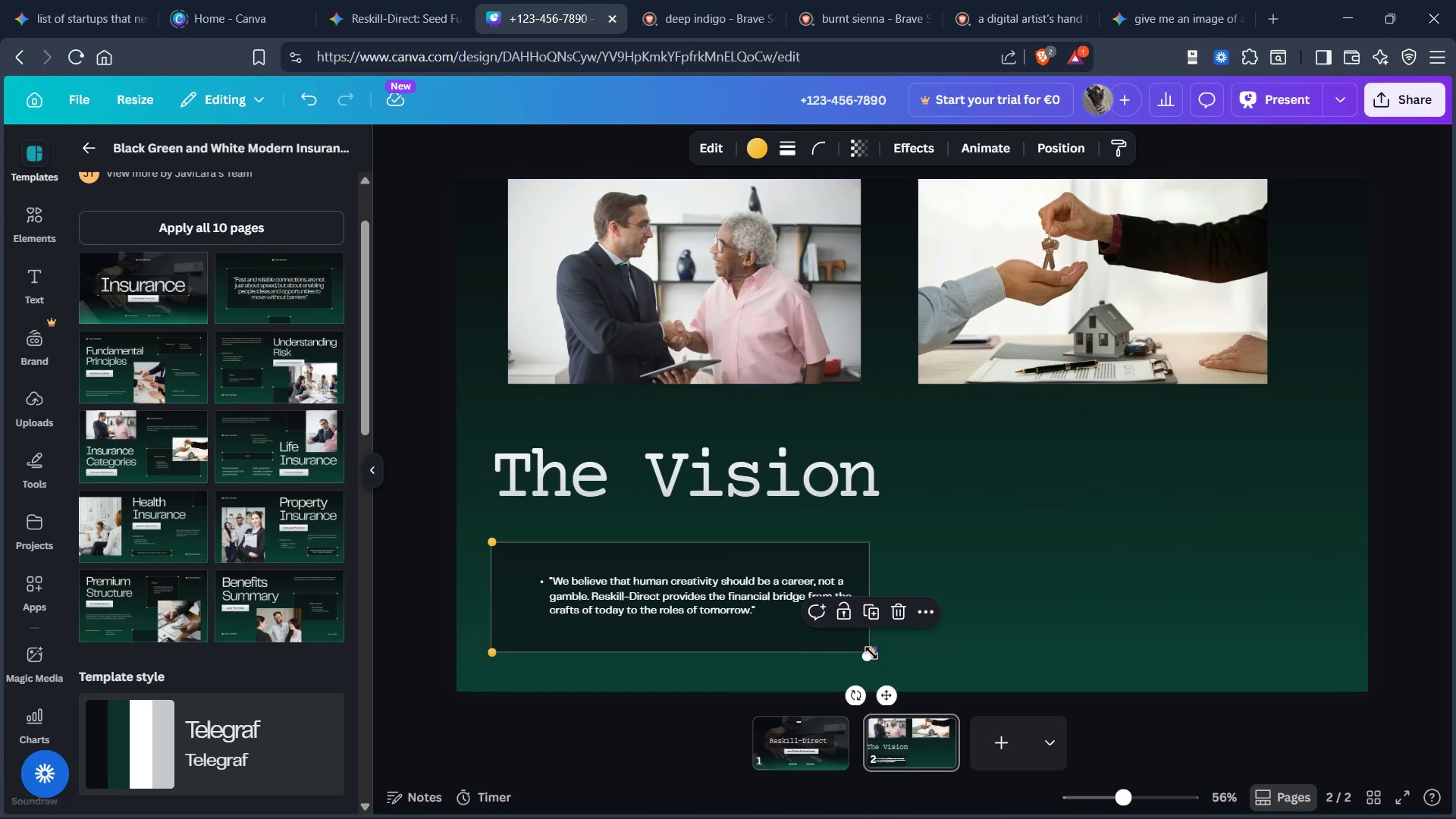 
key(Alt+ArrowLeft)
 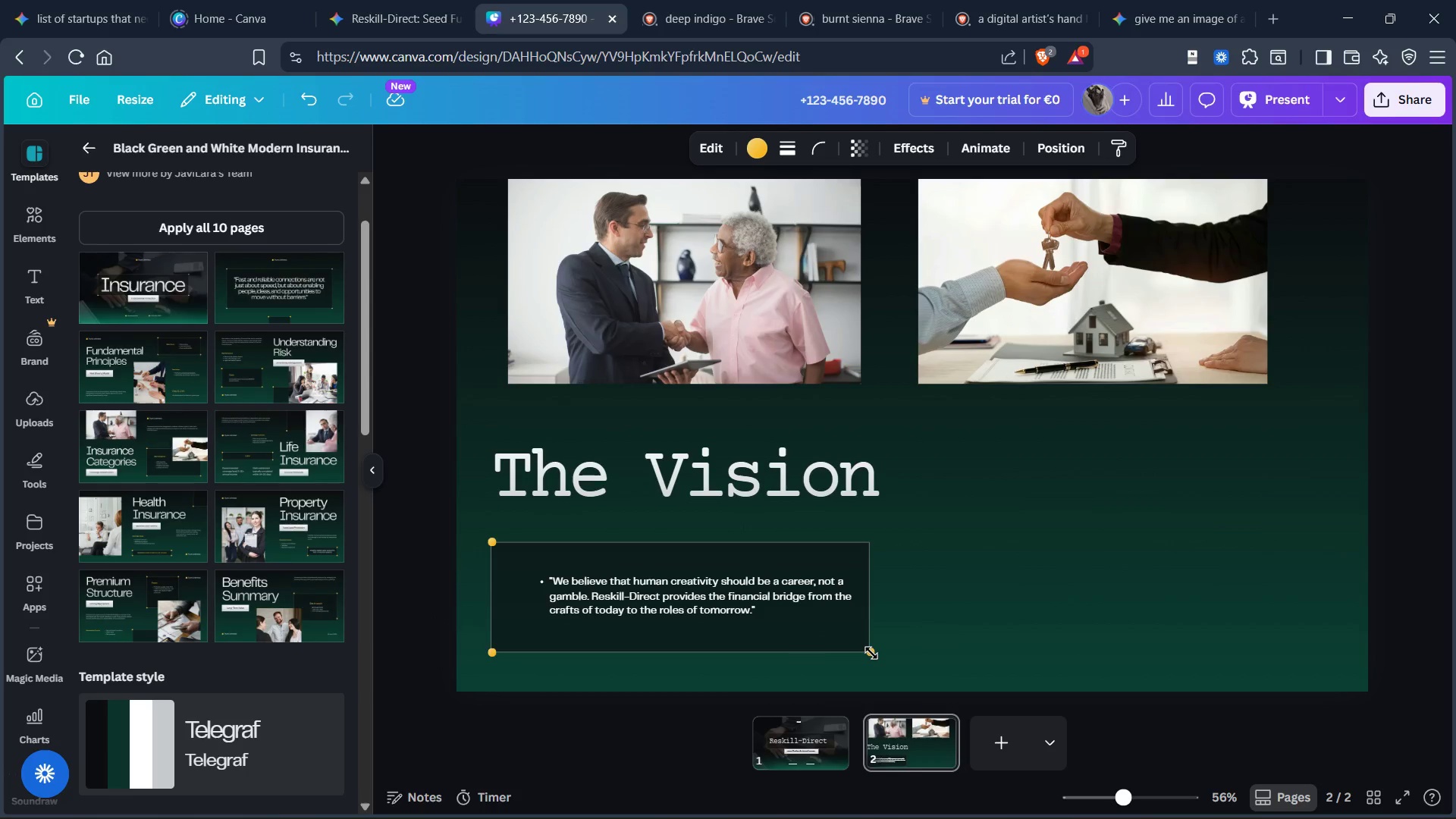 
key(Alt+ArrowLeft)
 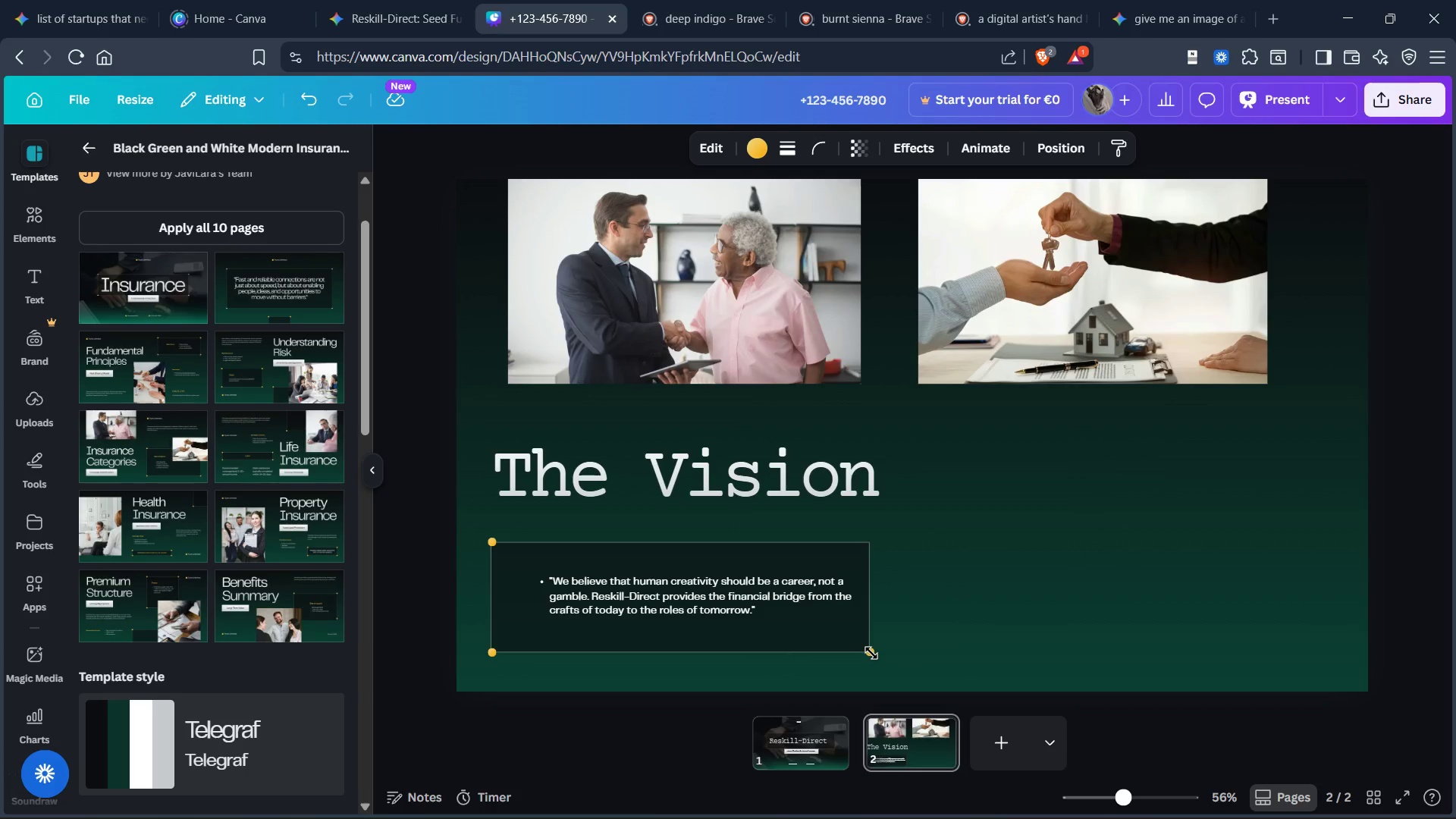 
key(Alt+ArrowLeft)
 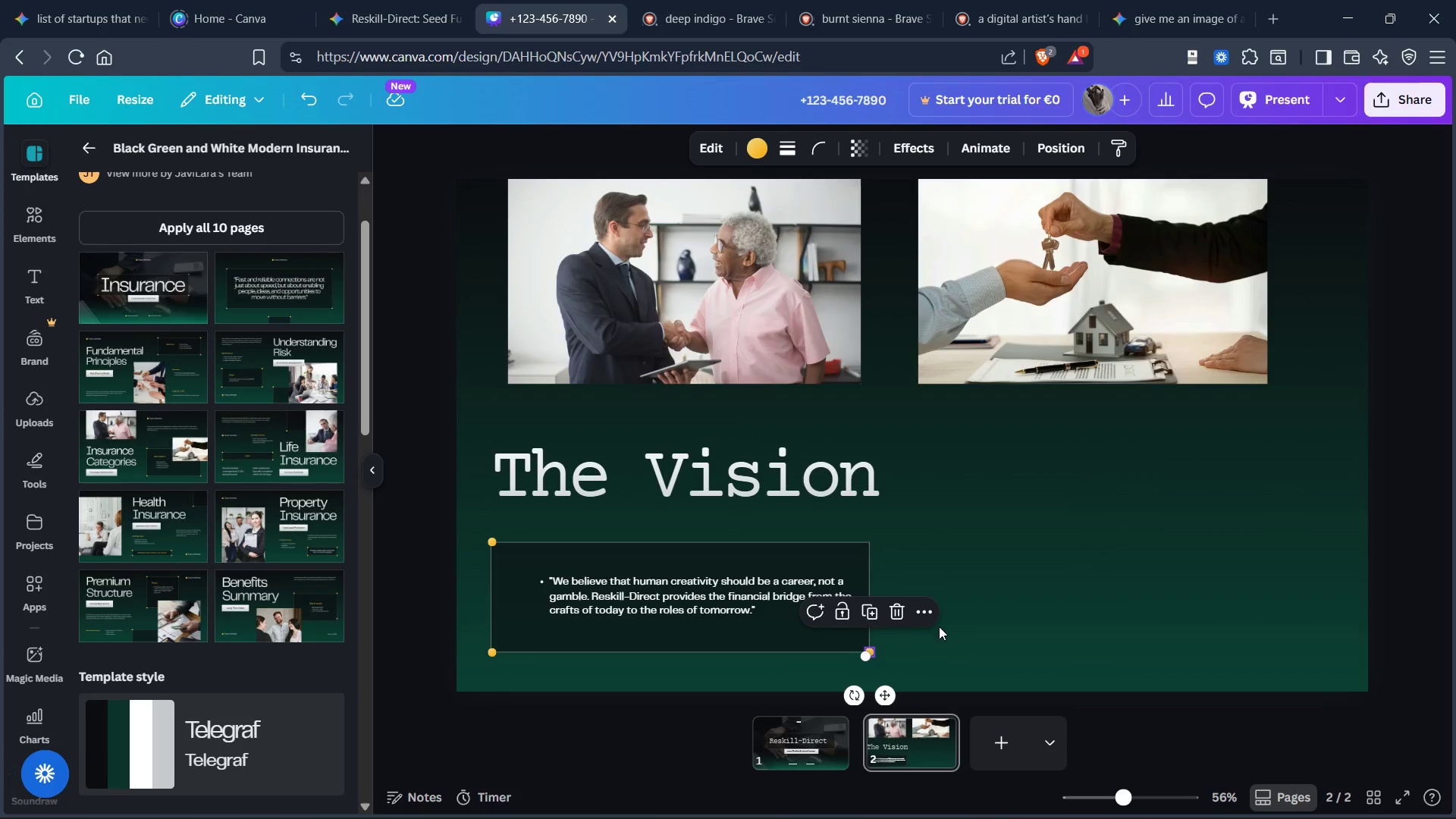 
left_click([1214, 612])
 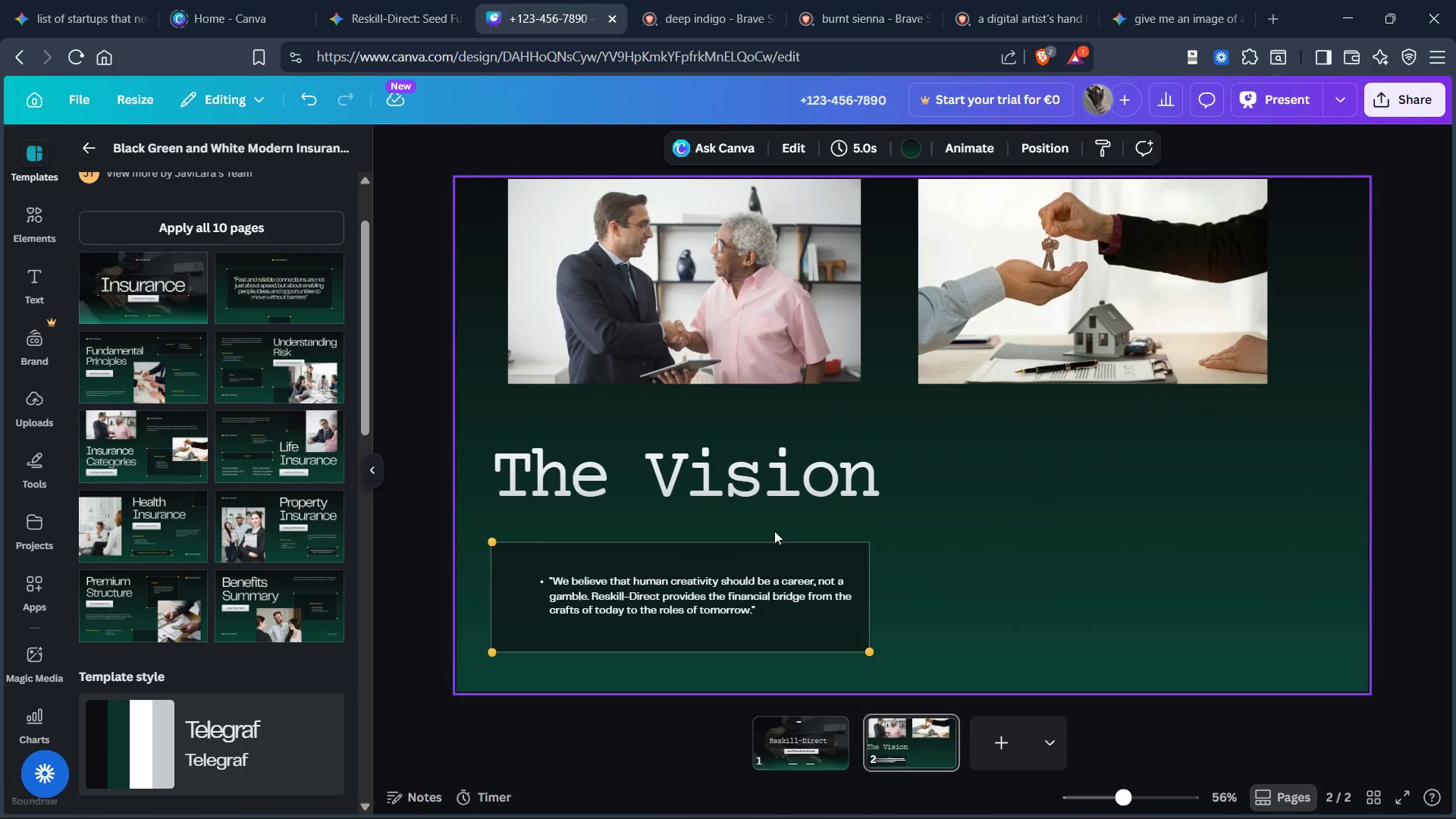 
wait(5.64)
 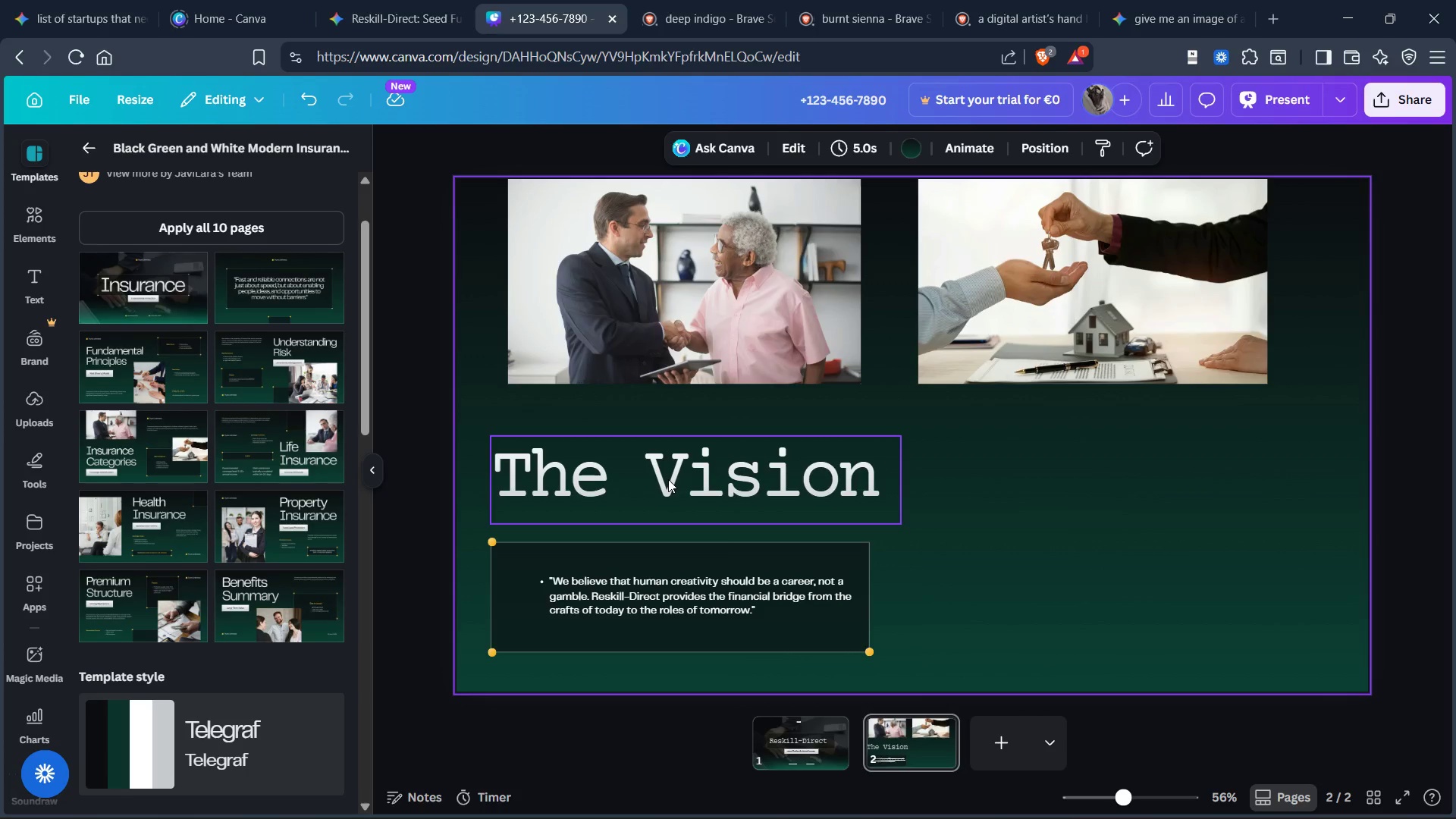 
left_click_drag(start_coordinate=[525, 408], to_coordinate=[676, 588])
 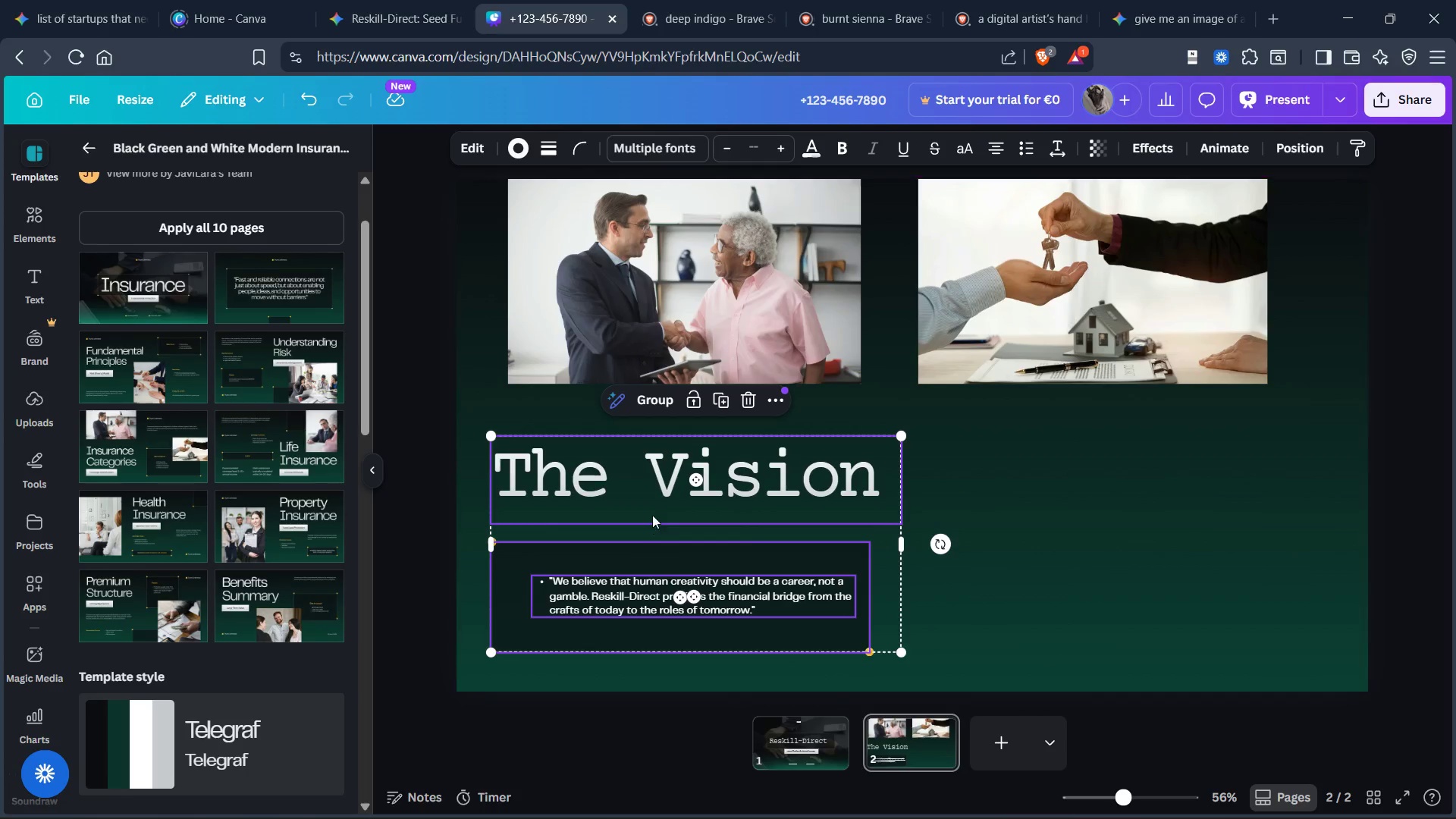 
left_click_drag(start_coordinate=[652, 513], to_coordinate=[710, 525])
 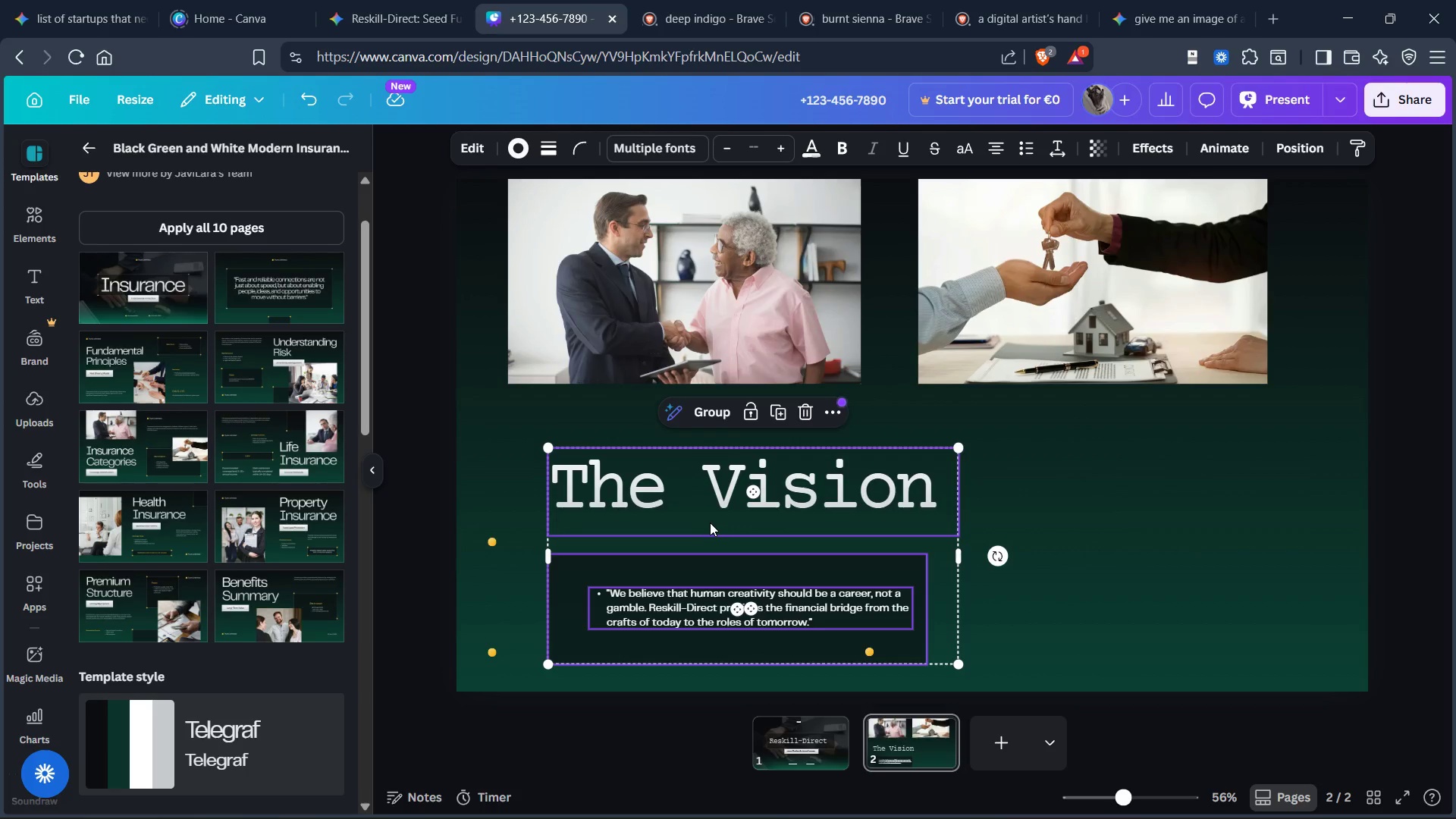 
key(Control+Z)
 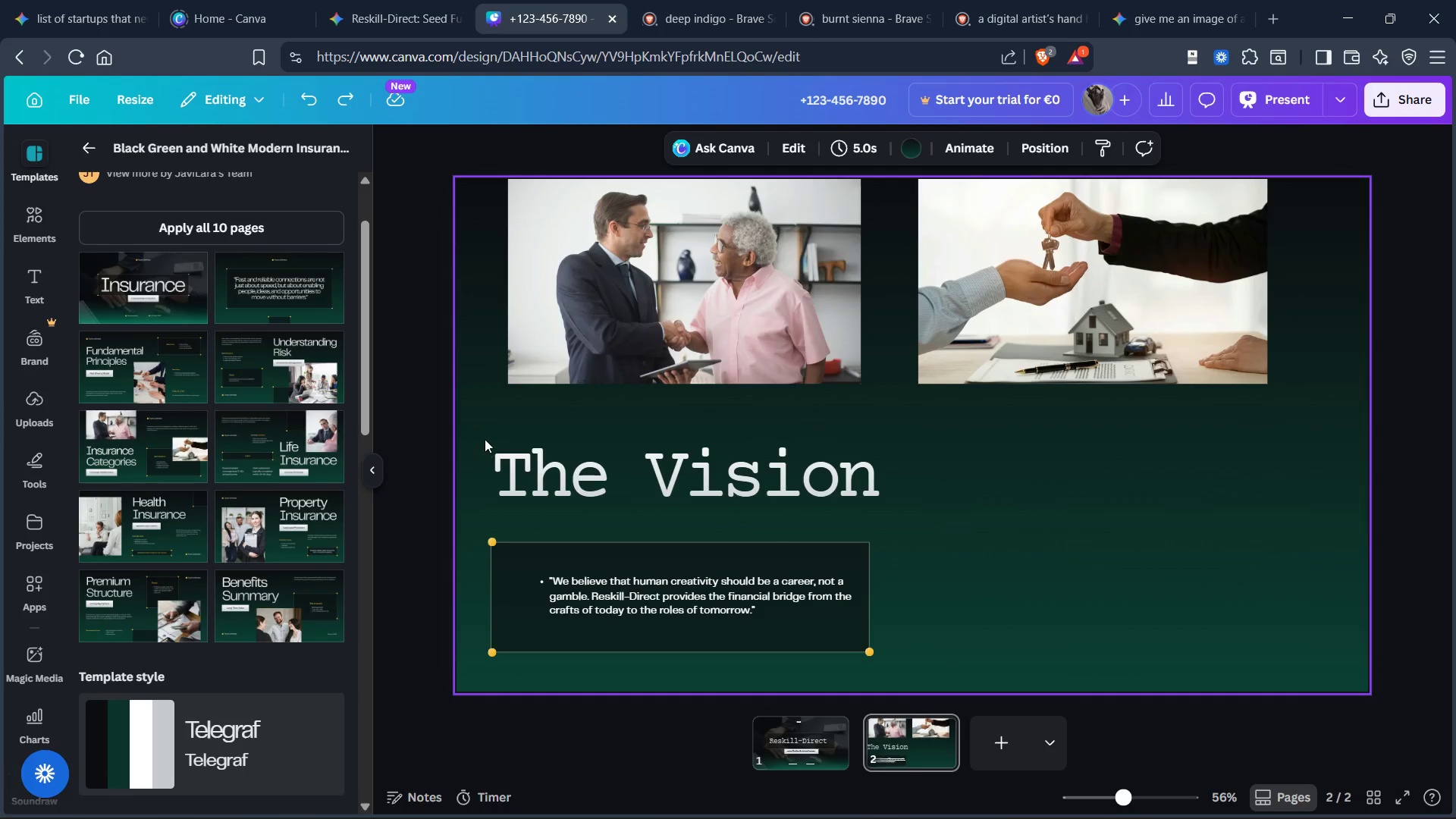 
left_click_drag(start_coordinate=[479, 433], to_coordinate=[924, 669])
 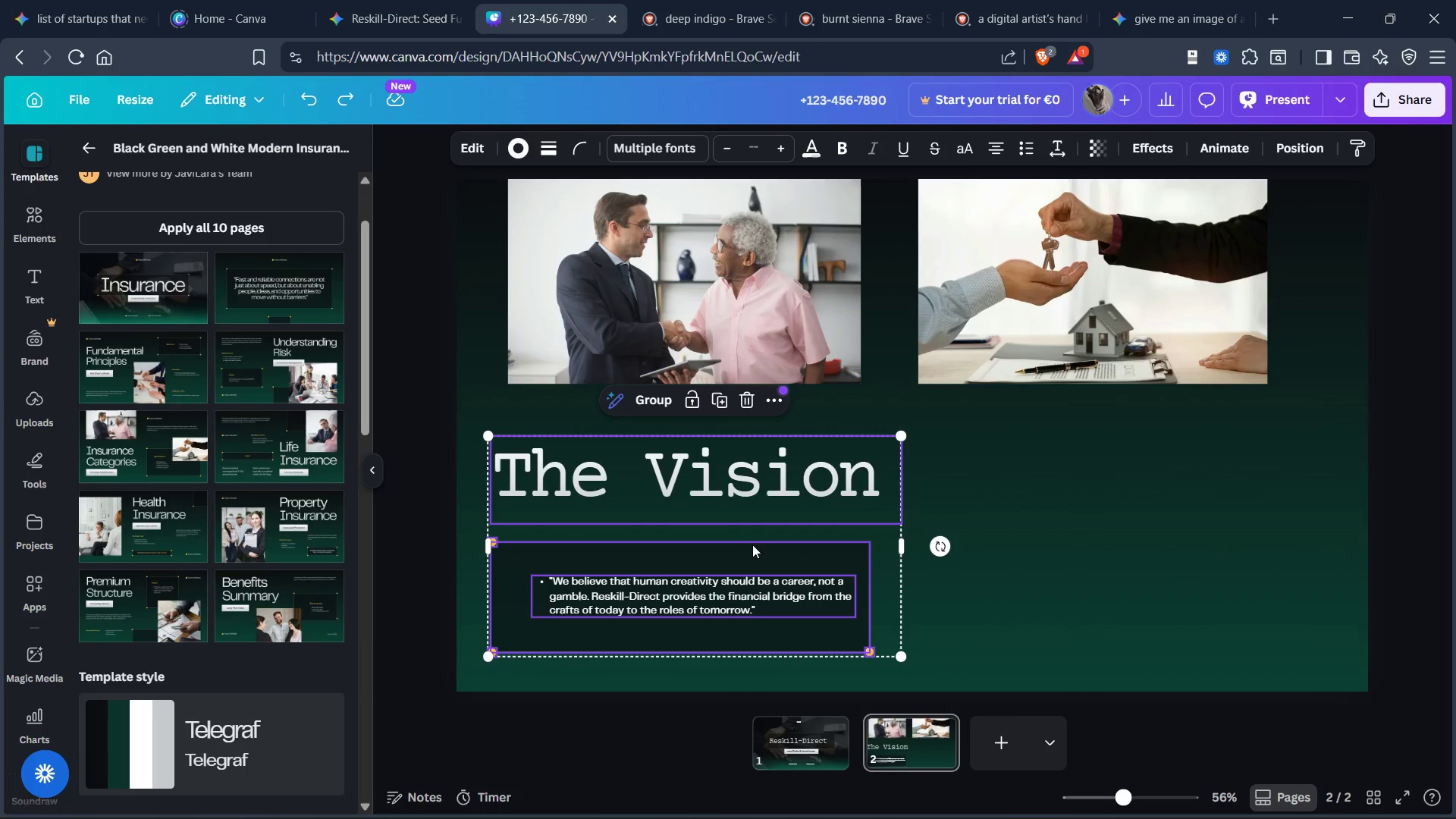 
left_click_drag(start_coordinate=[741, 533], to_coordinate=[764, 543])
 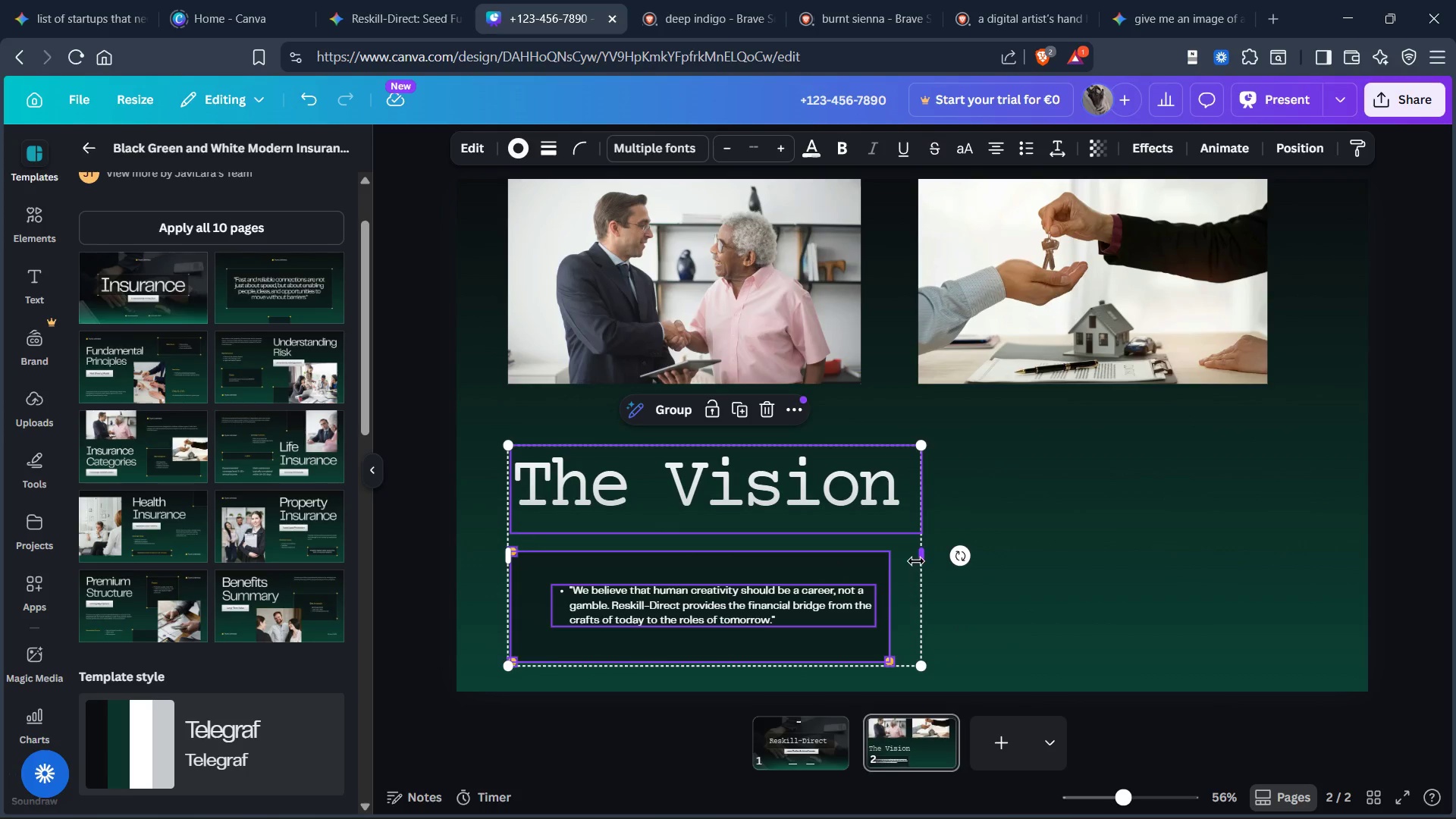 
left_click_drag(start_coordinate=[925, 558], to_coordinate=[1040, 563])
 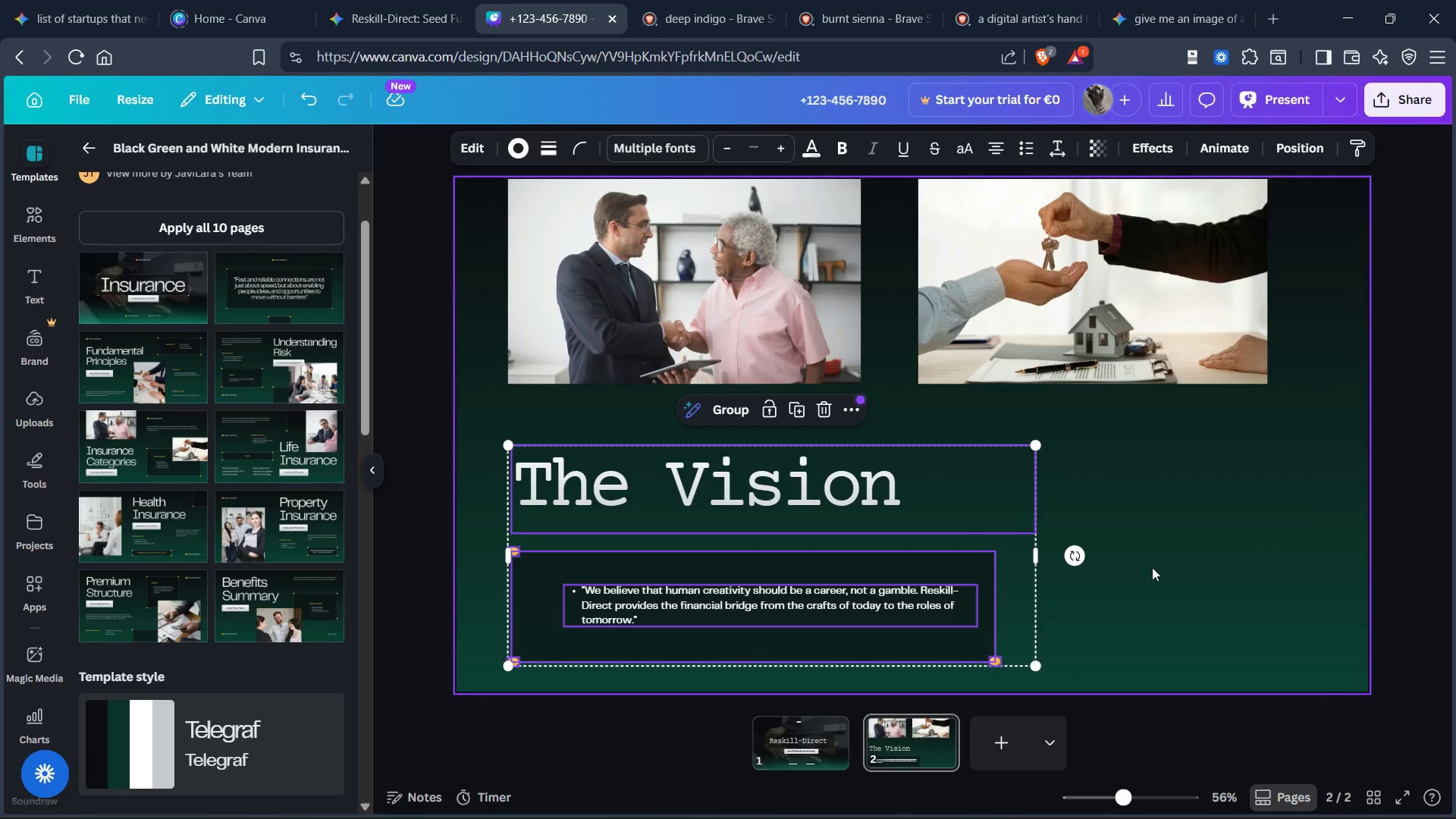 
left_click([1153, 570])
 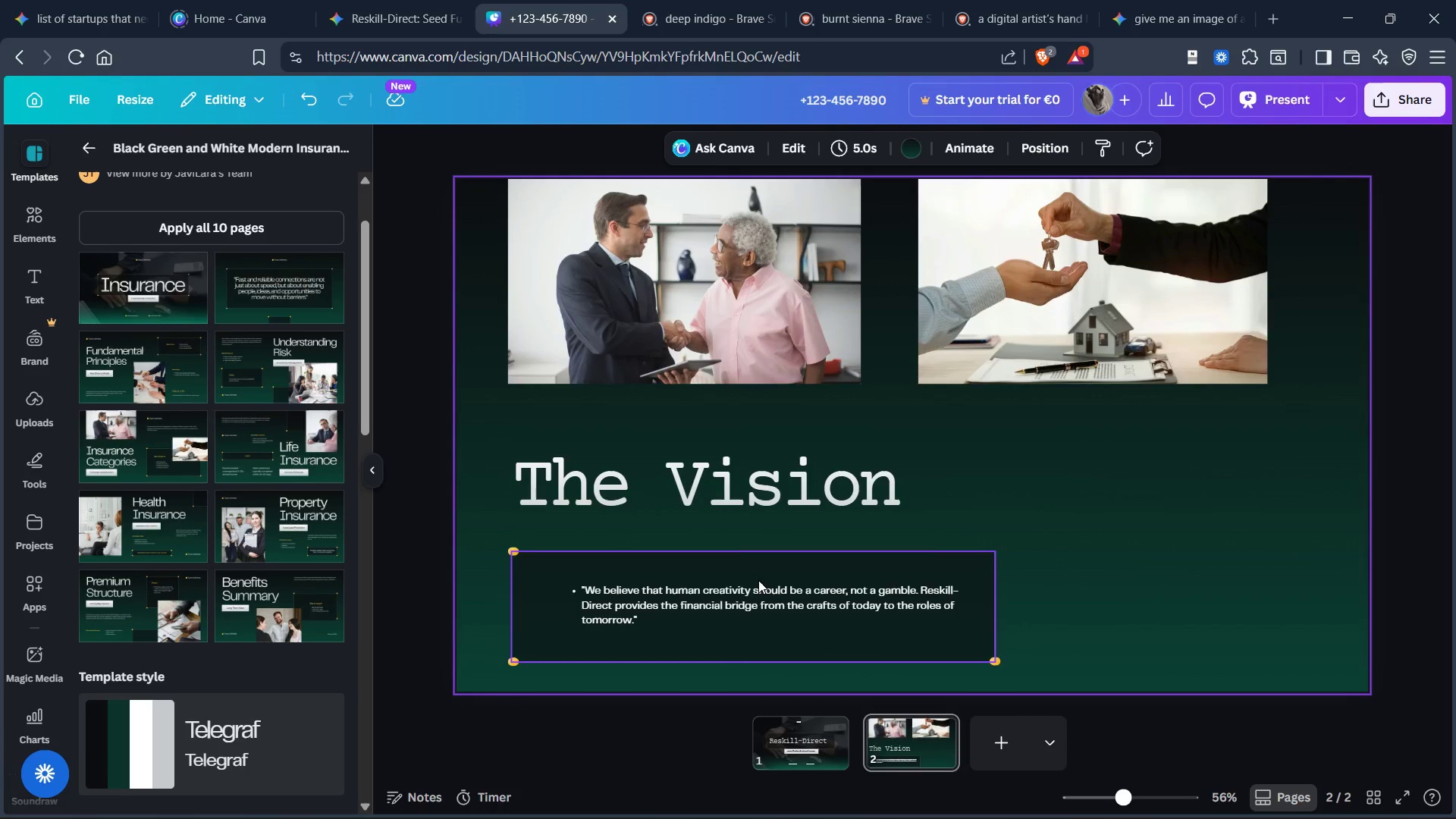 
left_click([755, 609])
 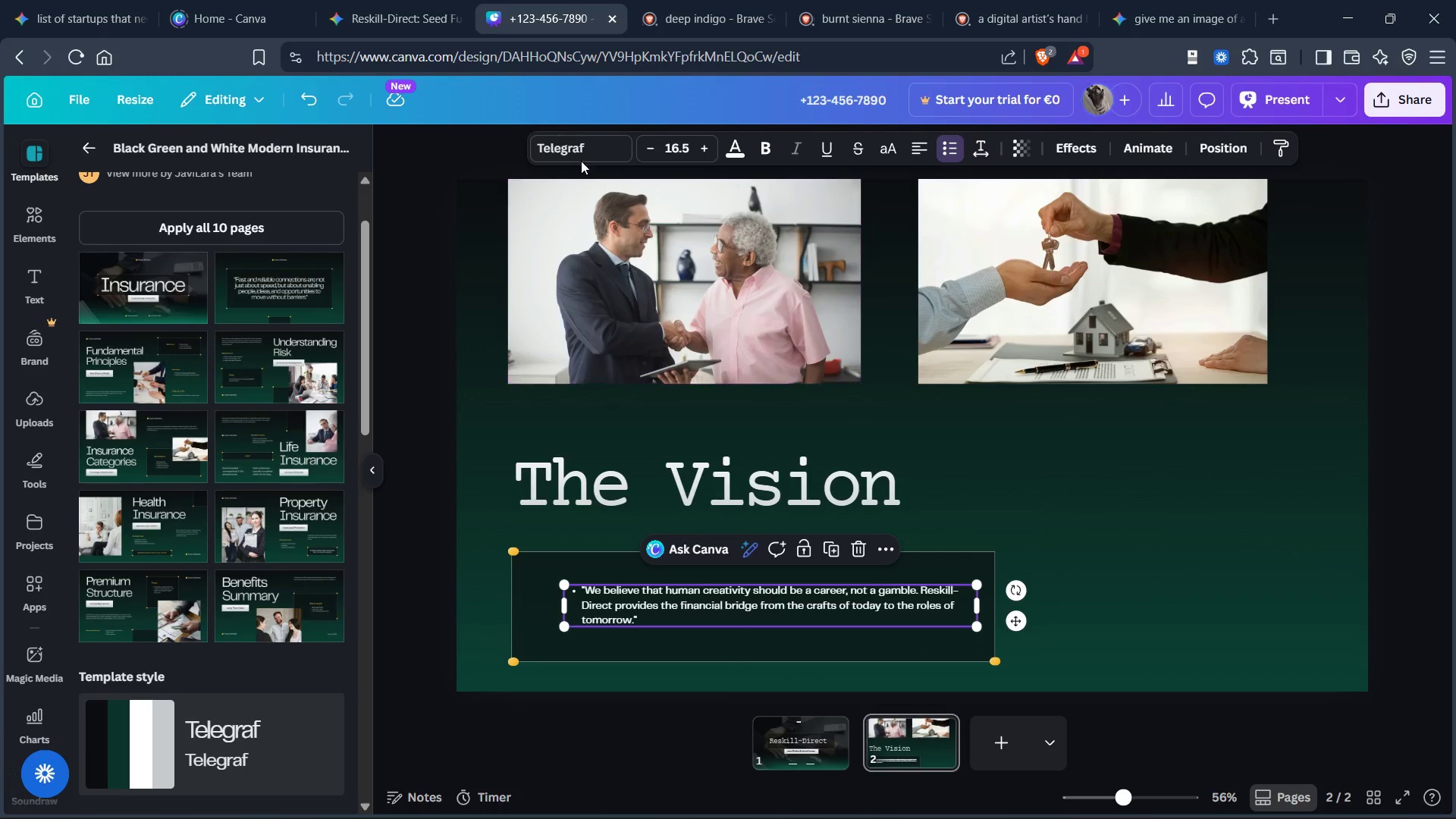 
left_click([580, 161])
 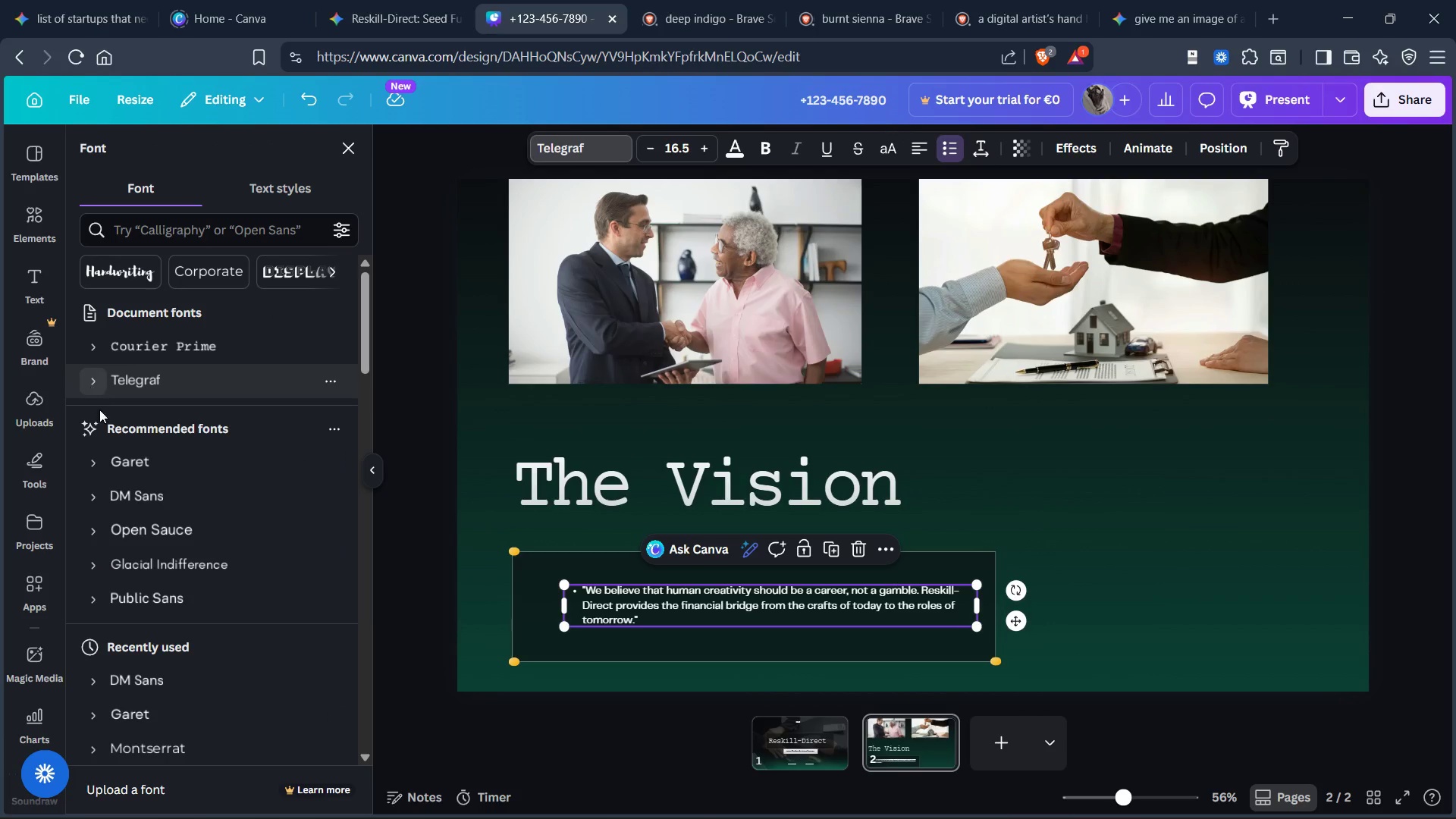 
scroll: coordinate [118, 460], scroll_direction: down, amount: 1.0
 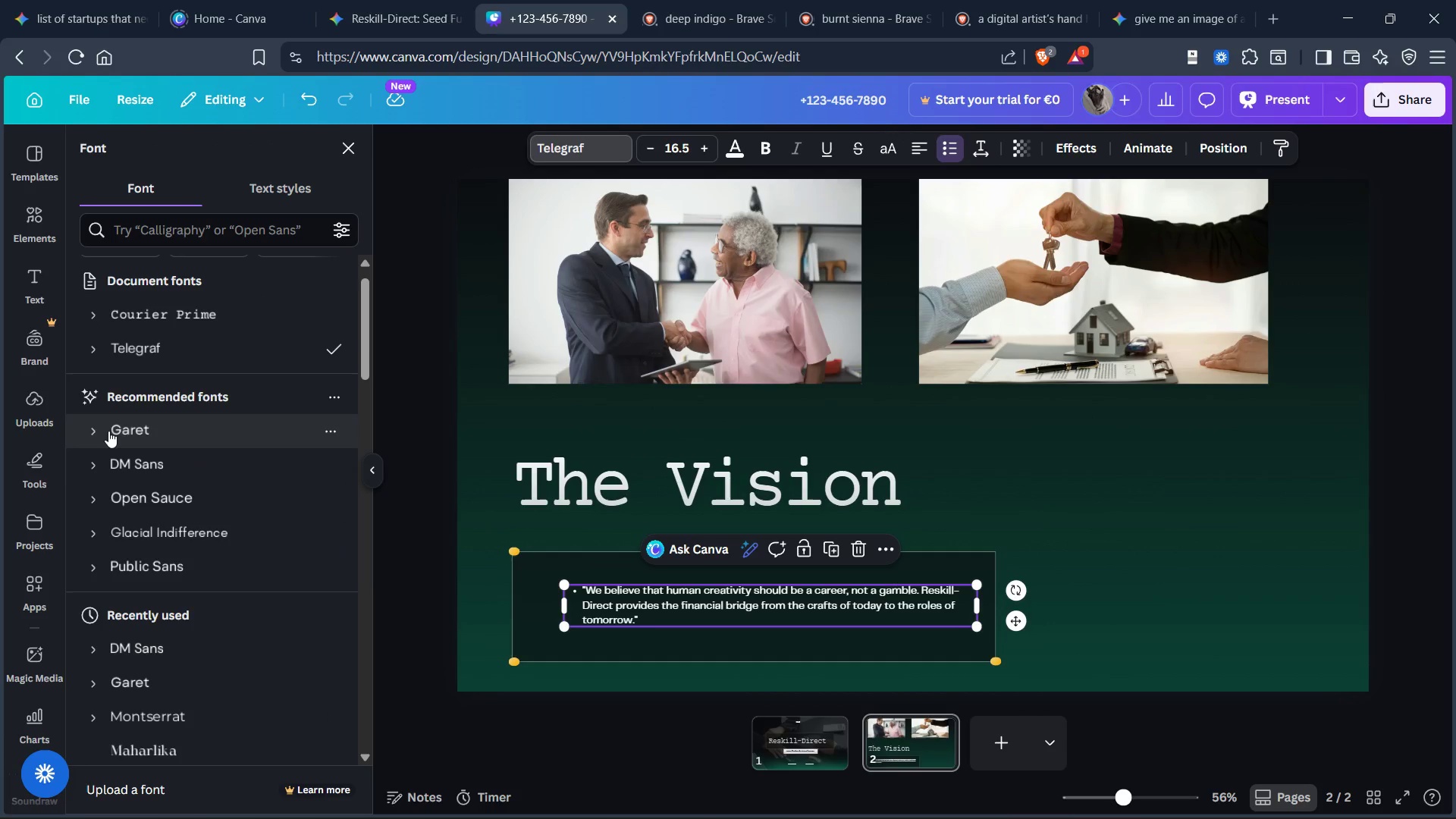 
left_click([89, 431])
 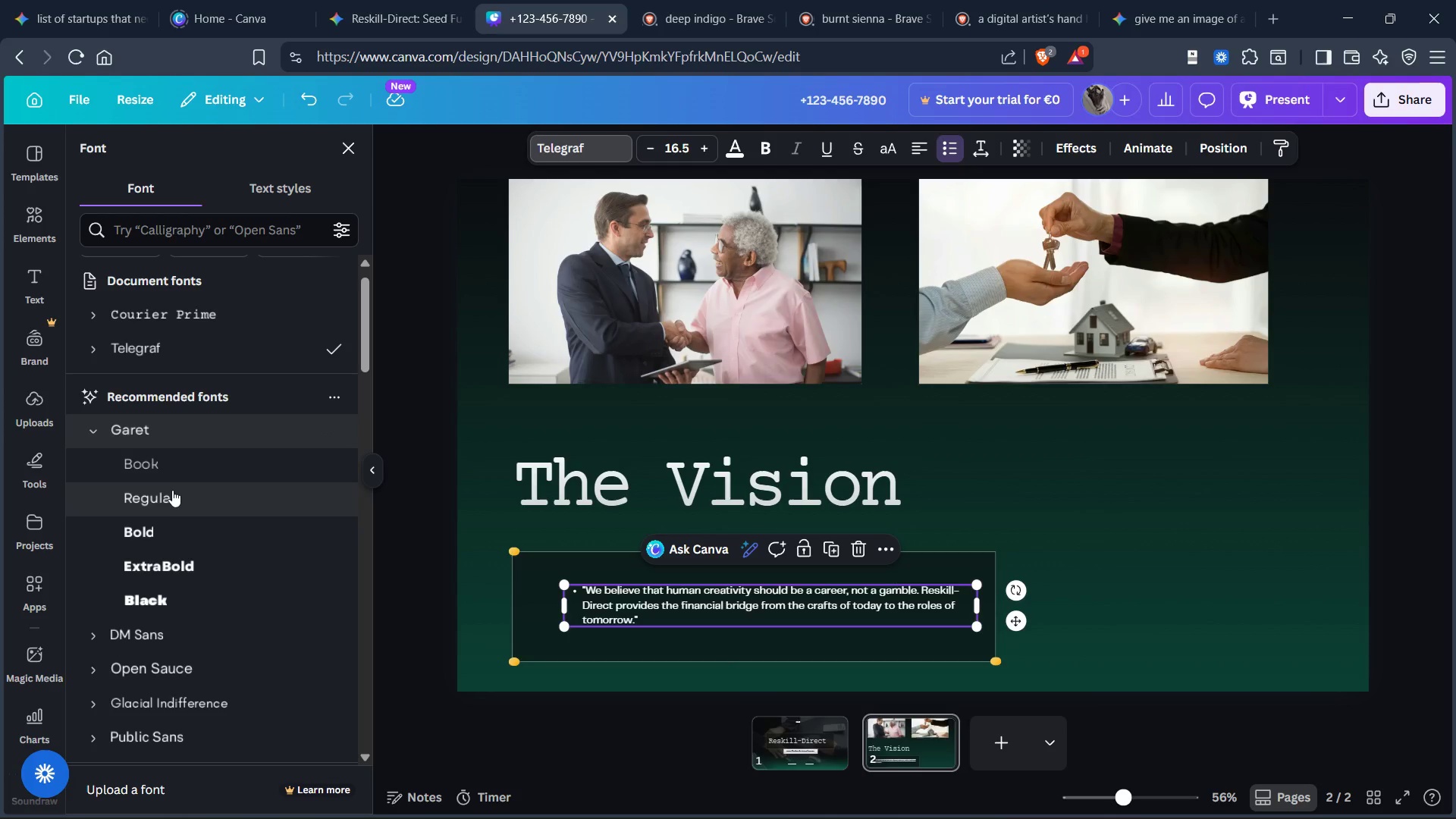 
left_click([173, 494])
 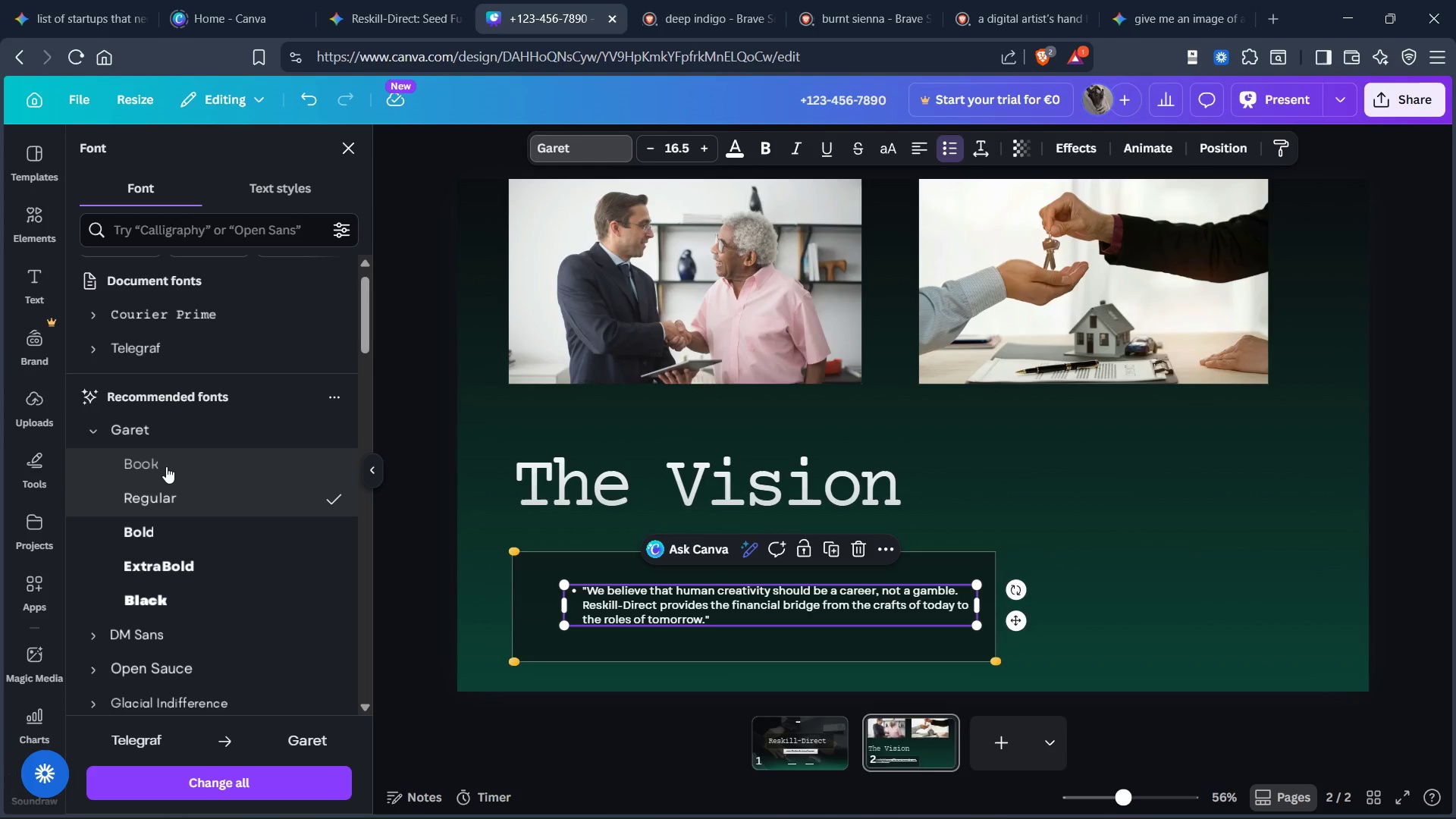 
left_click([167, 460])
 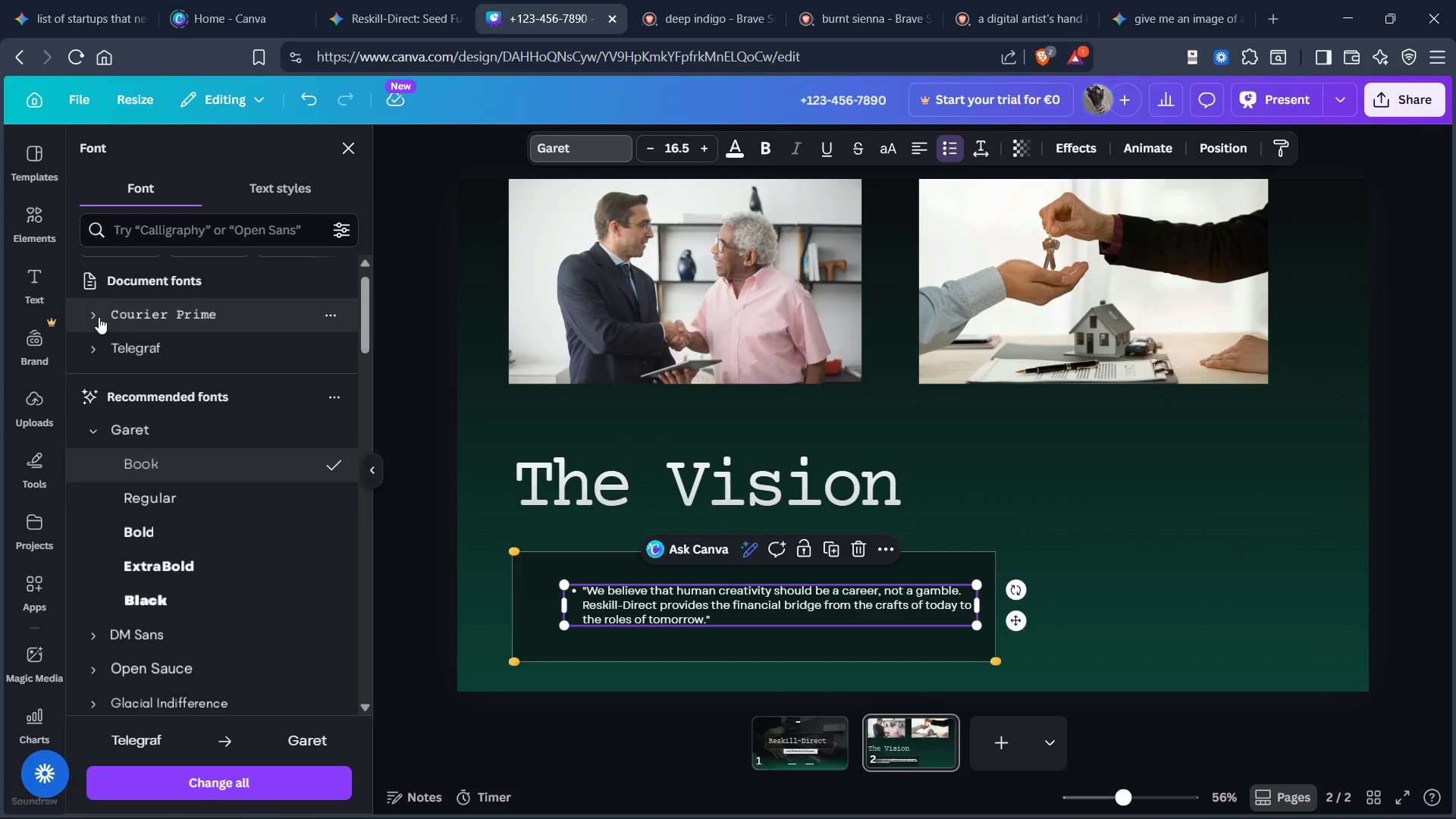 
left_click([89, 316])
 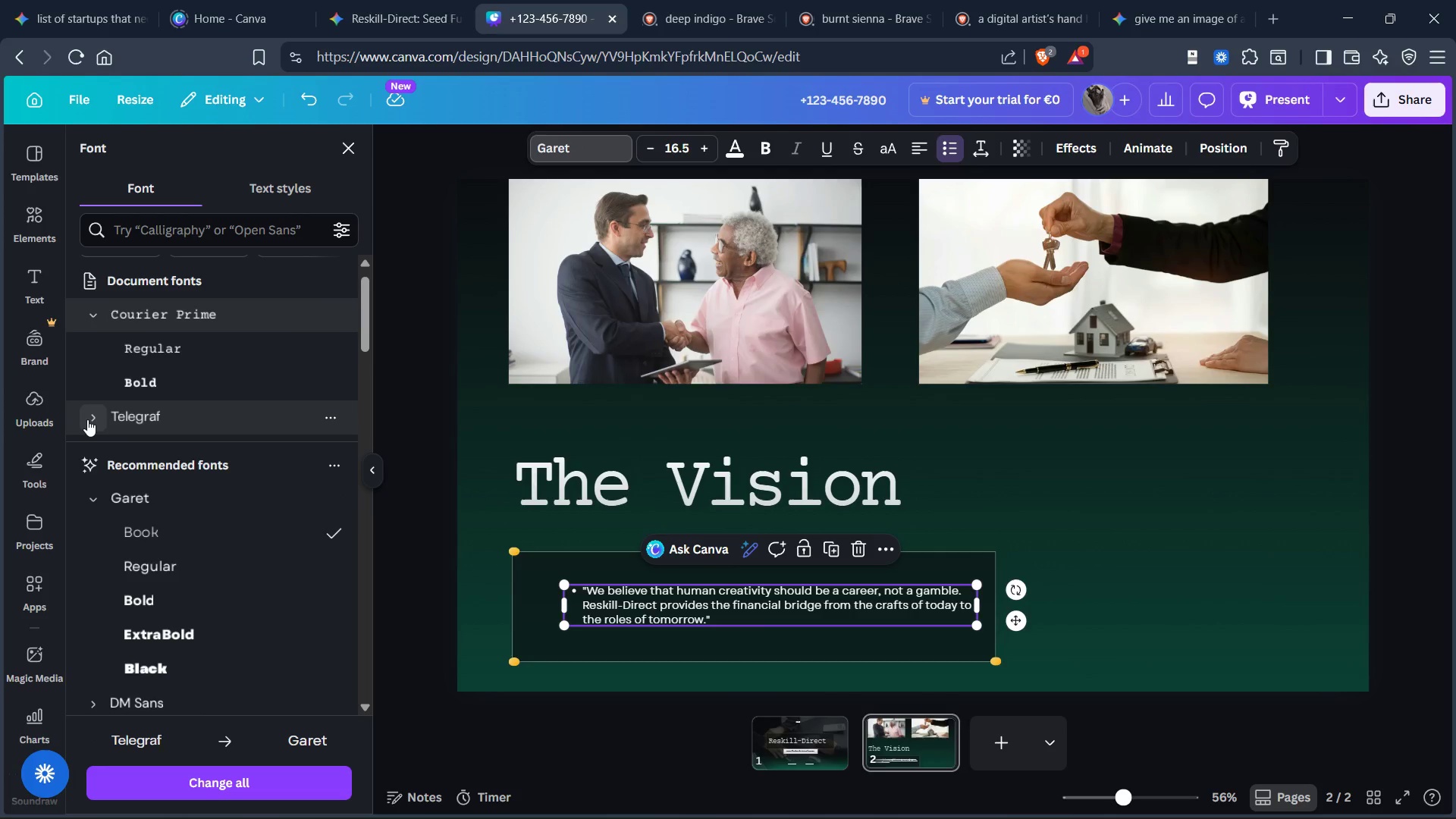 
scroll: coordinate [133, 535], scroll_direction: down, amount: 18.0
 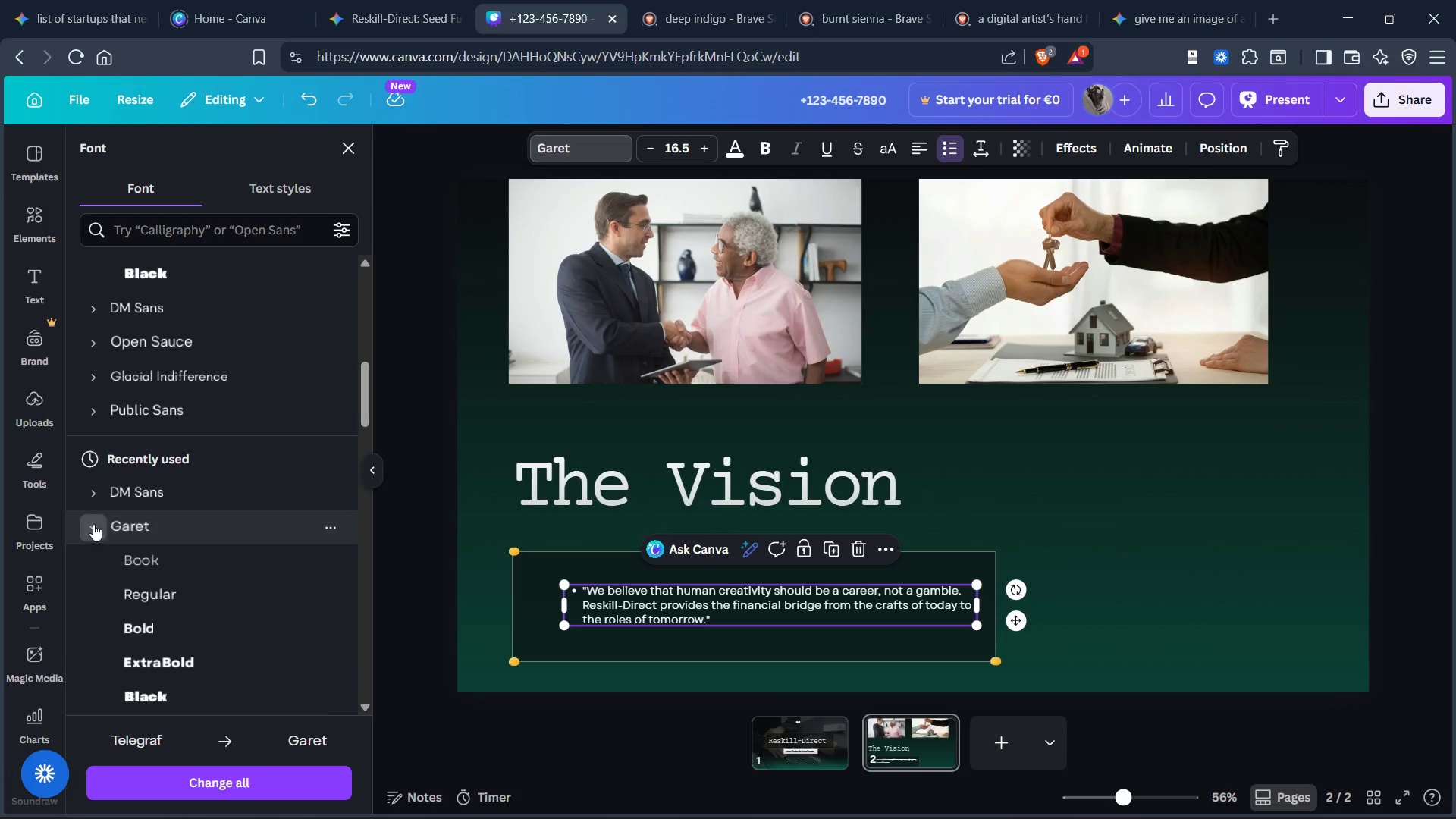 
scroll: coordinate [164, 513], scroll_direction: down, amount: 1.0
 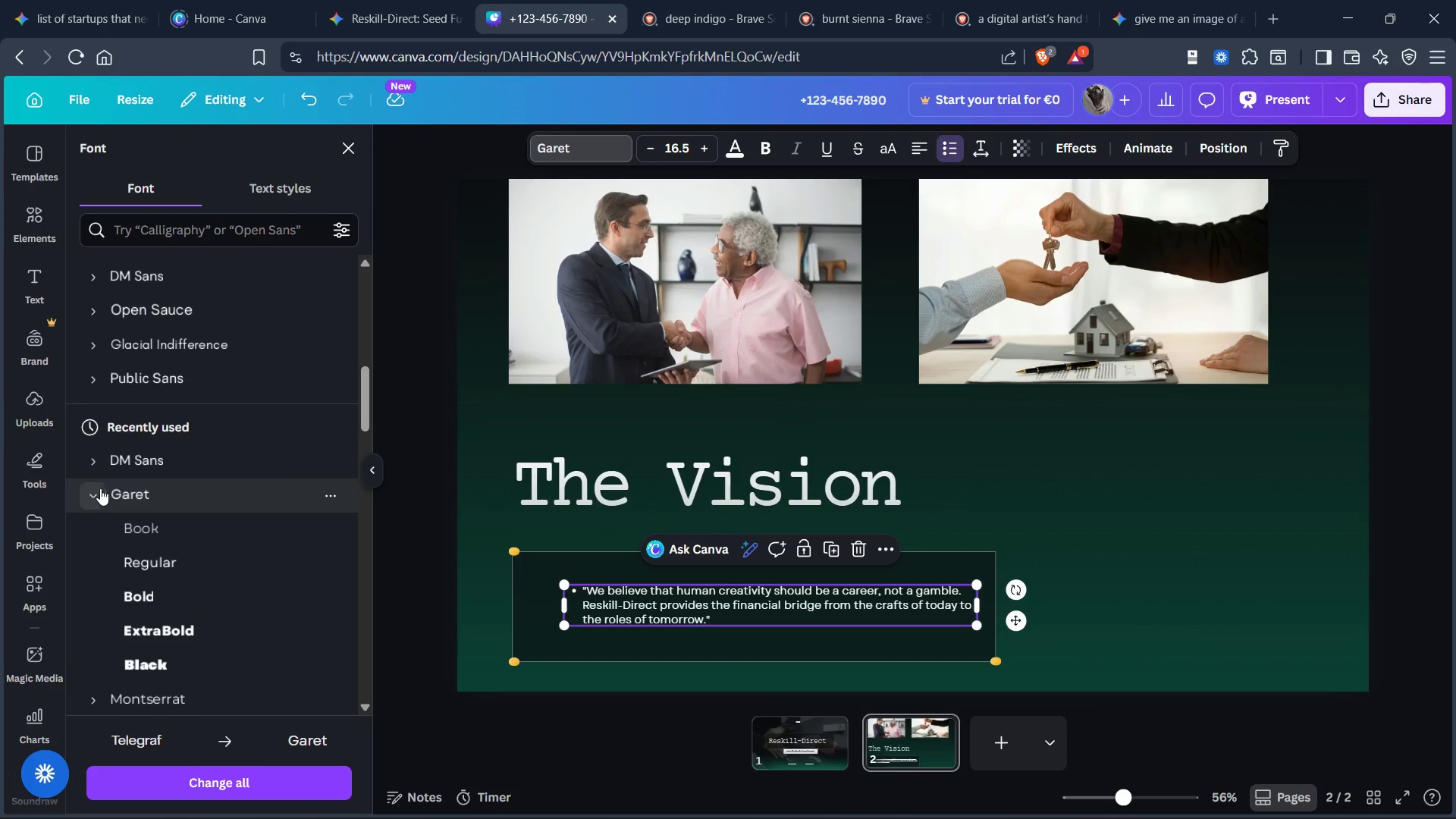 
left_click([90, 494])
 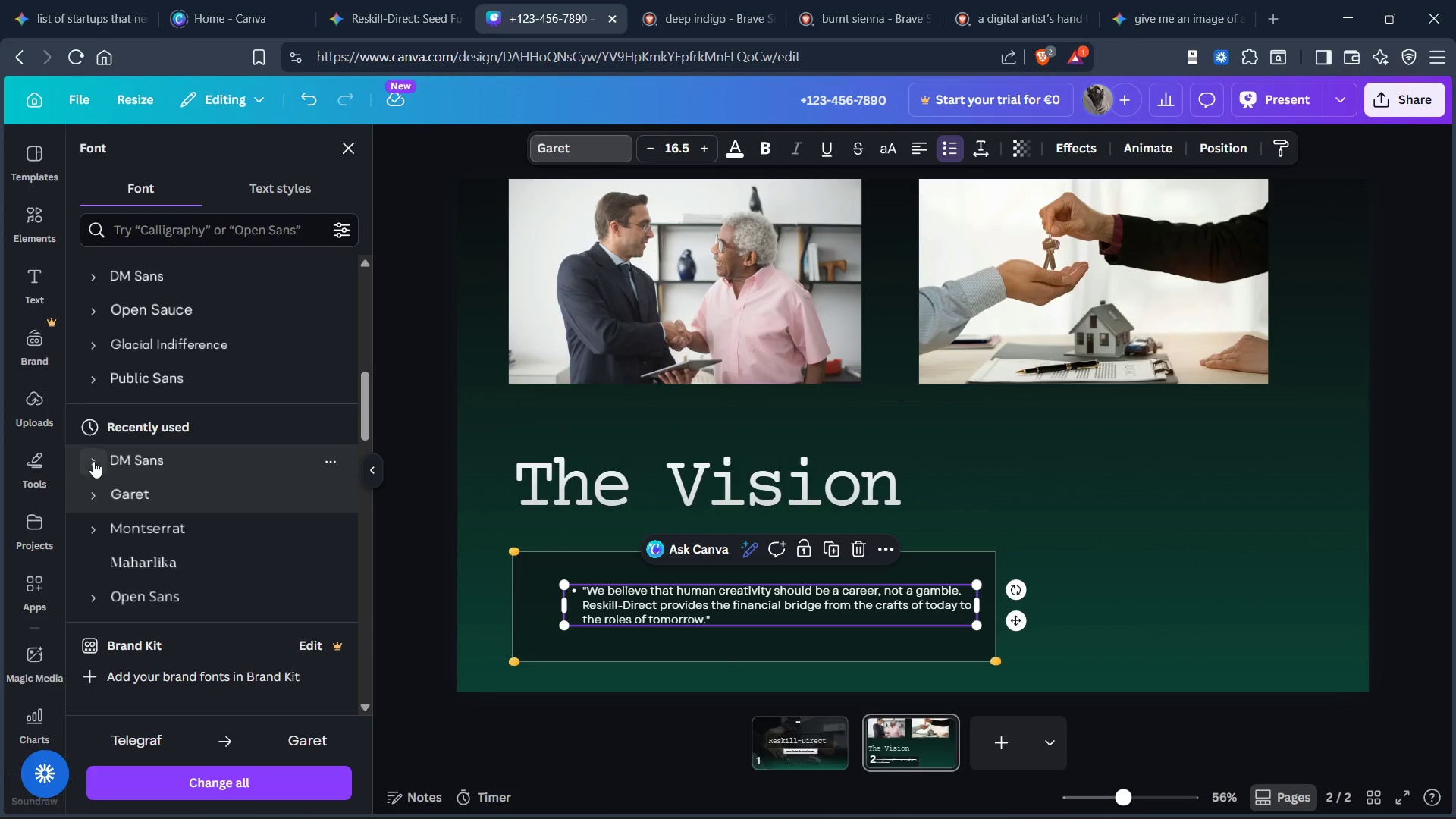 
left_click([94, 460])
 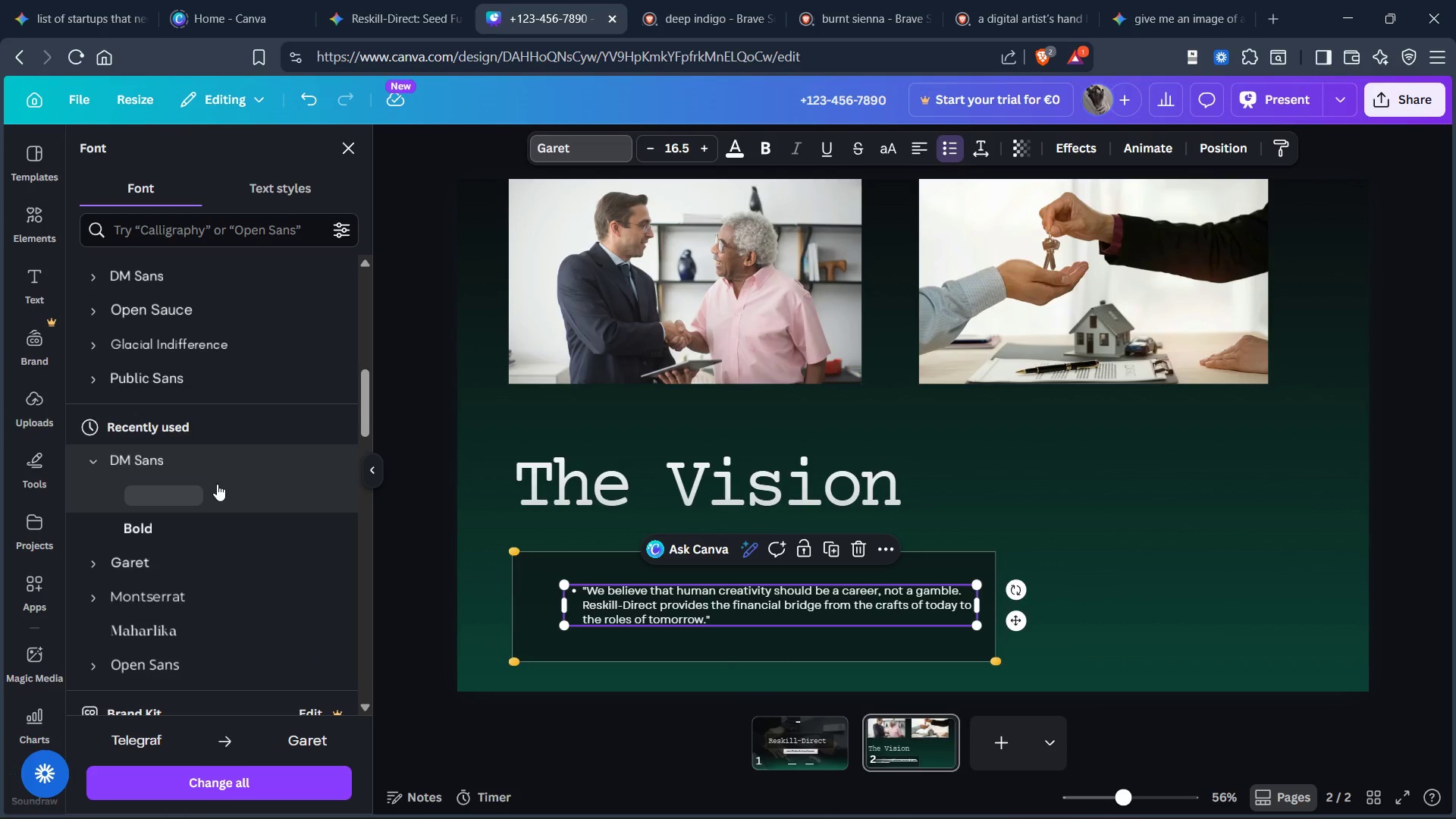 
scroll: coordinate [218, 488], scroll_direction: down, amount: 1.0
 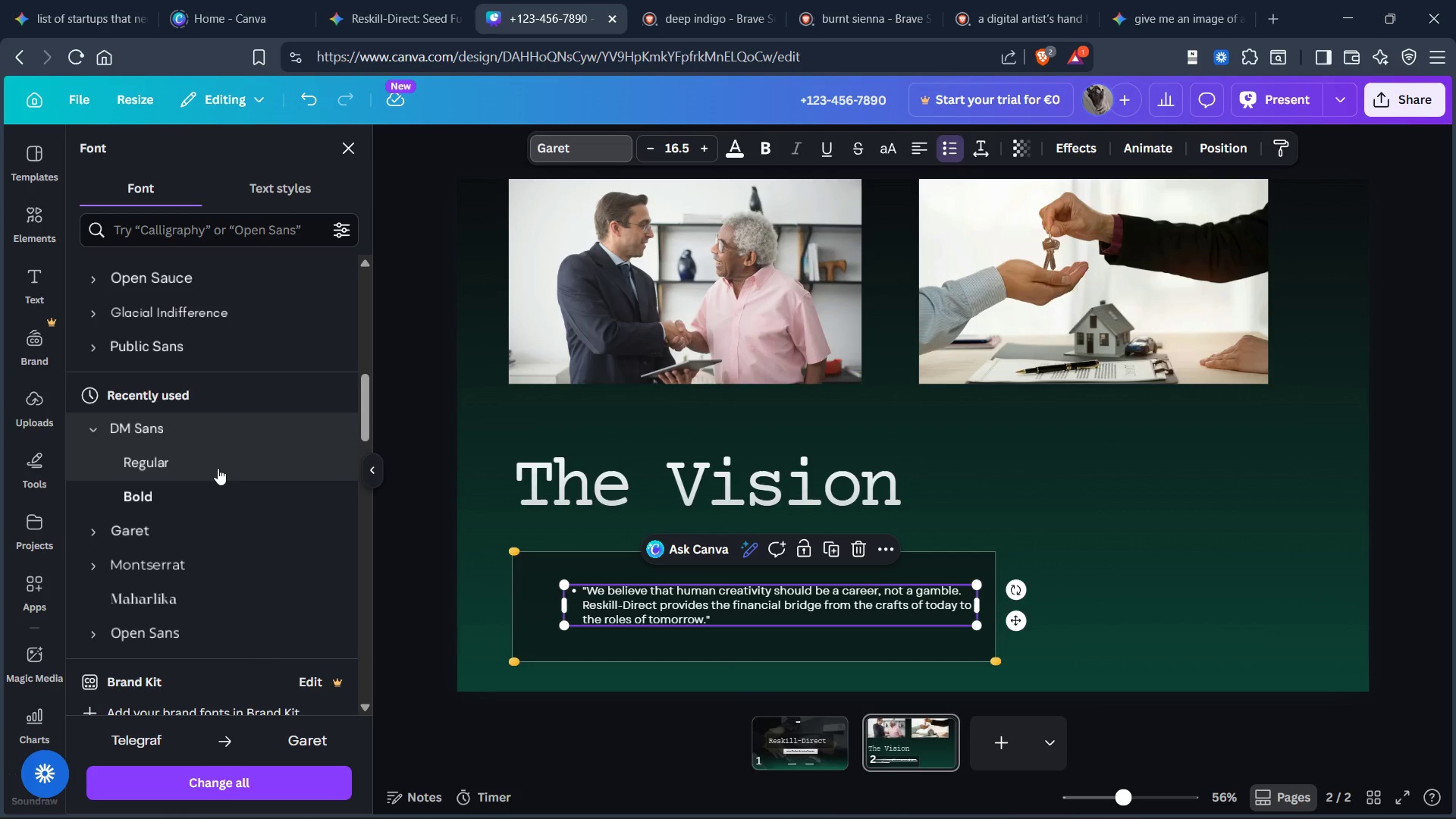 
left_click([218, 468])
 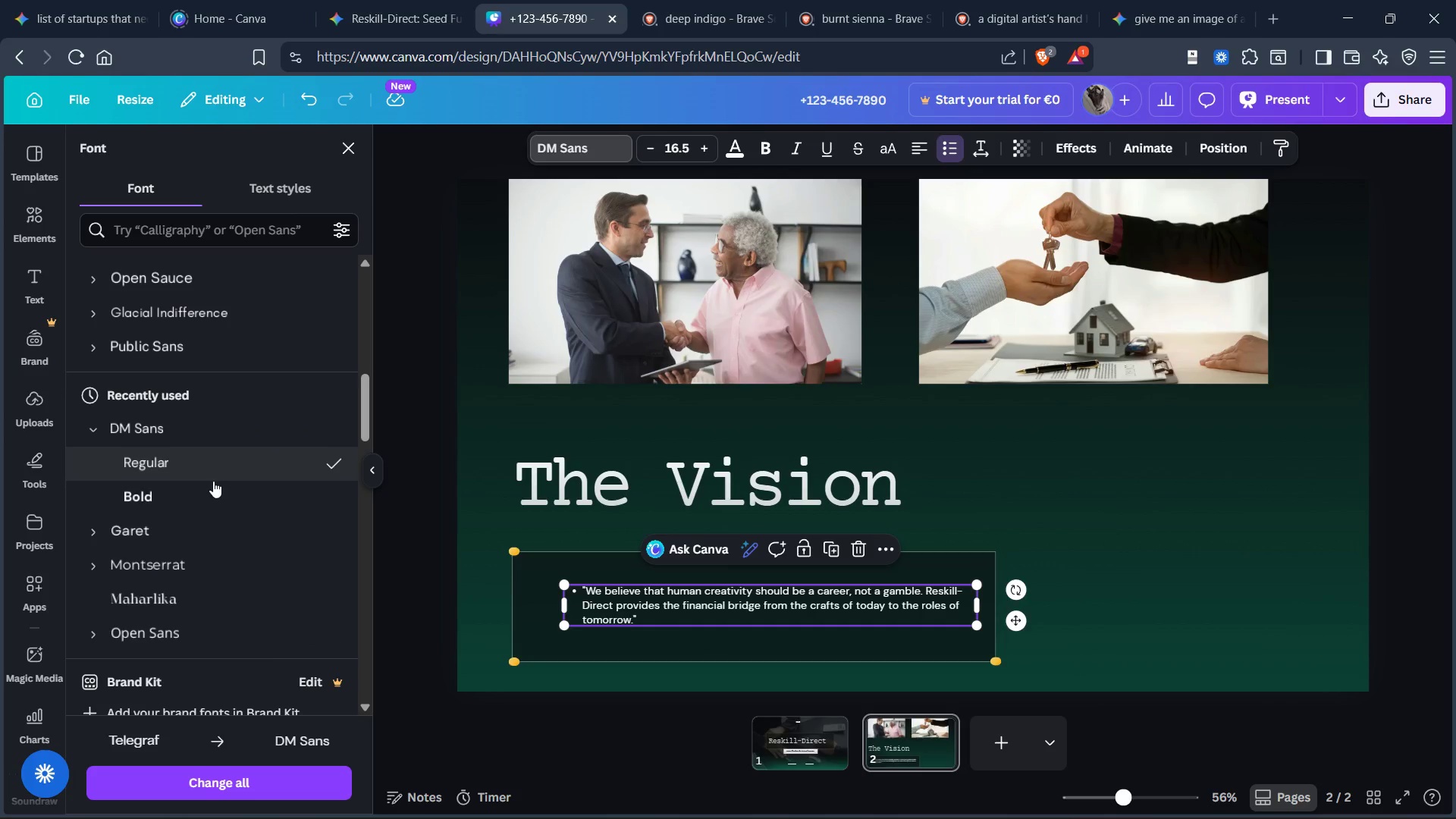 
scroll: coordinate [209, 502], scroll_direction: down, amount: 5.0
 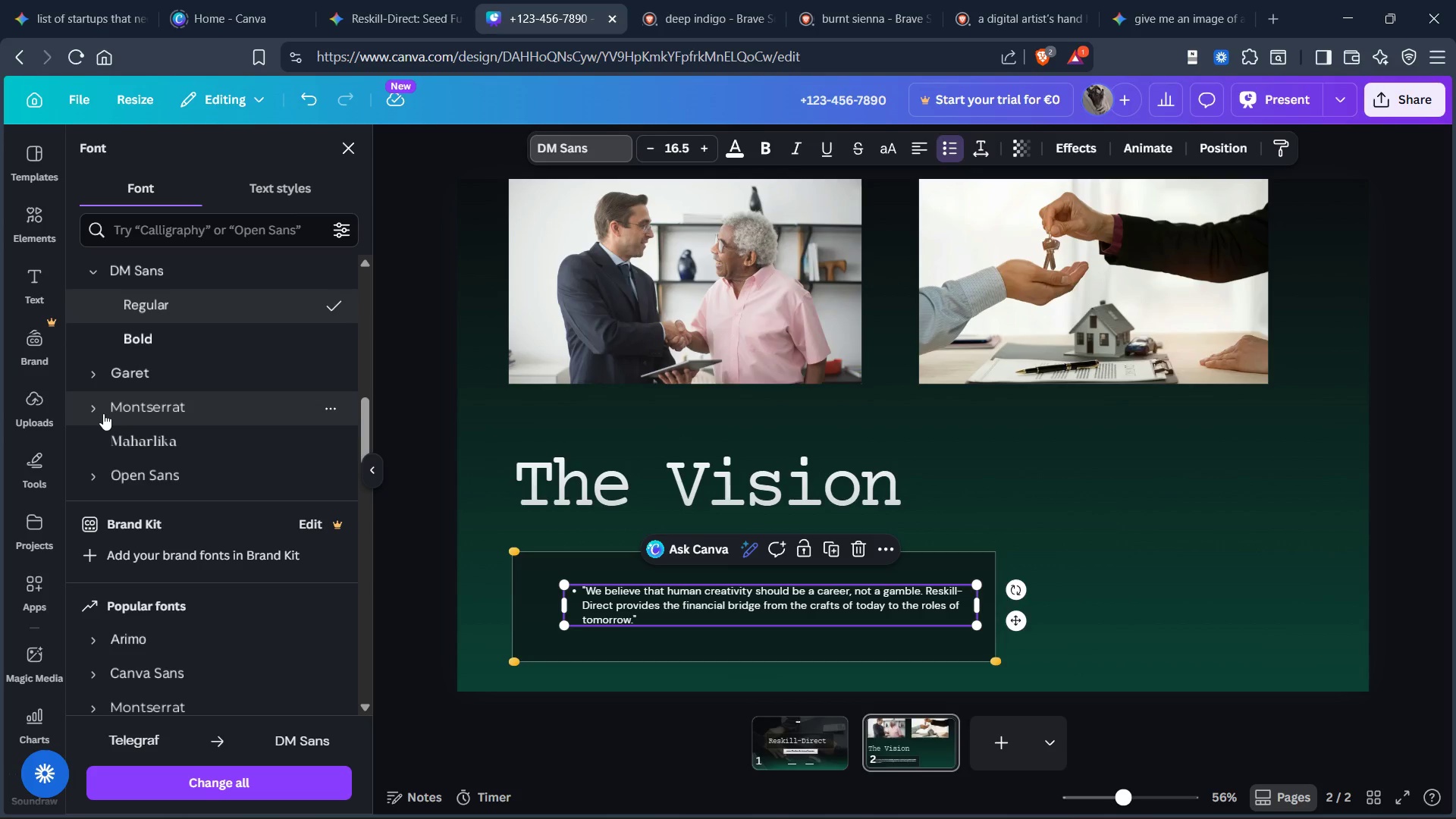 
left_click([101, 411])
 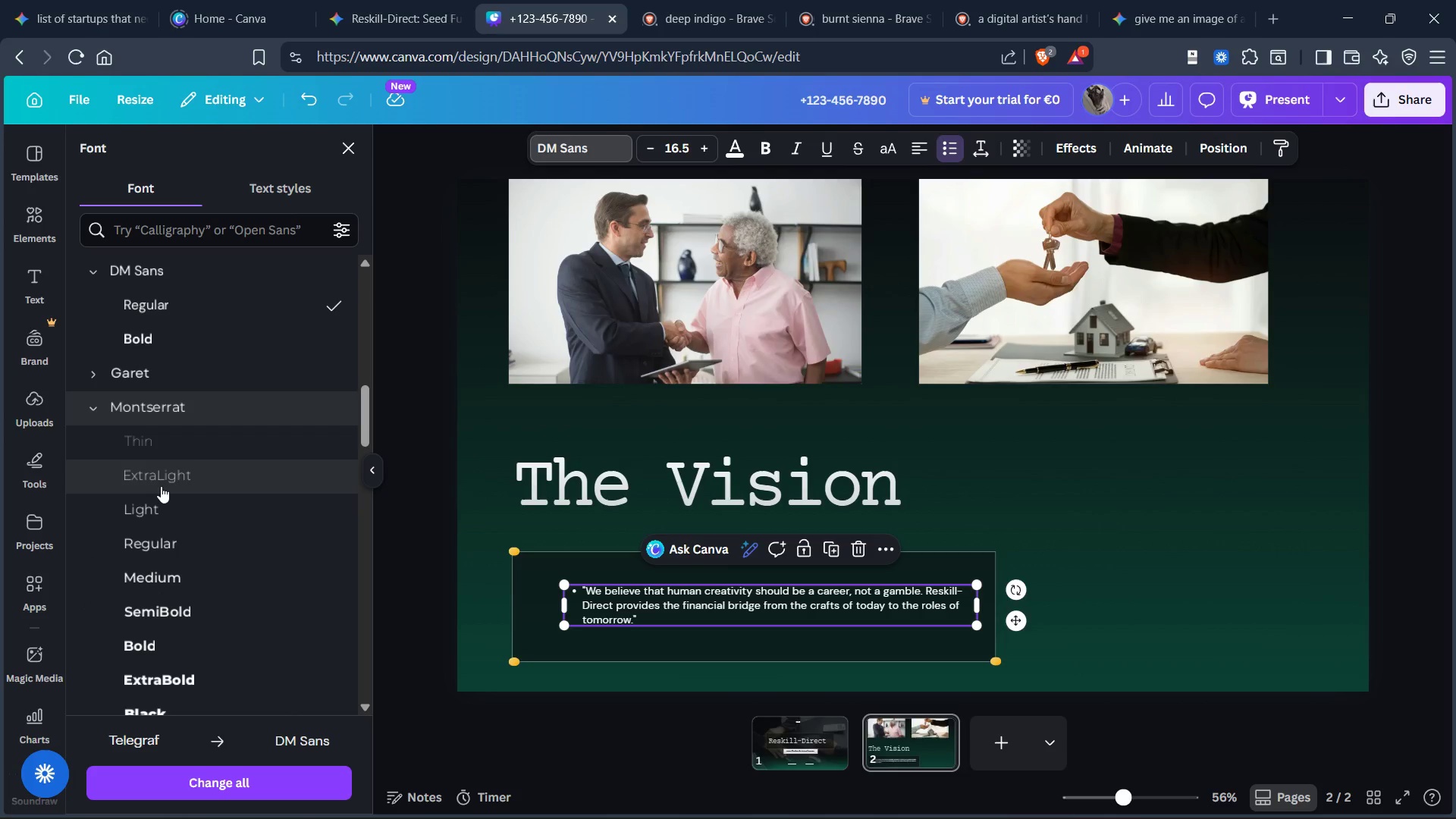 
scroll: coordinate [162, 493], scroll_direction: down, amount: 3.0
 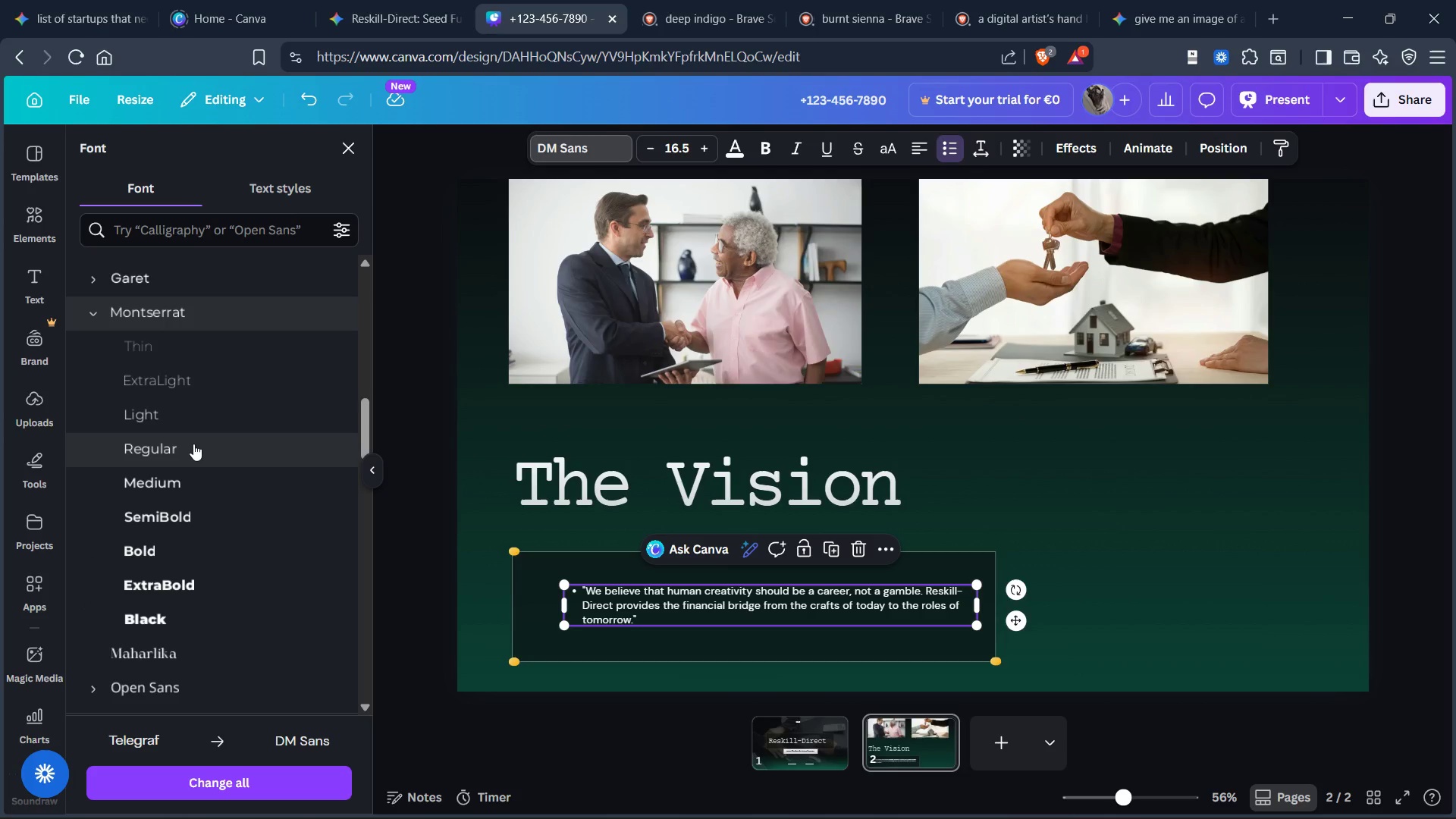 
left_click([193, 444])
 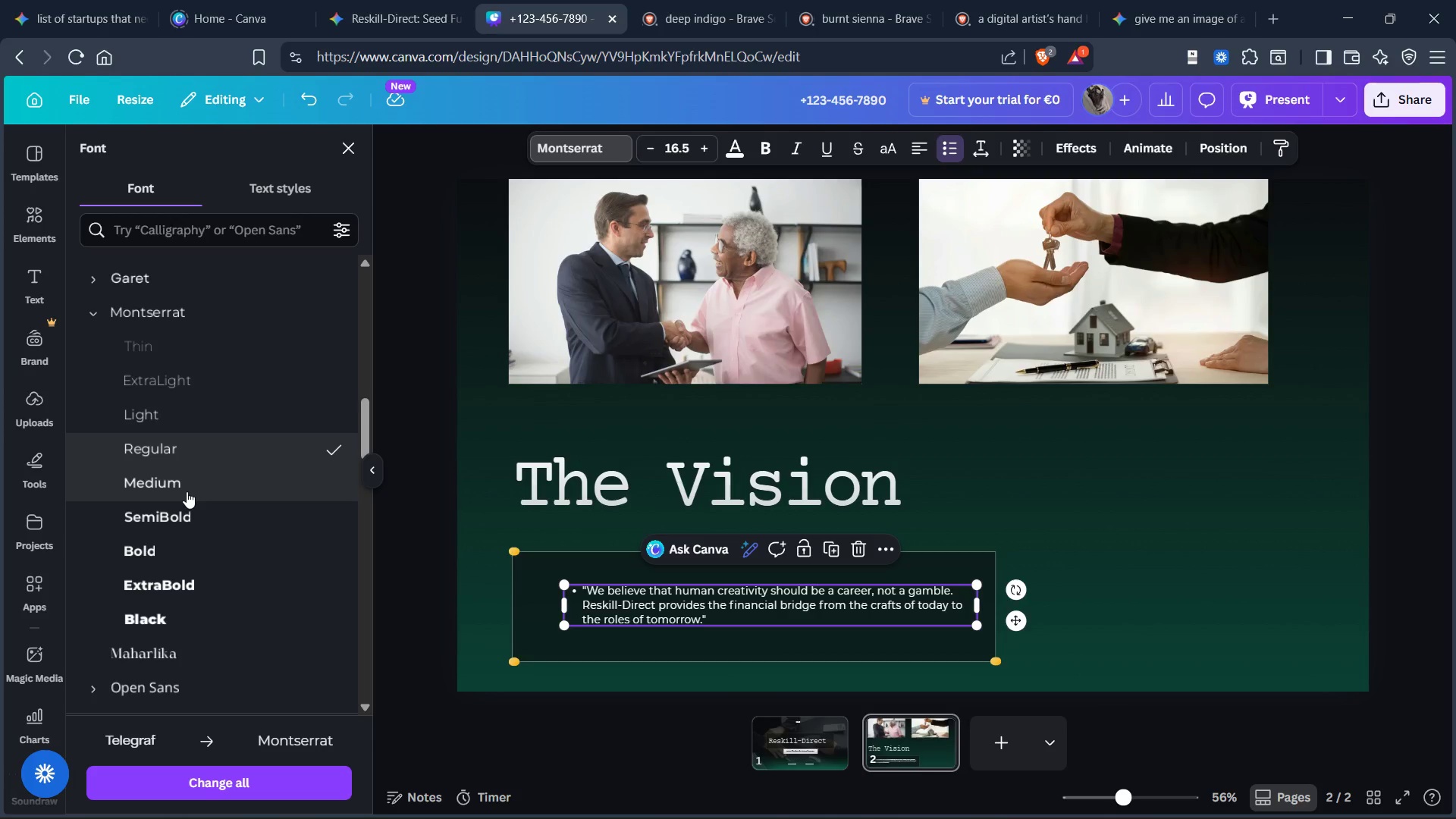 
scroll: coordinate [187, 497], scroll_direction: down, amount: 6.0
 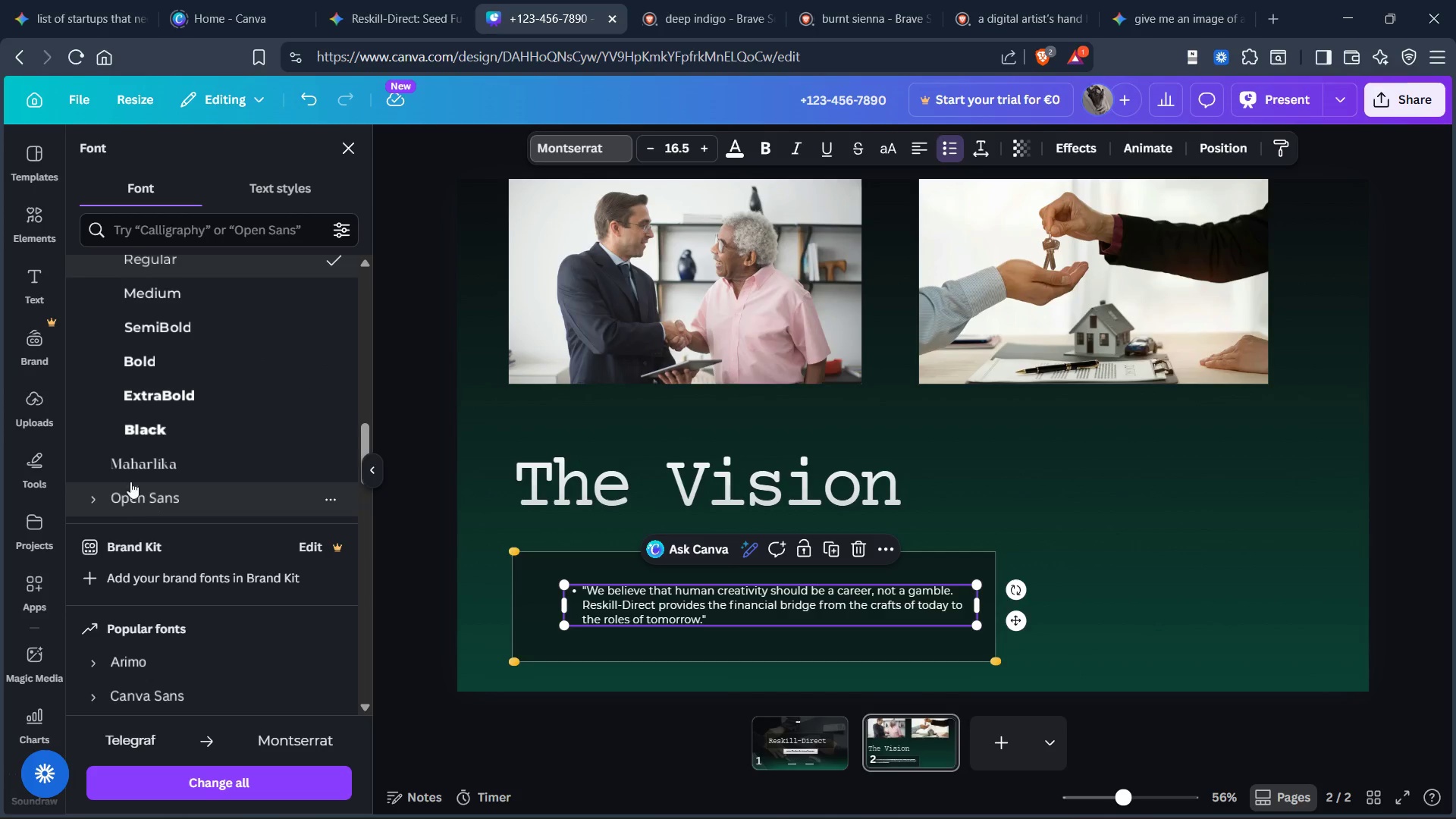 
left_click([137, 460])
 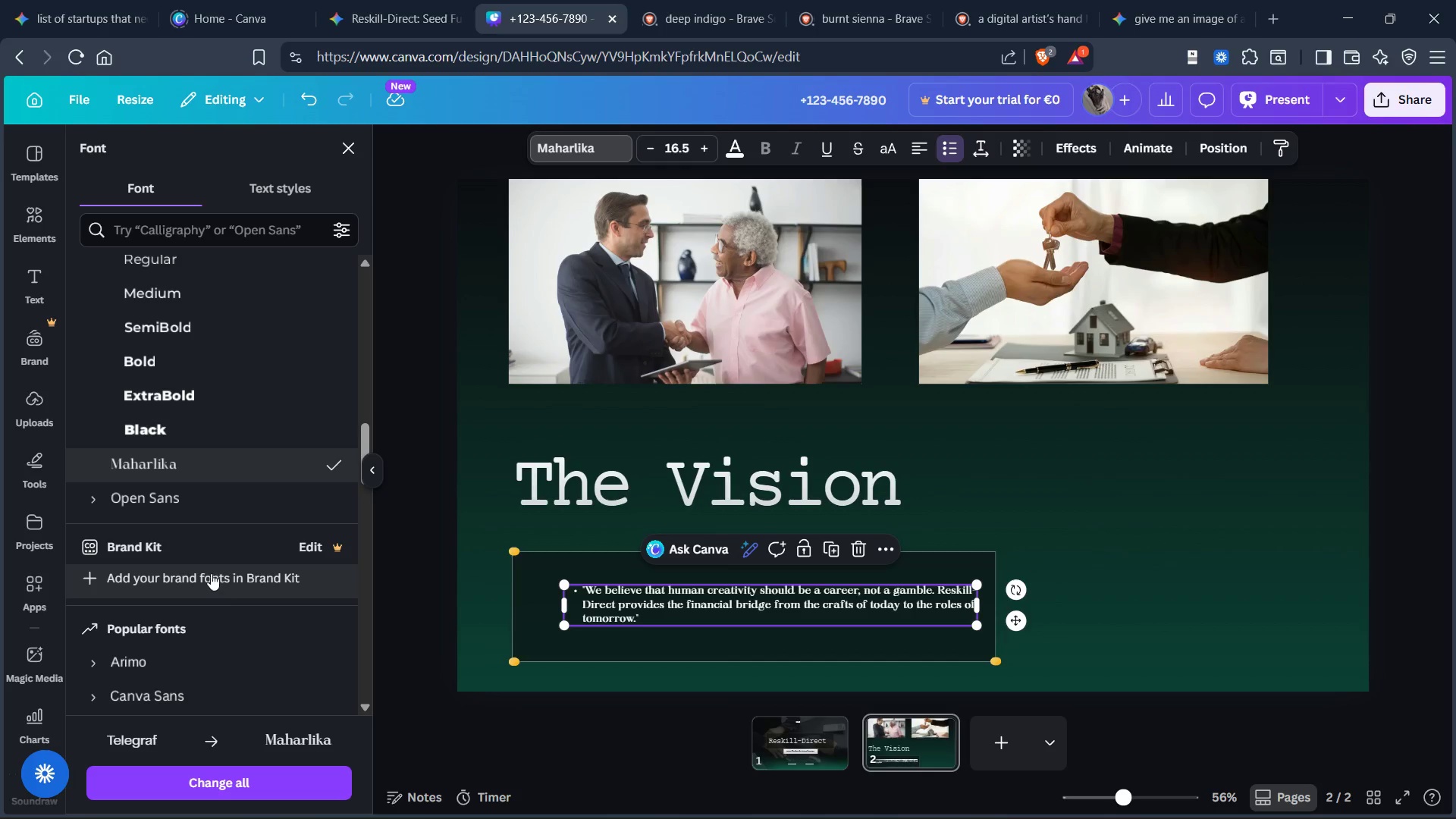 
wait(5.36)
 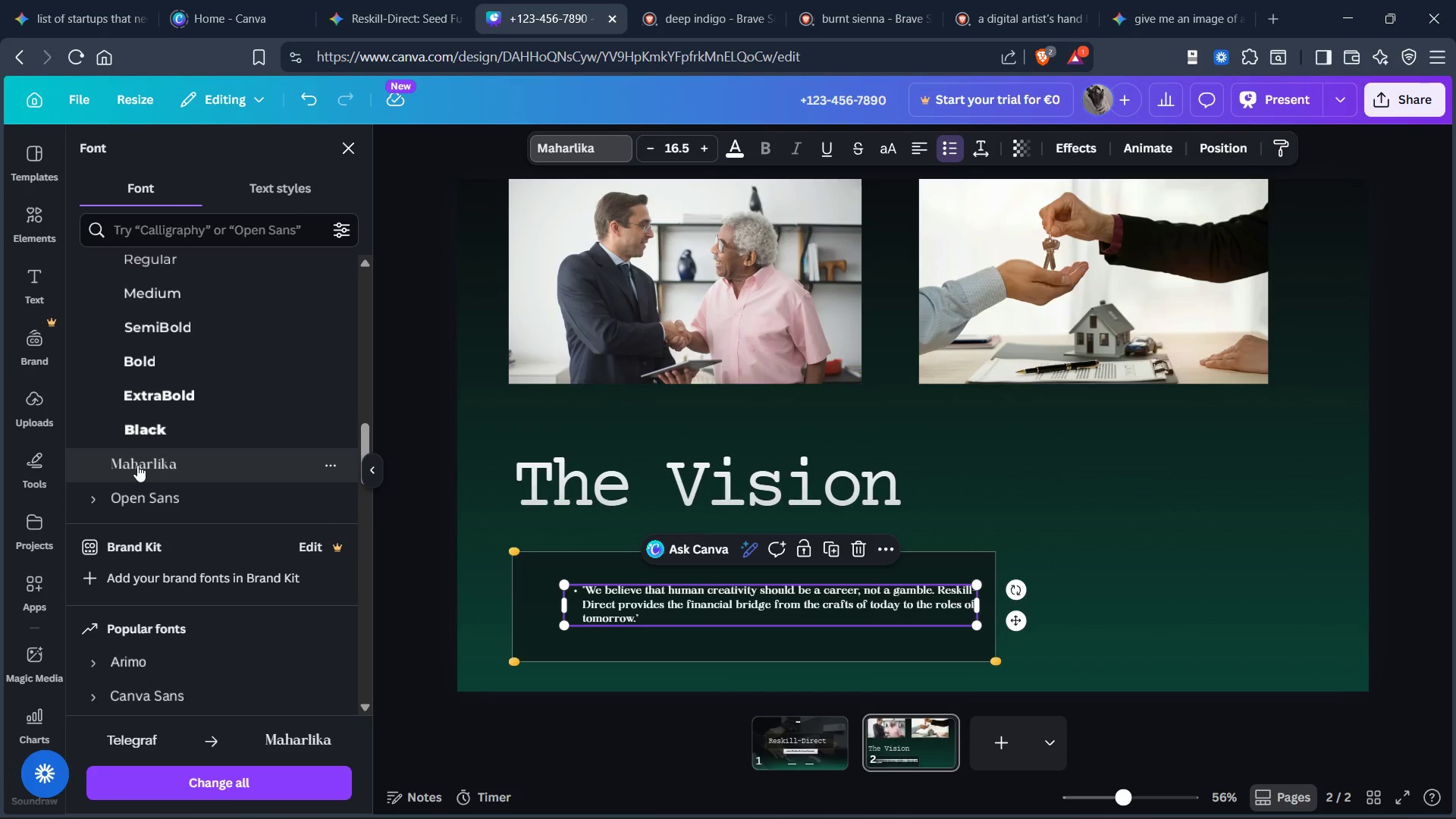 
left_click([93, 500])
 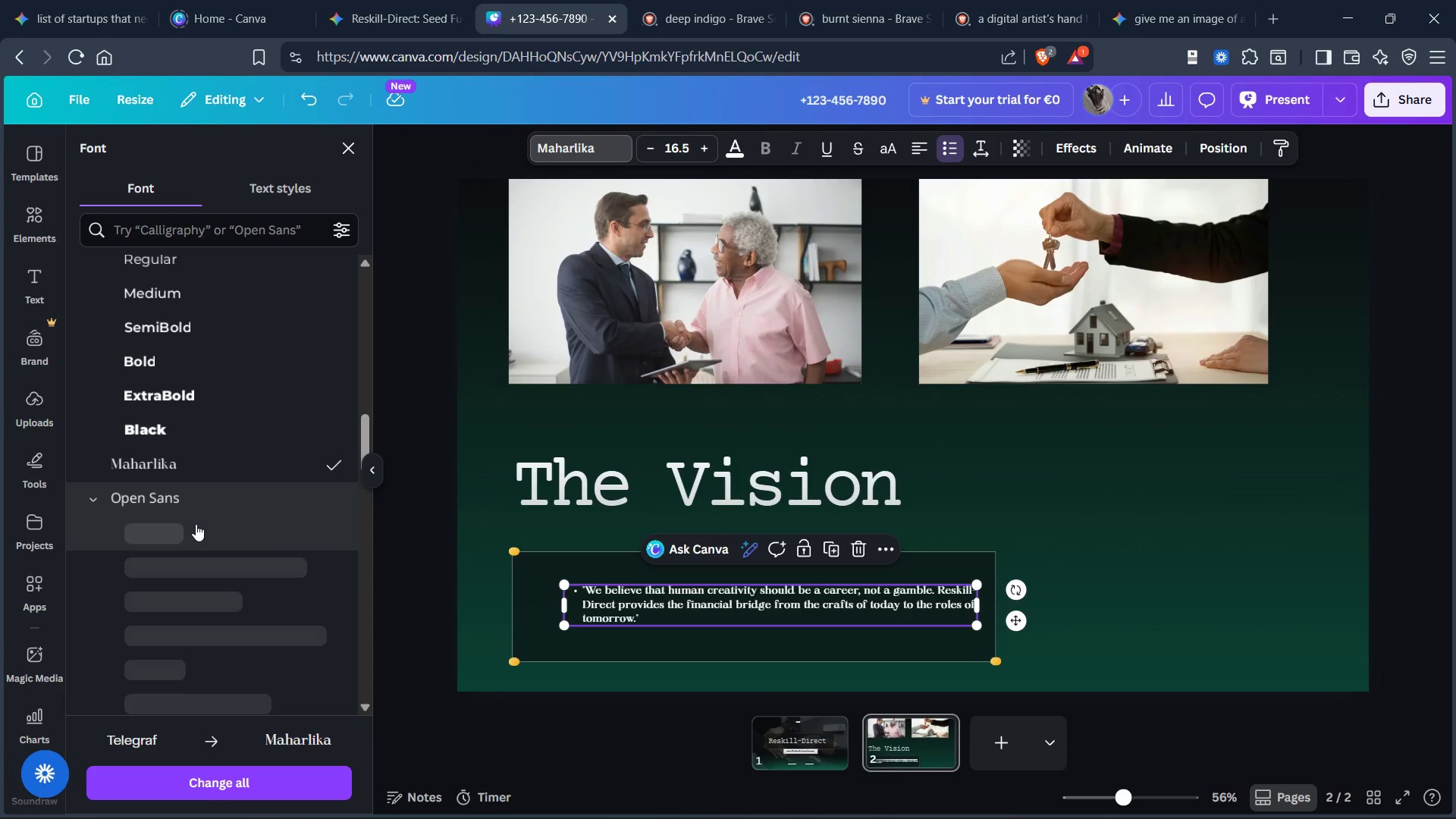 
scroll: coordinate [196, 528], scroll_direction: down, amount: 3.0
 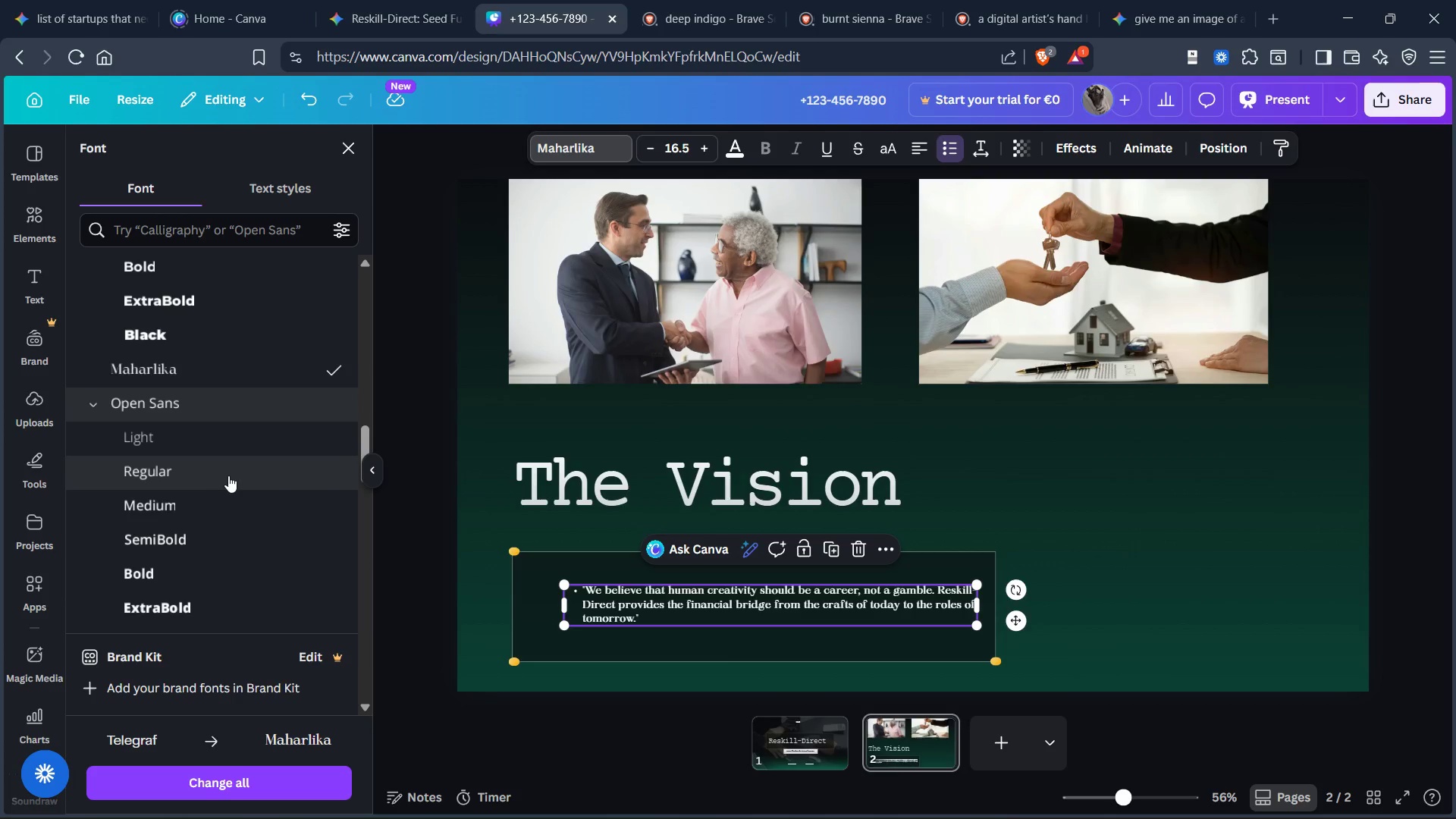 
left_click([229, 474])
 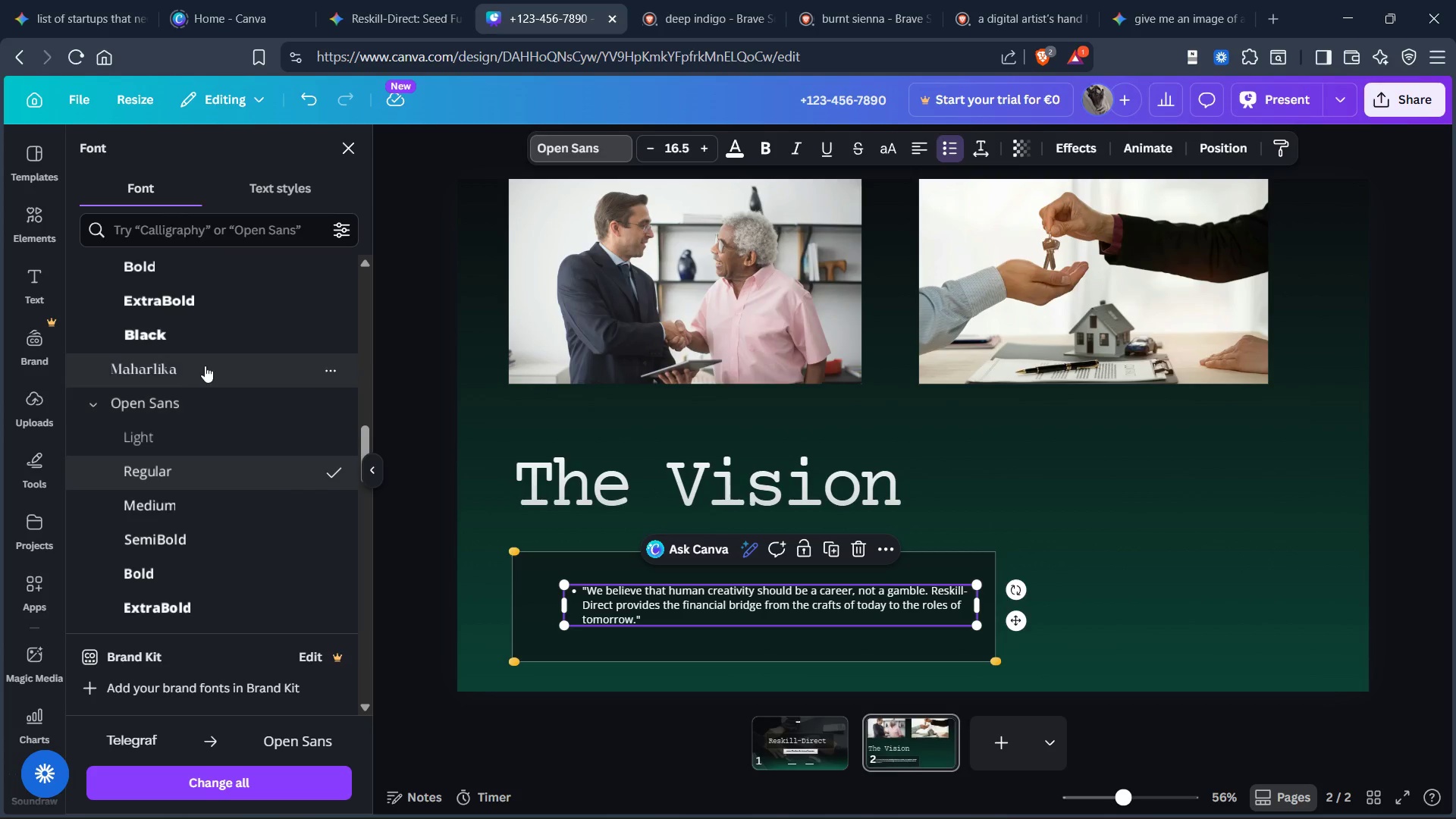 
left_click([209, 359])
 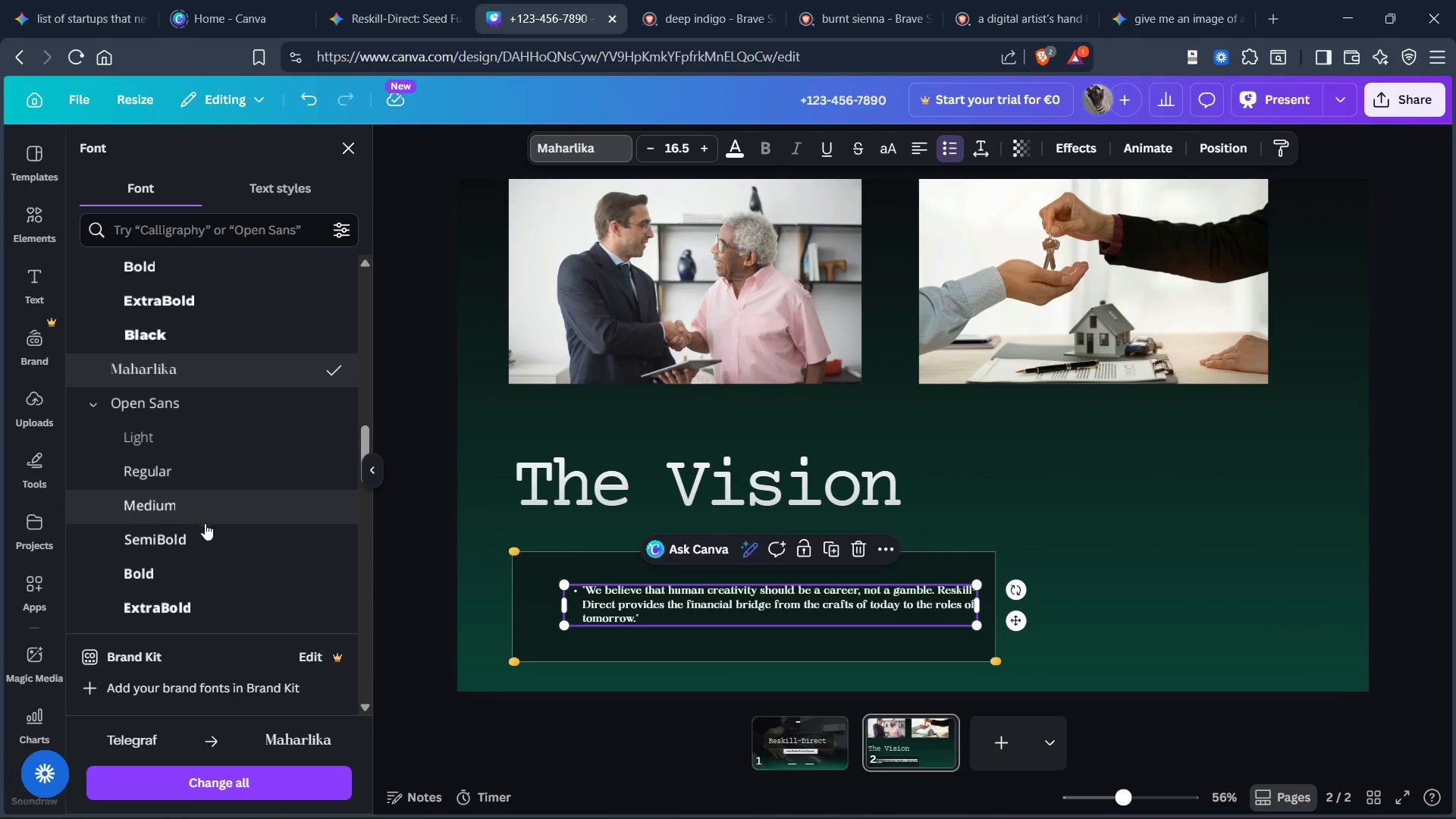 
scroll: coordinate [206, 548], scroll_direction: down, amount: 6.0
 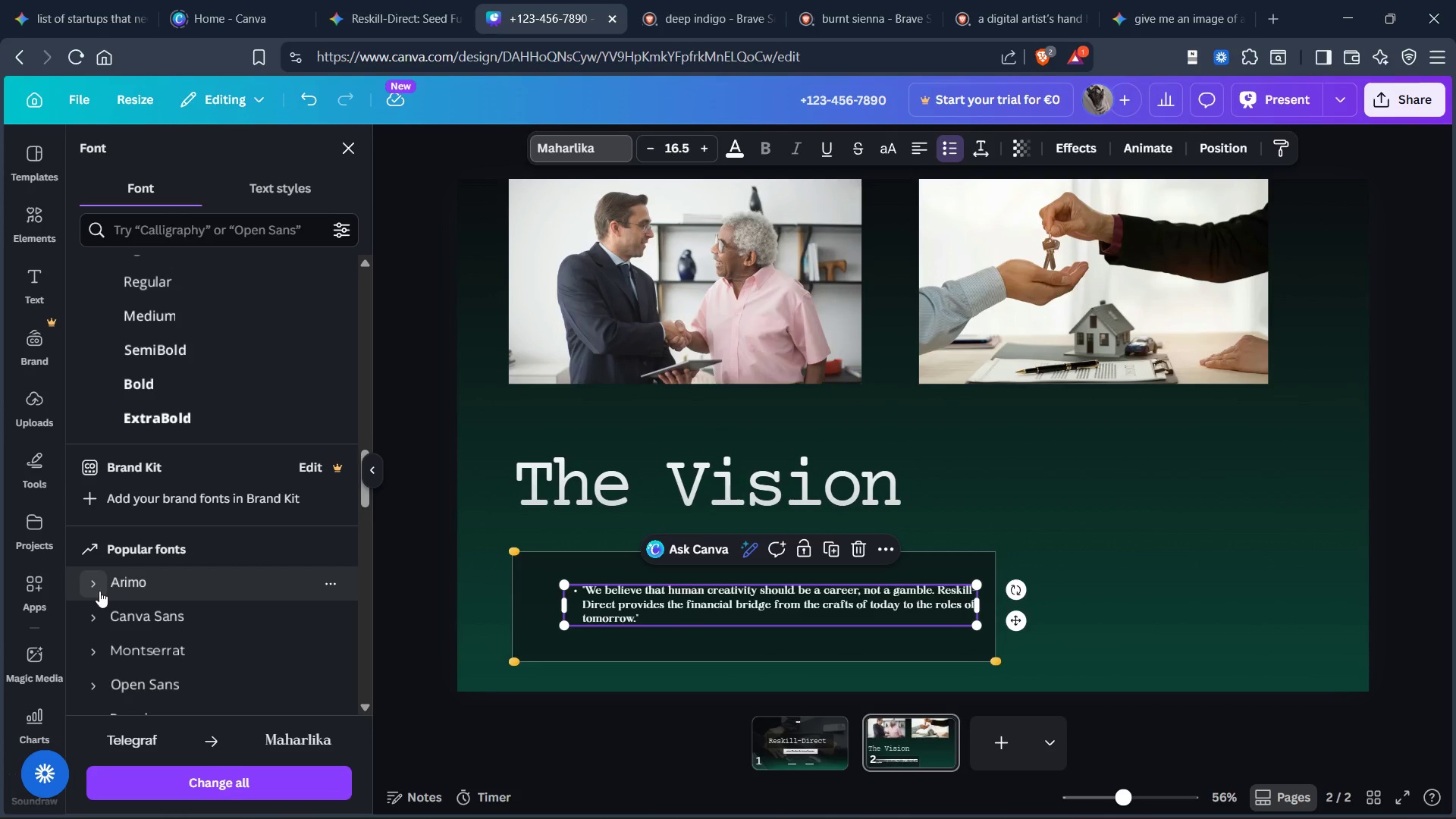 
left_click([99, 591])
 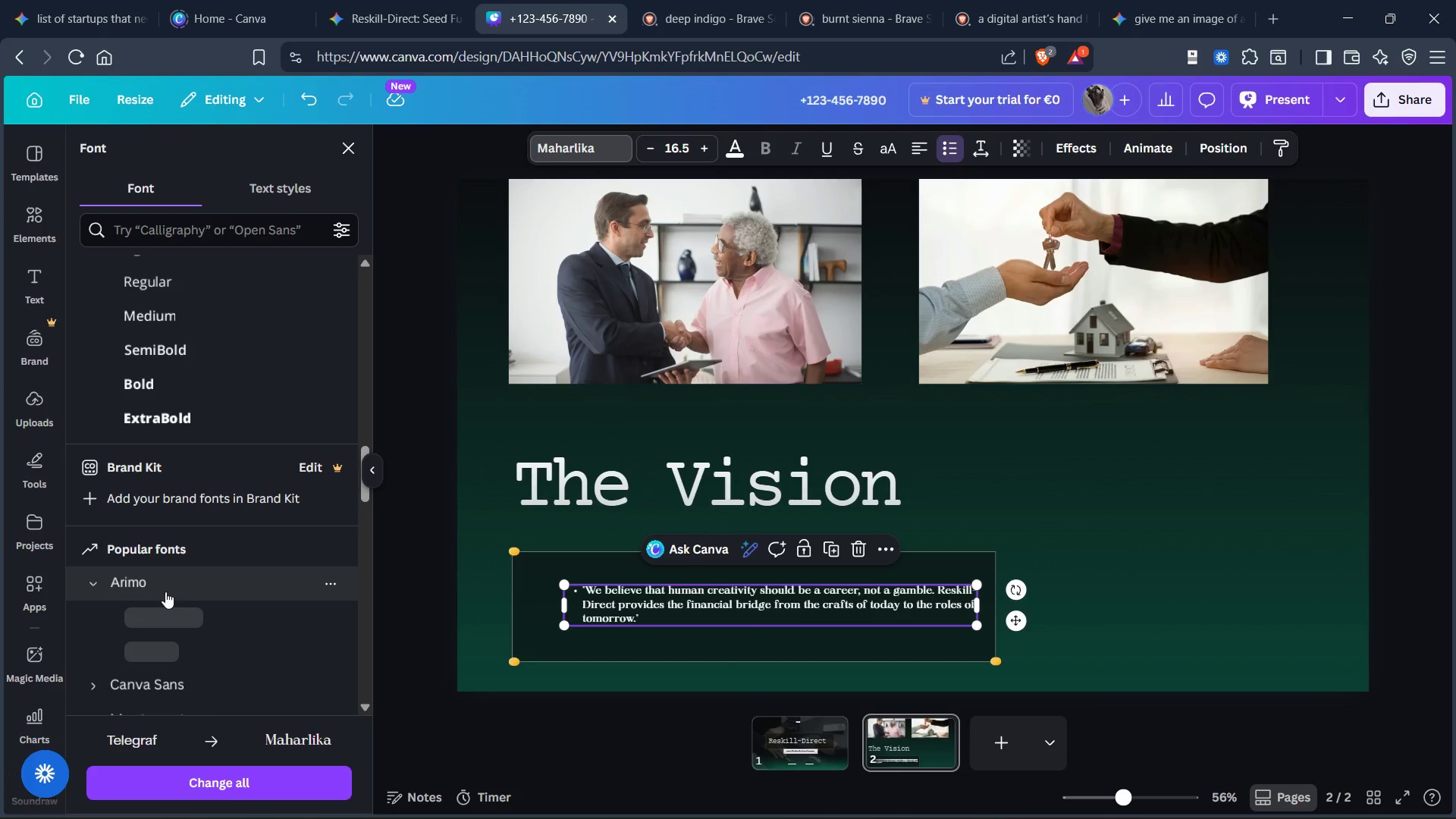 
scroll: coordinate [220, 557], scroll_direction: down, amount: 5.0
 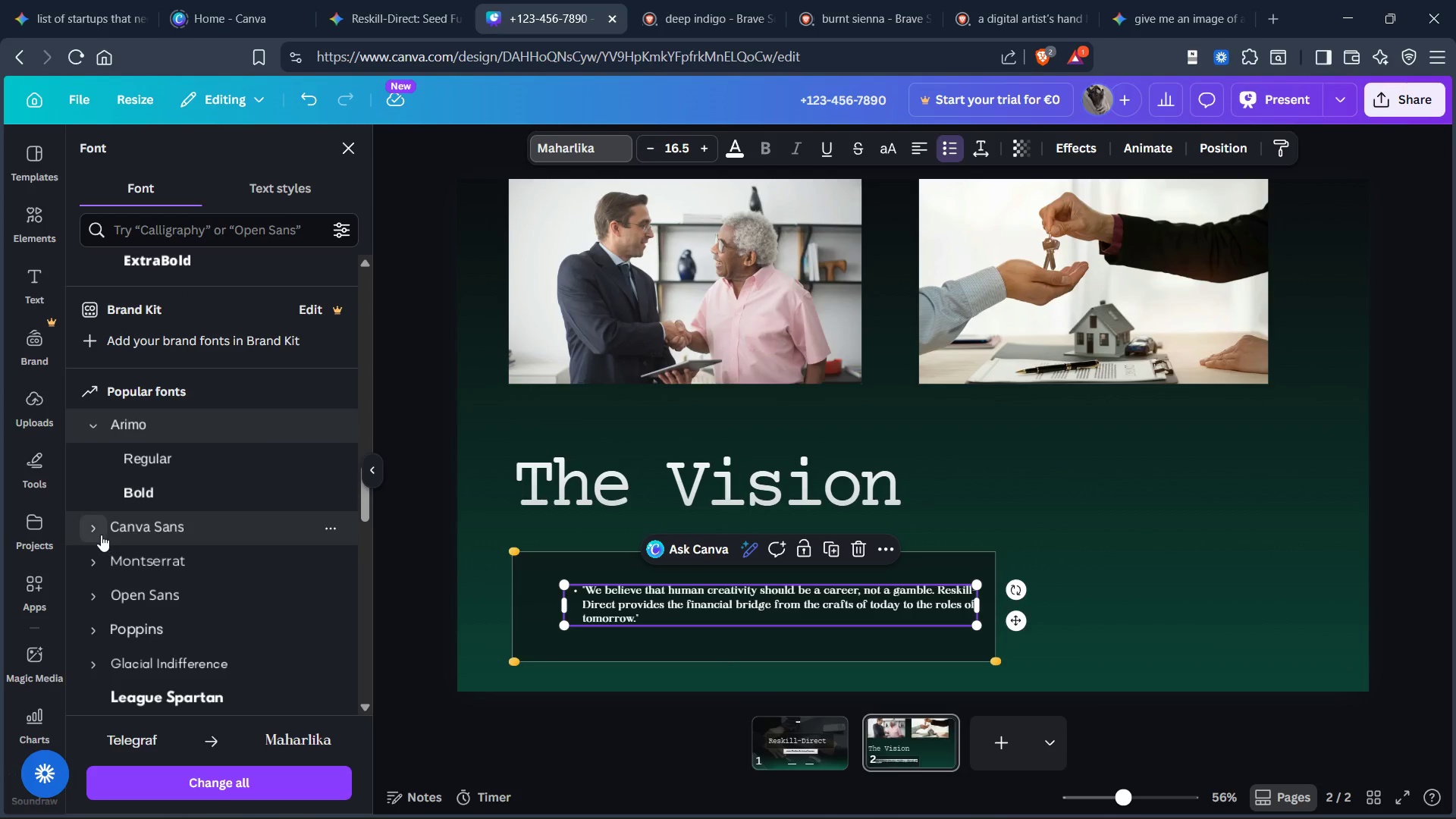 
left_click([101, 534])
 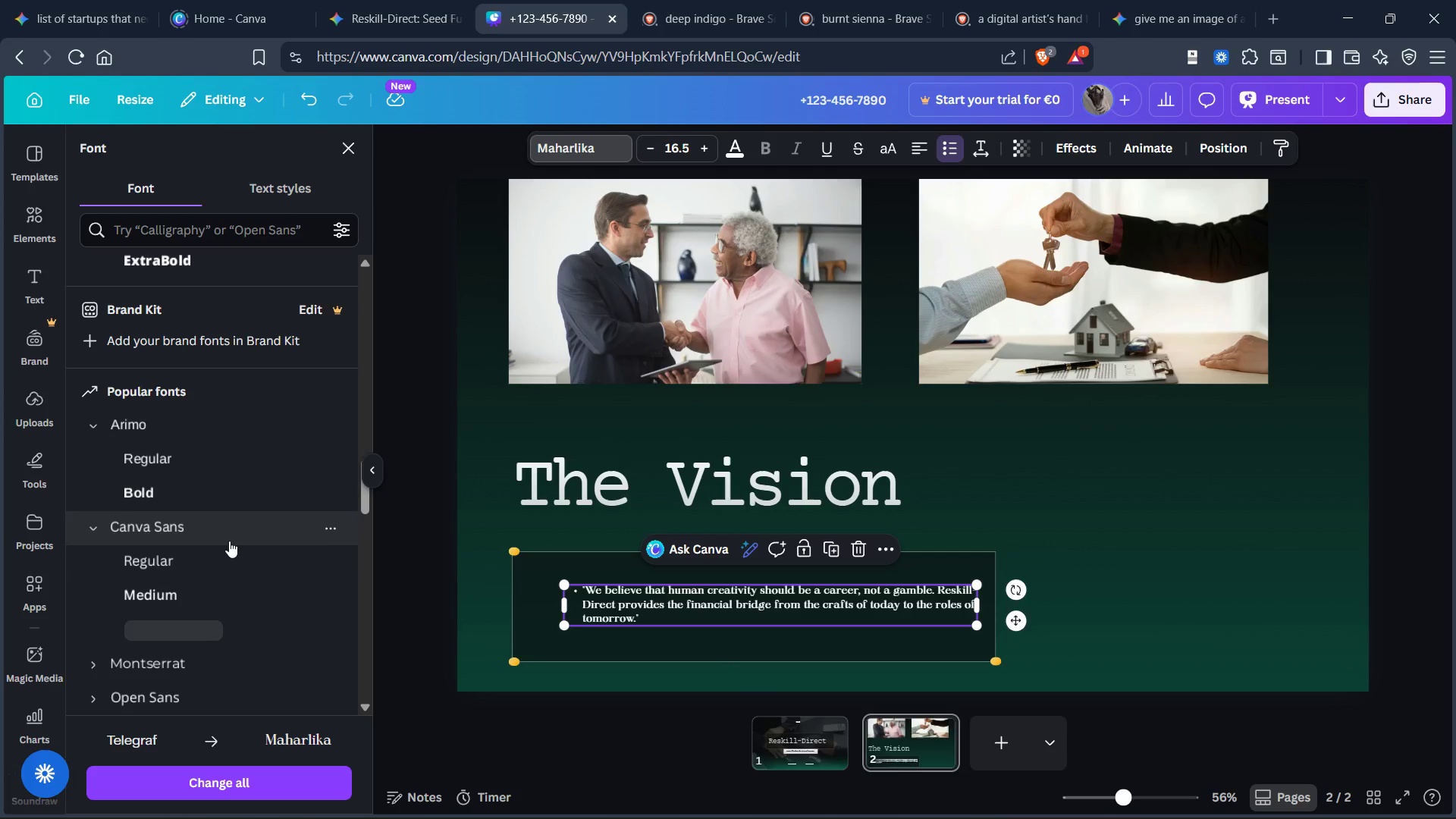 
scroll: coordinate [230, 545], scroll_direction: down, amount: 2.0
 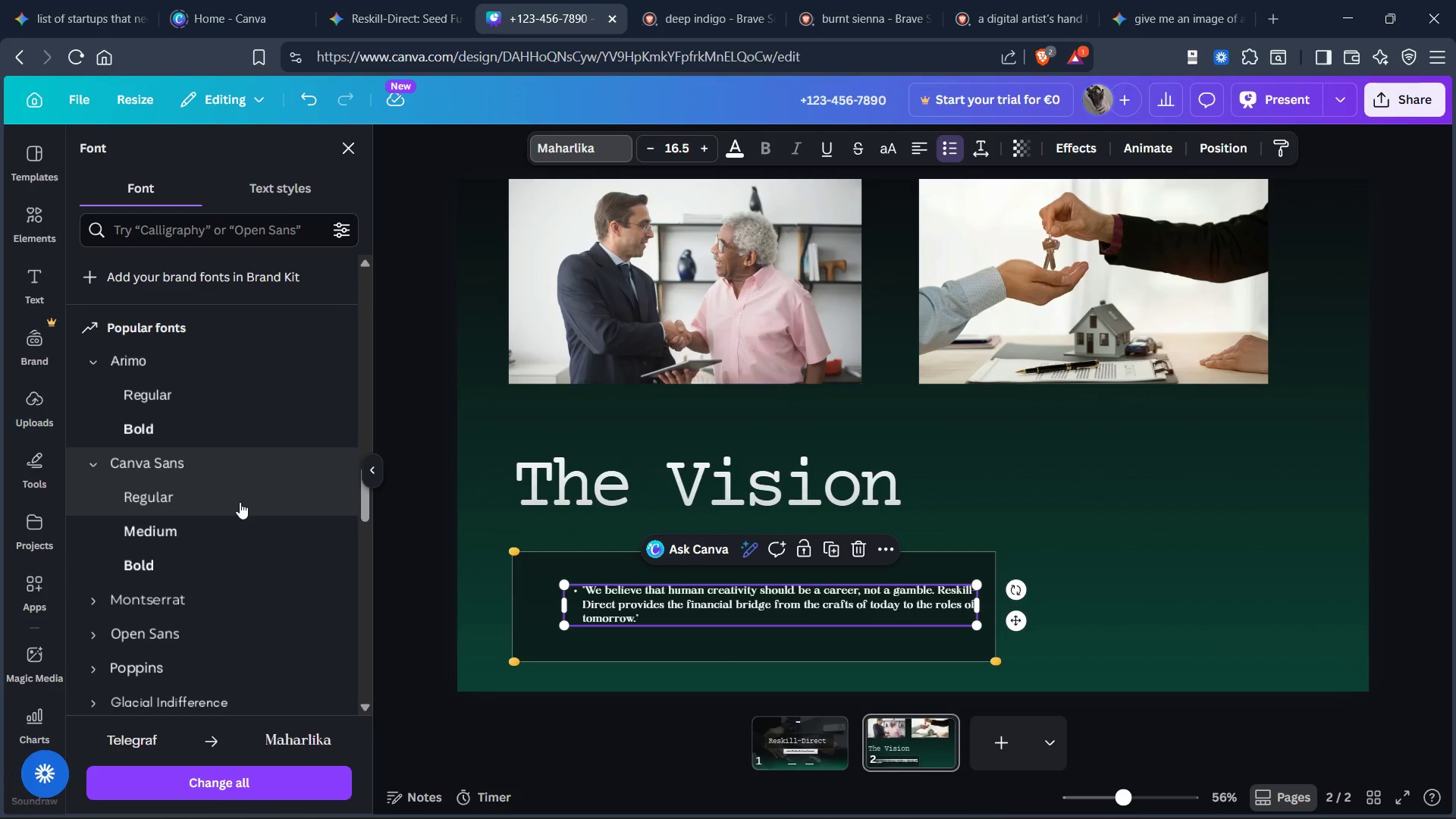 
left_click([240, 502])
 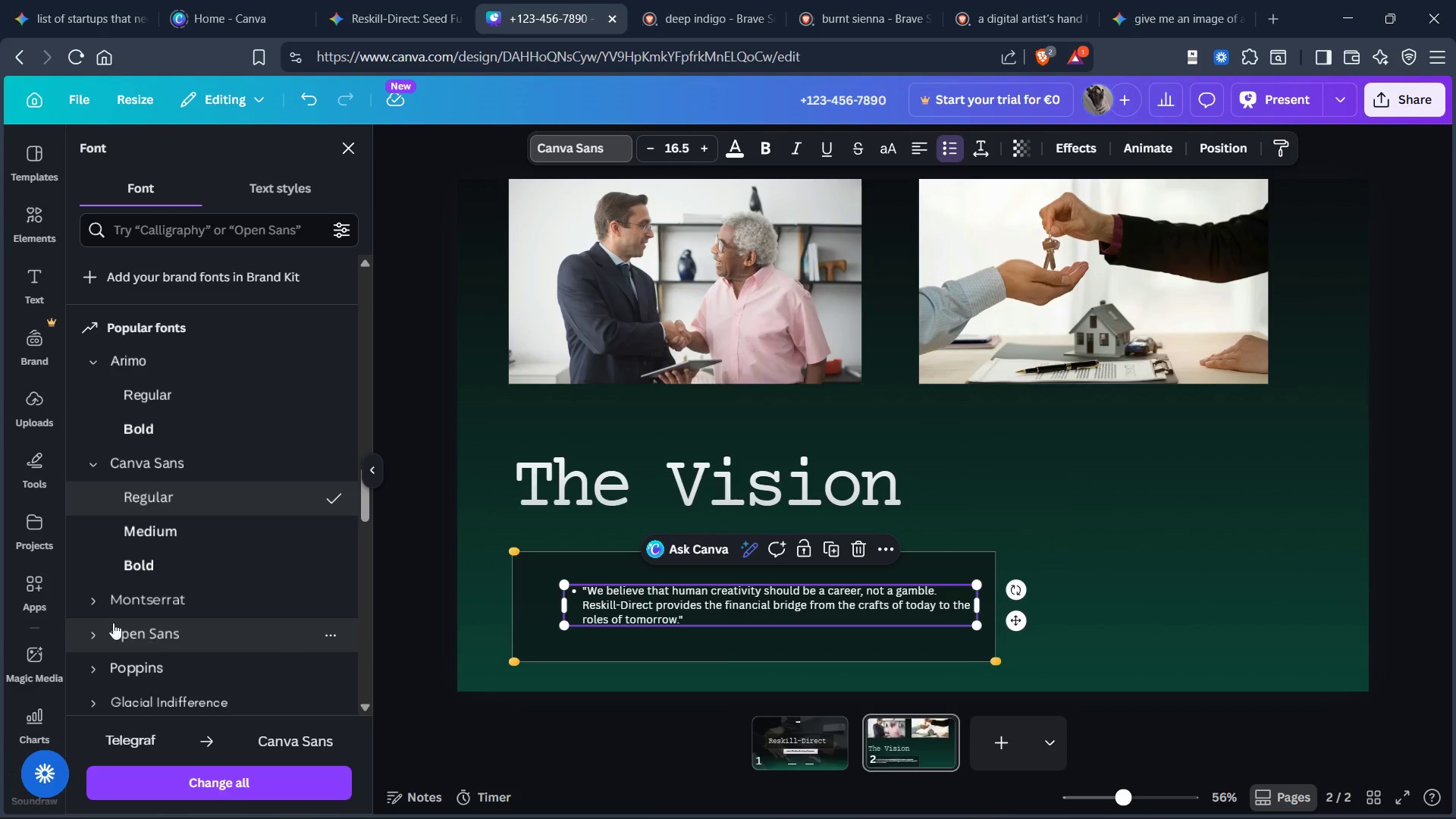 
left_click([100, 610])
 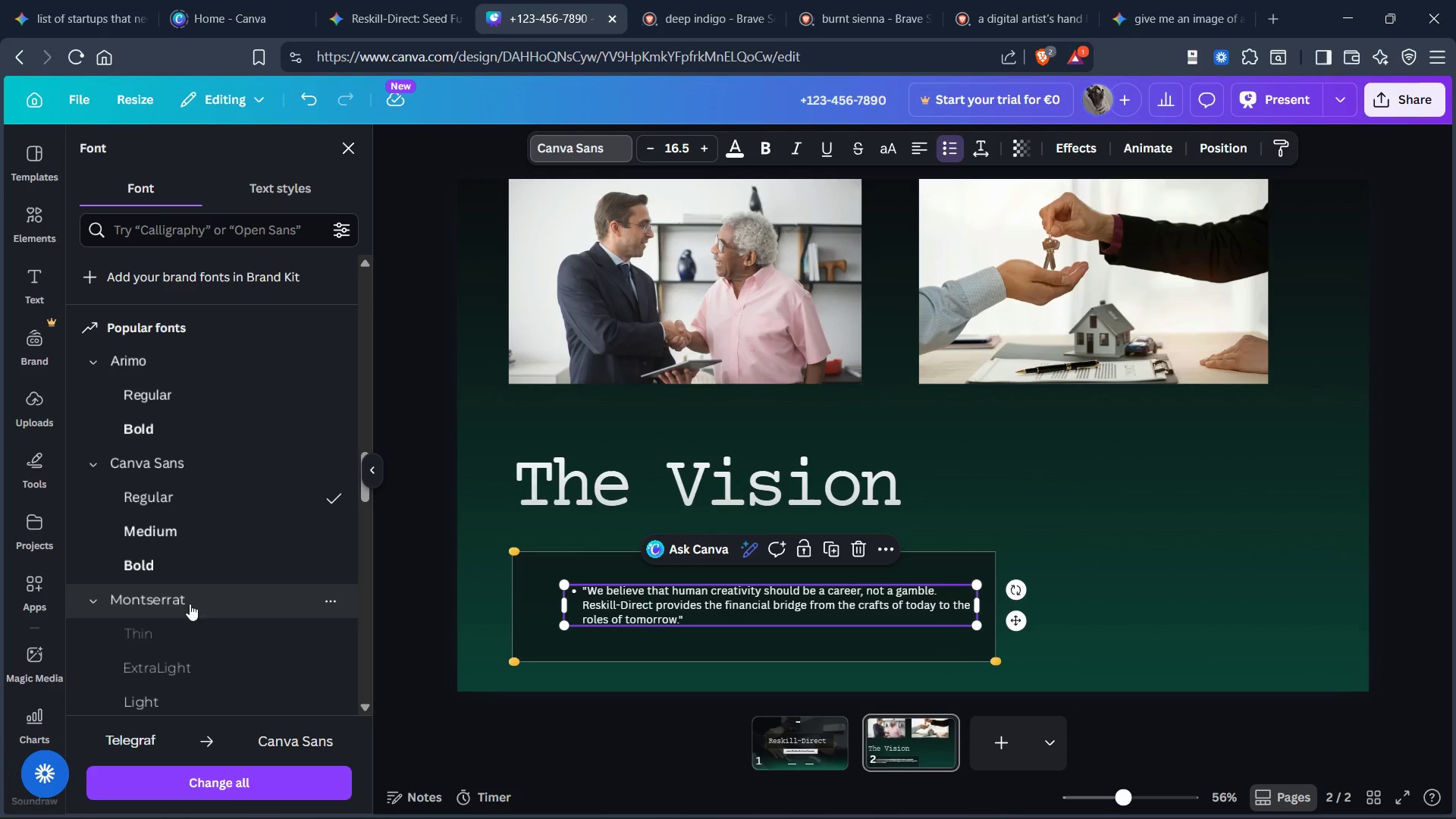 
scroll: coordinate [199, 604], scroll_direction: down, amount: 5.0
 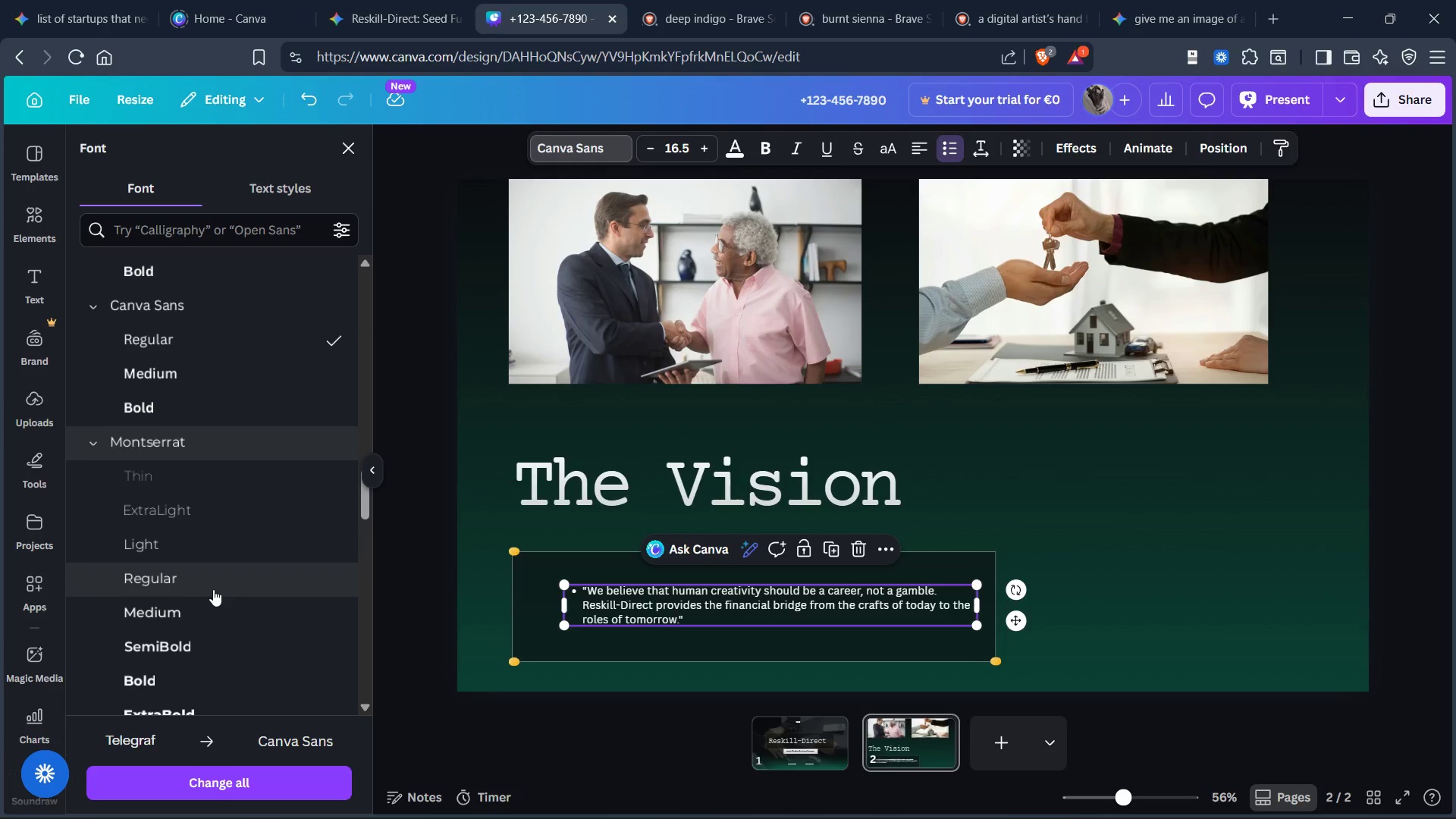 
left_click([213, 589])
 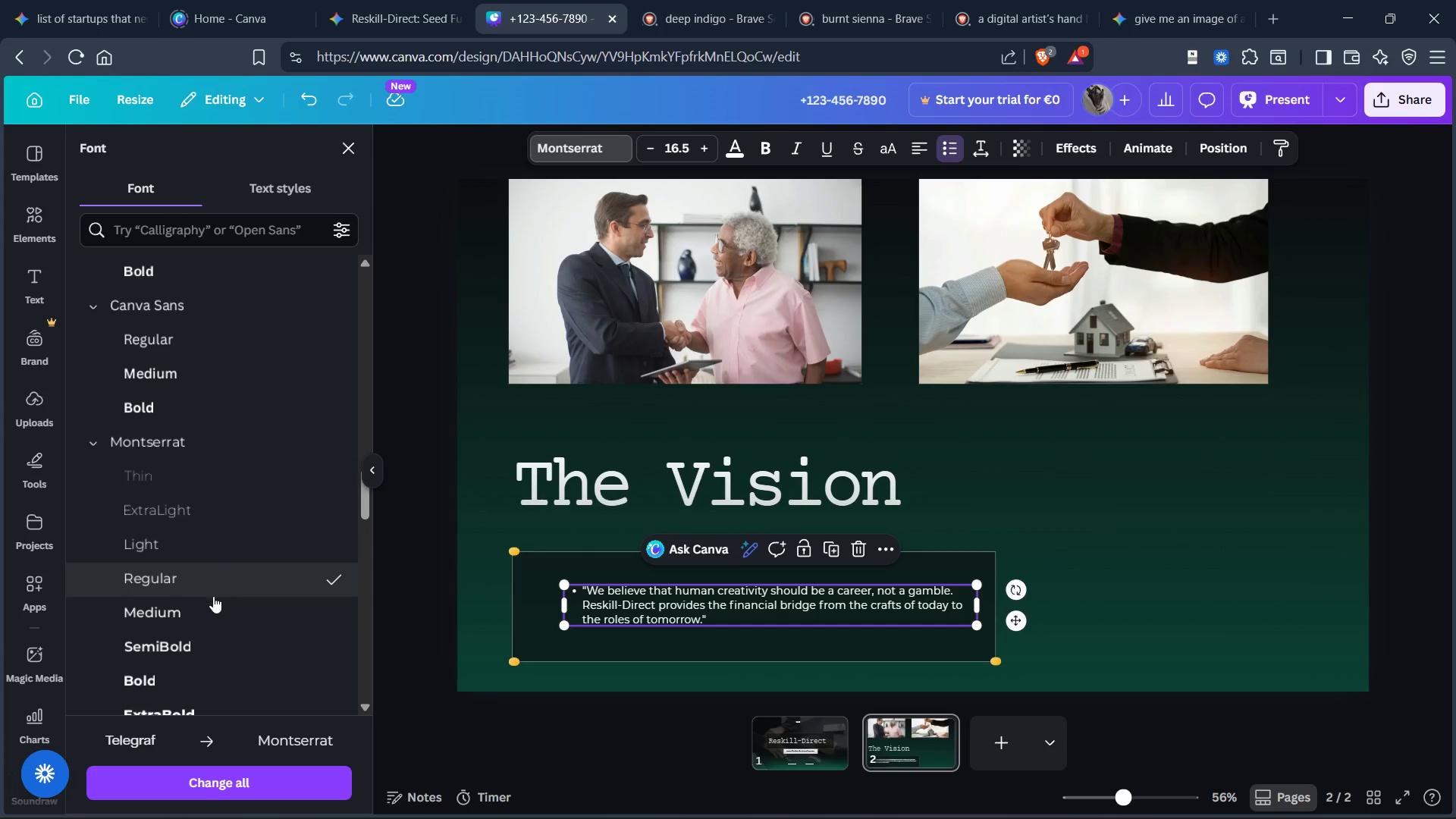 
scroll: coordinate [212, 599], scroll_direction: down, amount: 7.0
 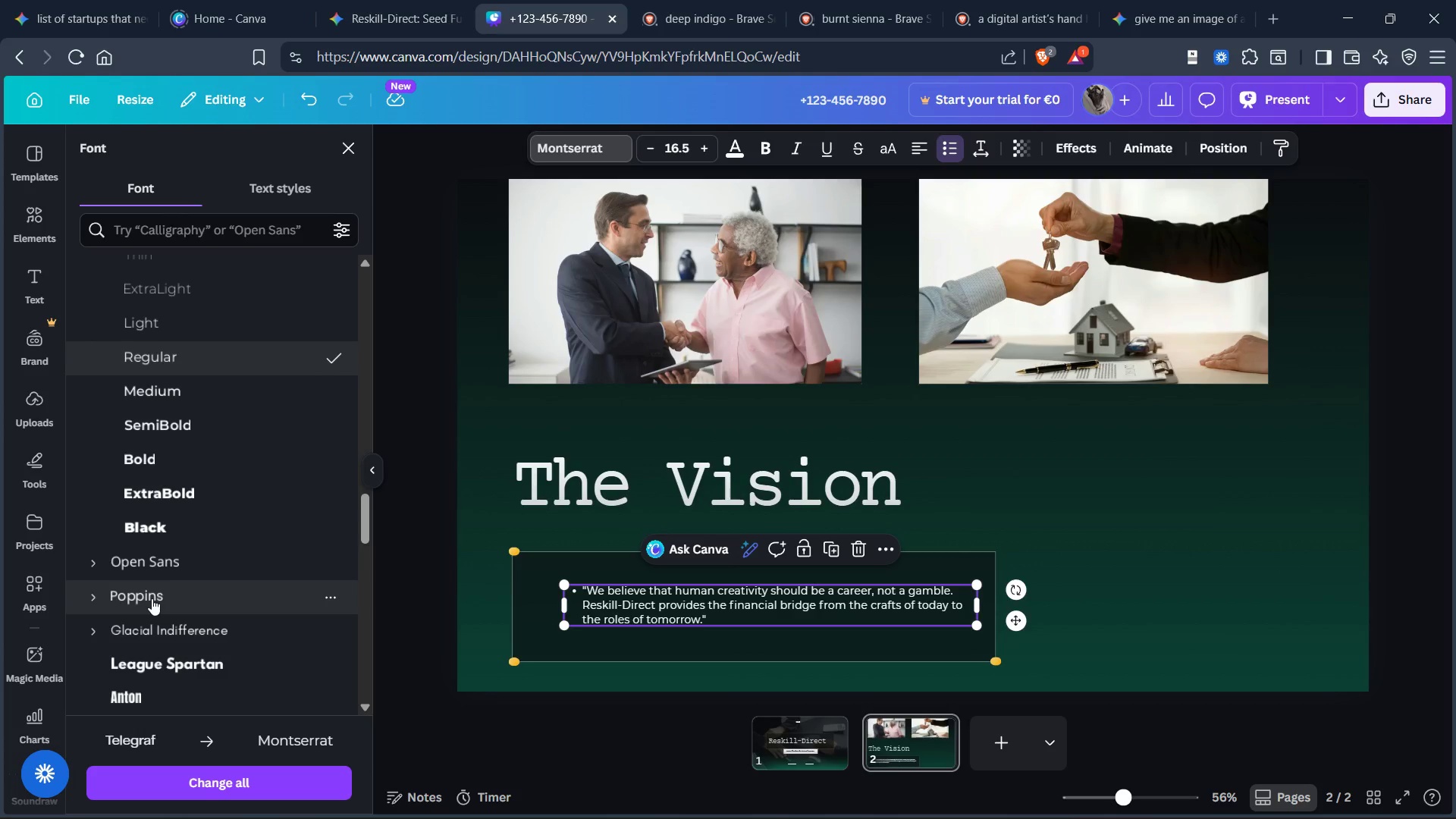 
scroll: coordinate [155, 595], scroll_direction: up, amount: 51.0
 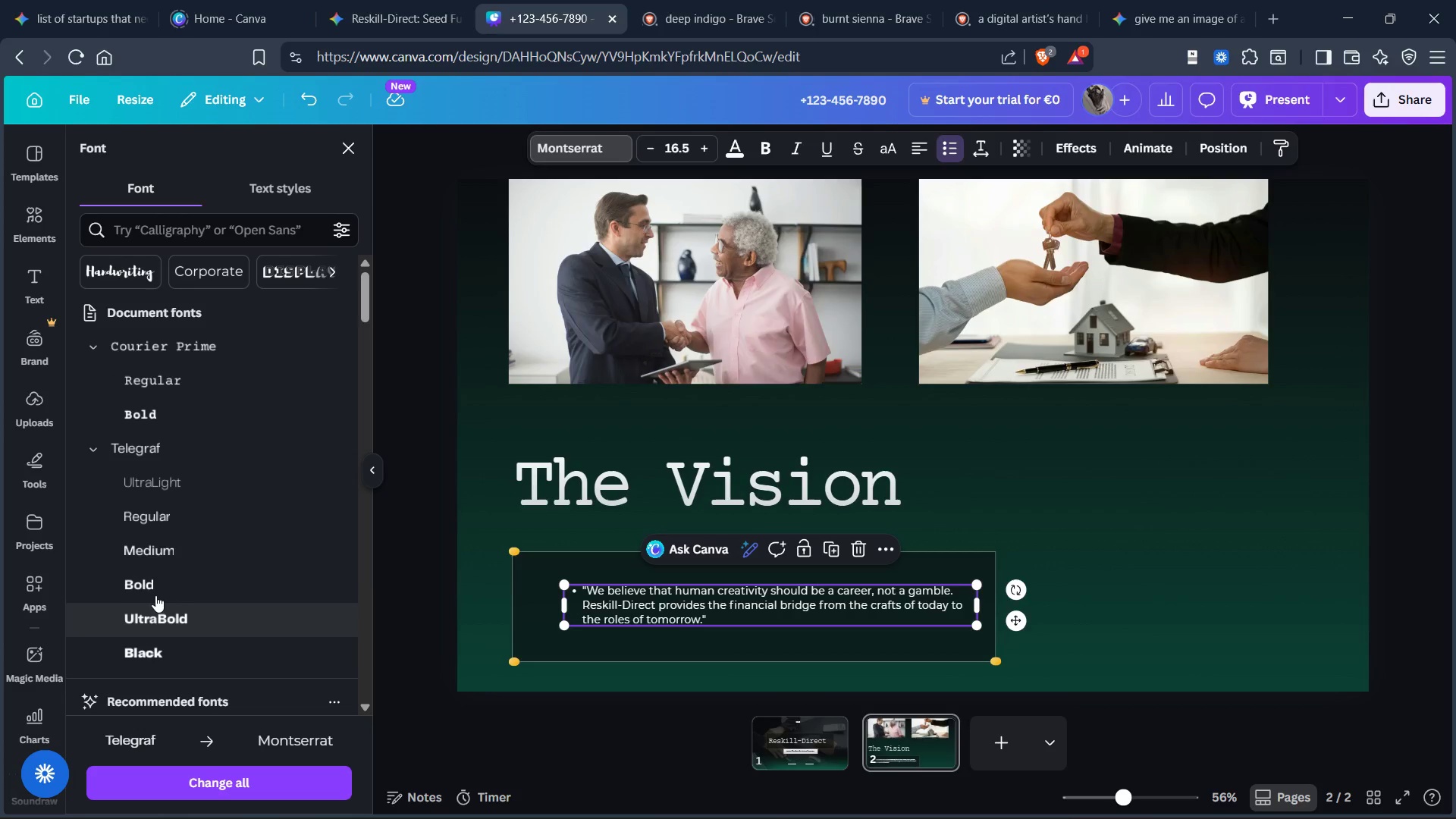 
scroll: coordinate [165, 608], scroll_direction: down, amount: 14.0
 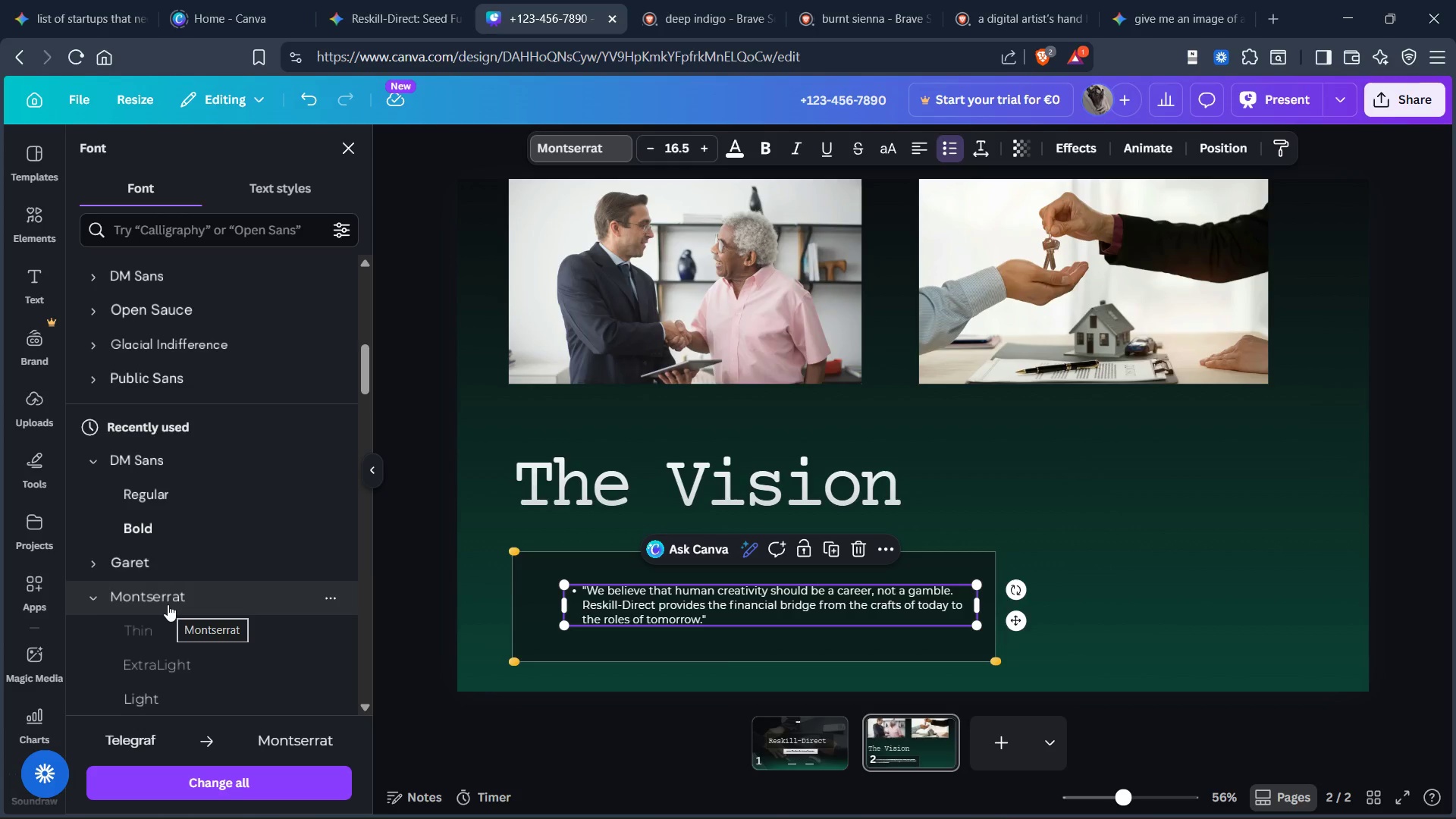 
scroll: coordinate [168, 604], scroll_direction: up, amount: 1.0
 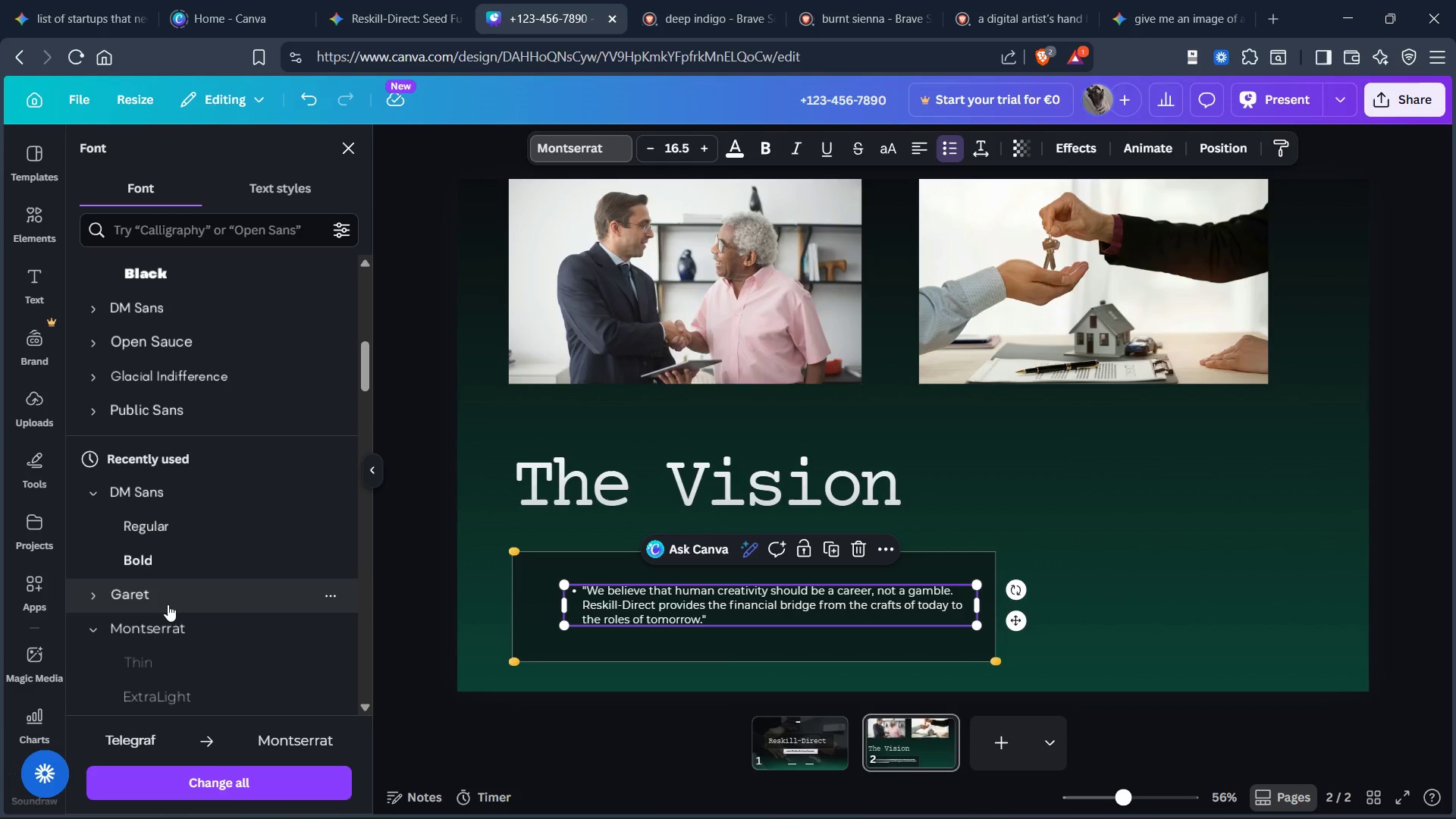 
scroll: coordinate [168, 604], scroll_direction: down, amount: 8.0
 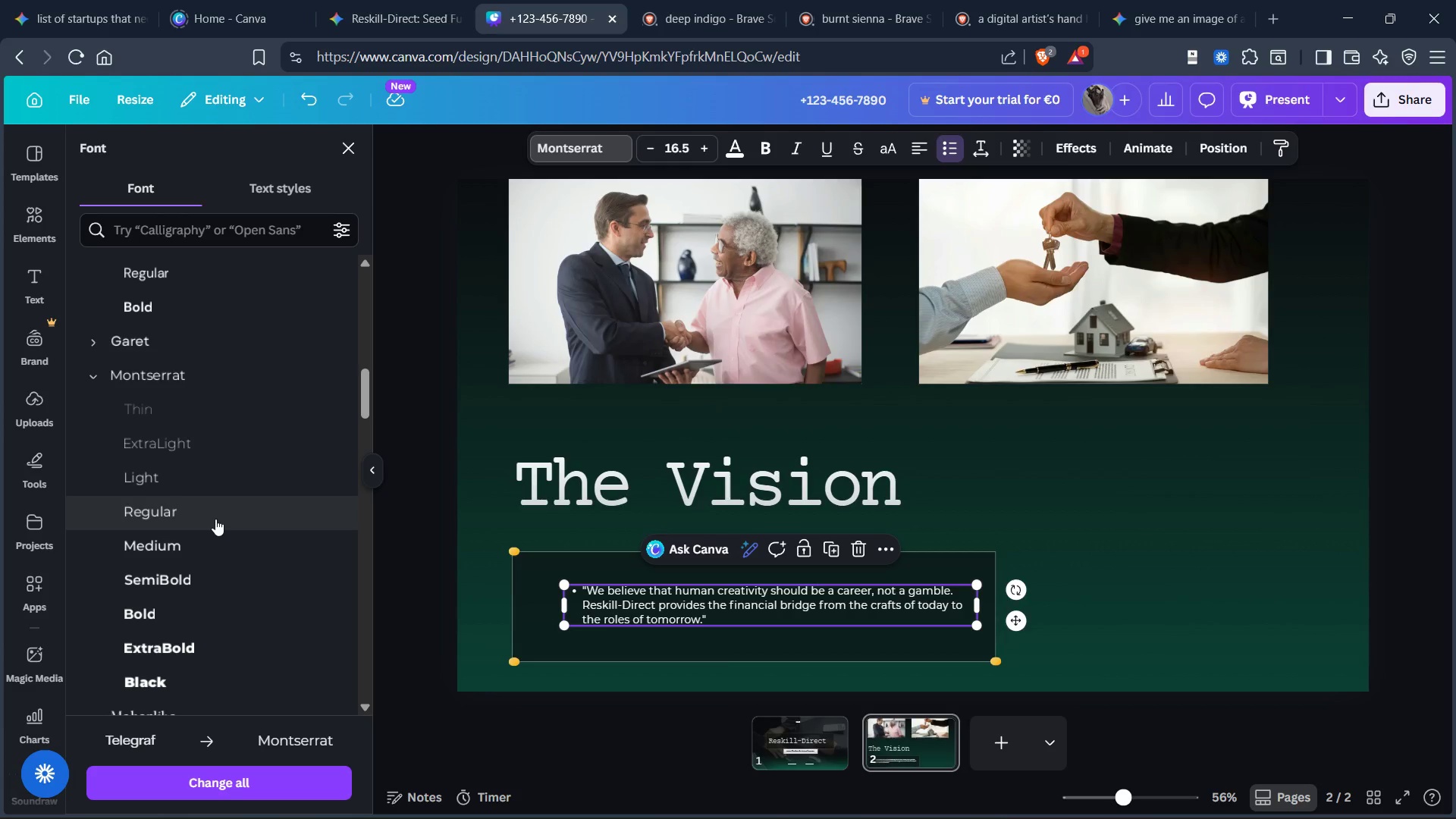 
left_click([215, 519])
 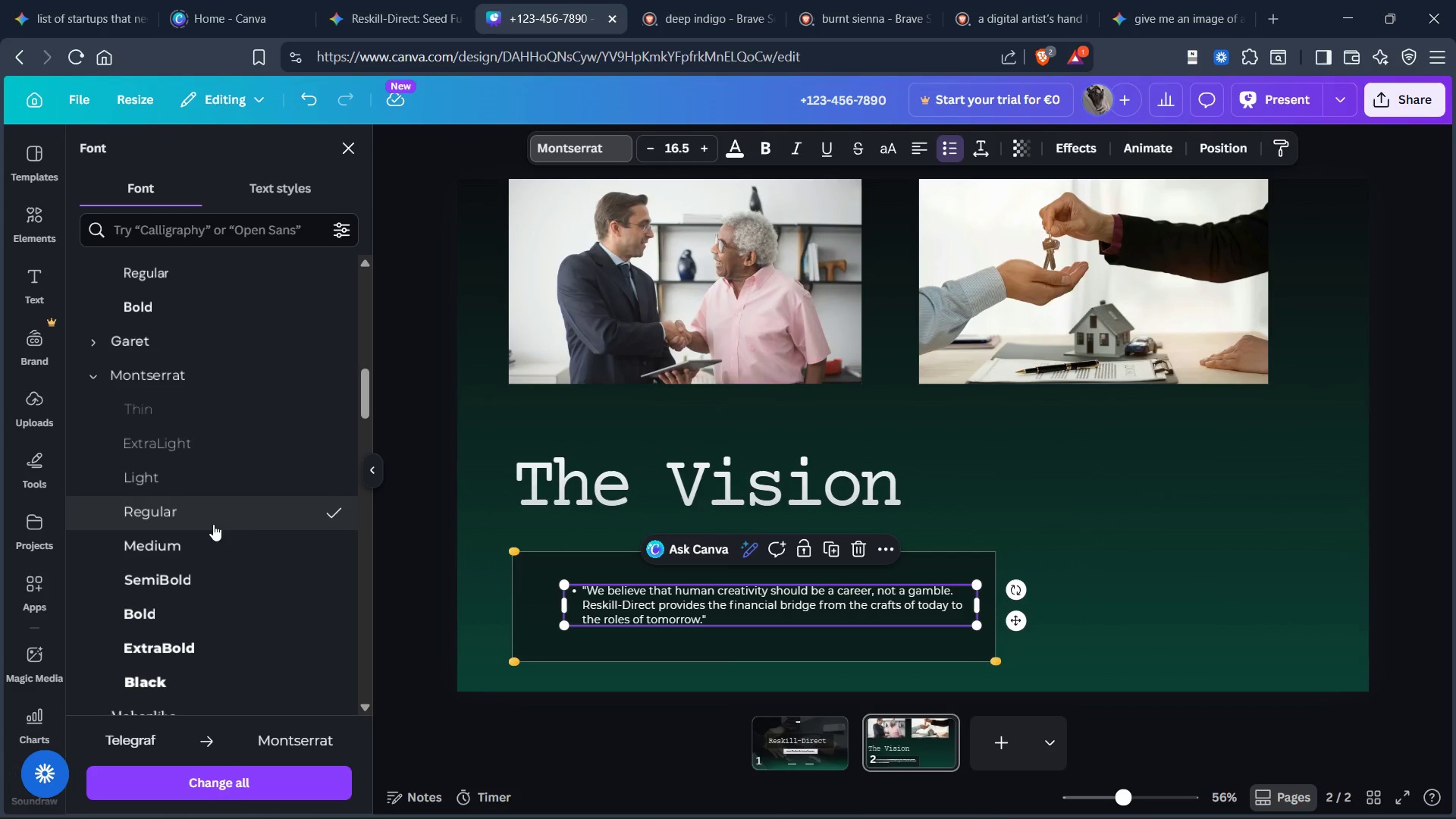 
scroll: coordinate [209, 533], scroll_direction: down, amount: 5.0
 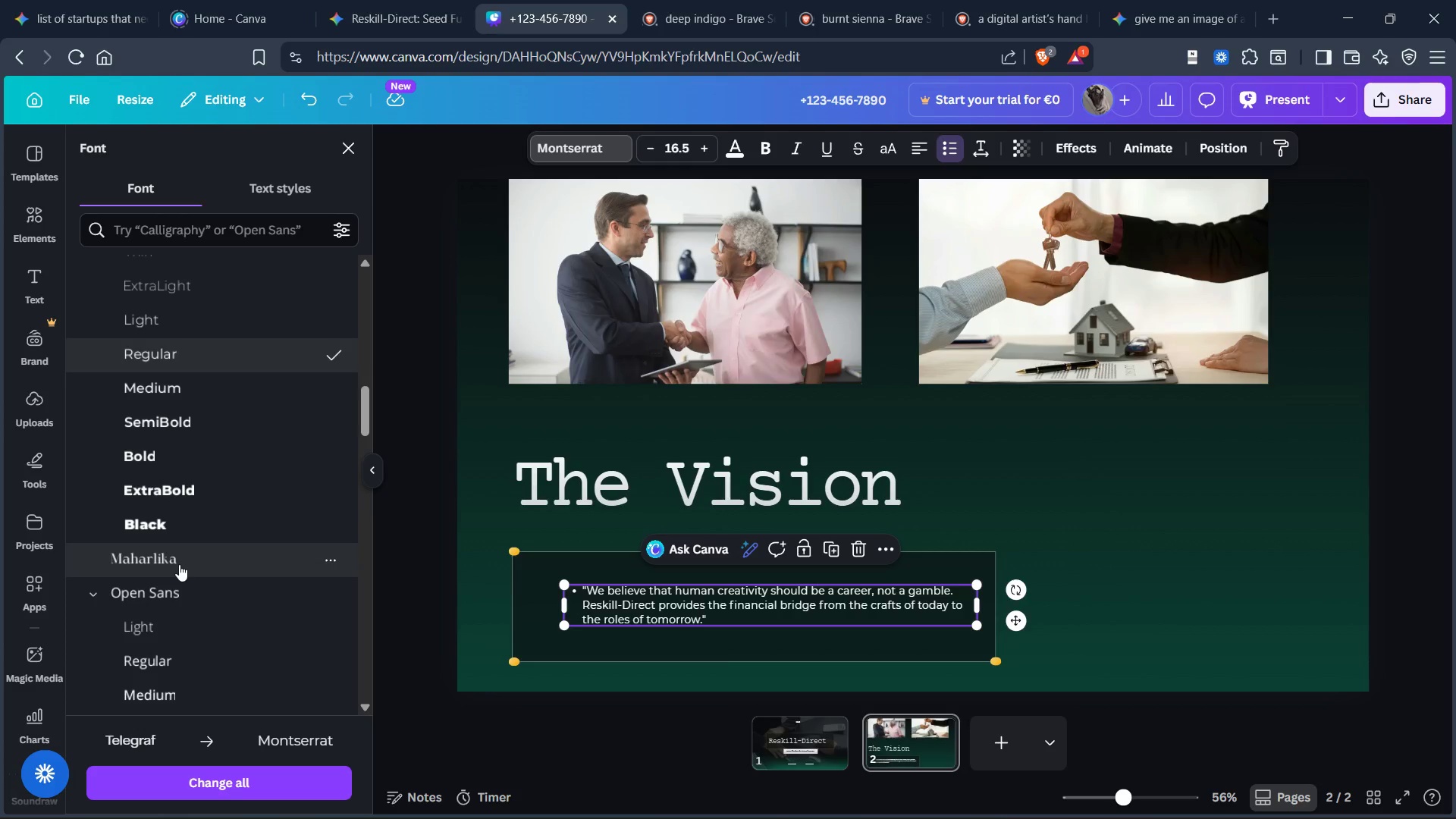 
left_click([179, 564])
 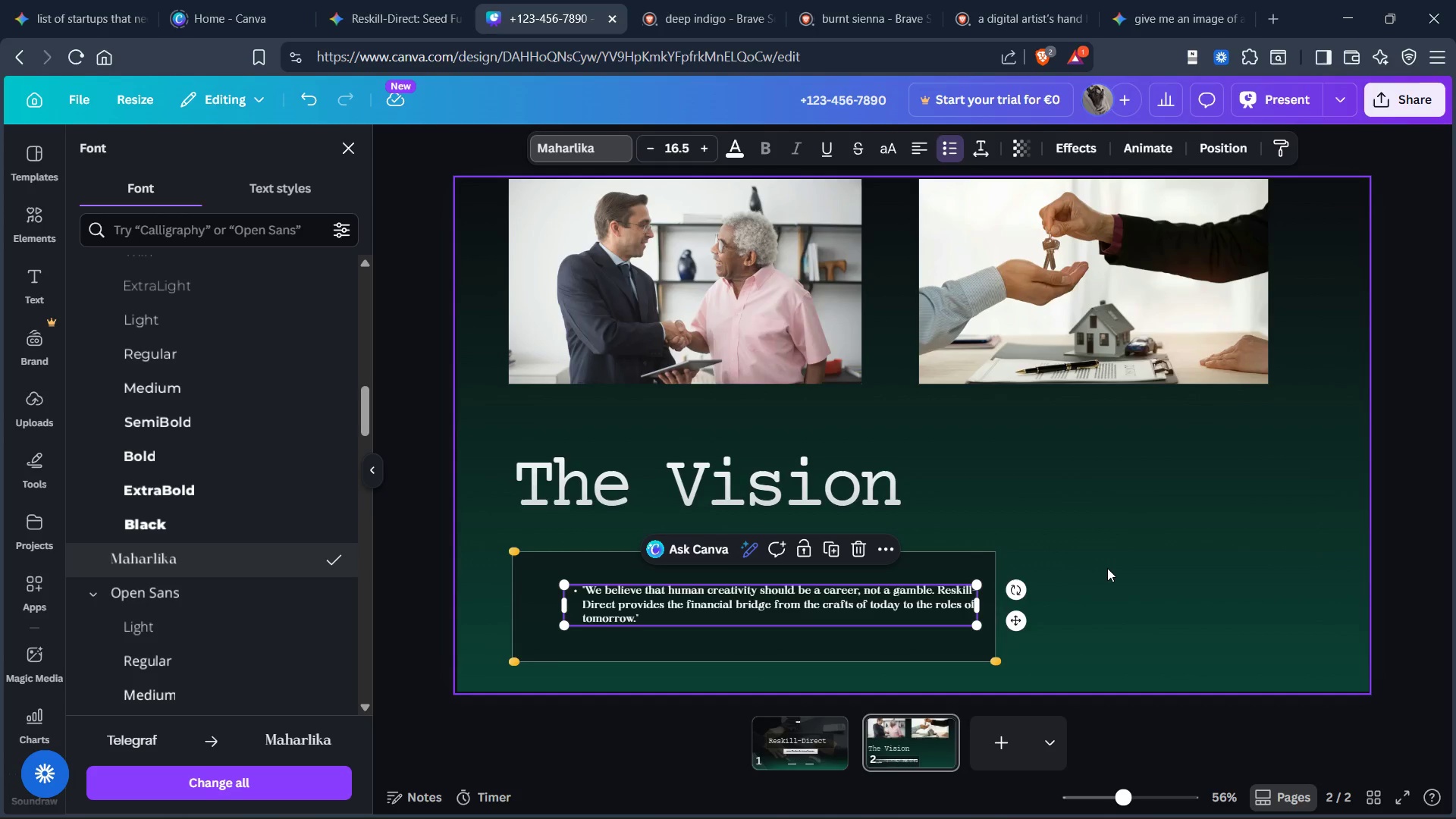 
left_click([1109, 570])
 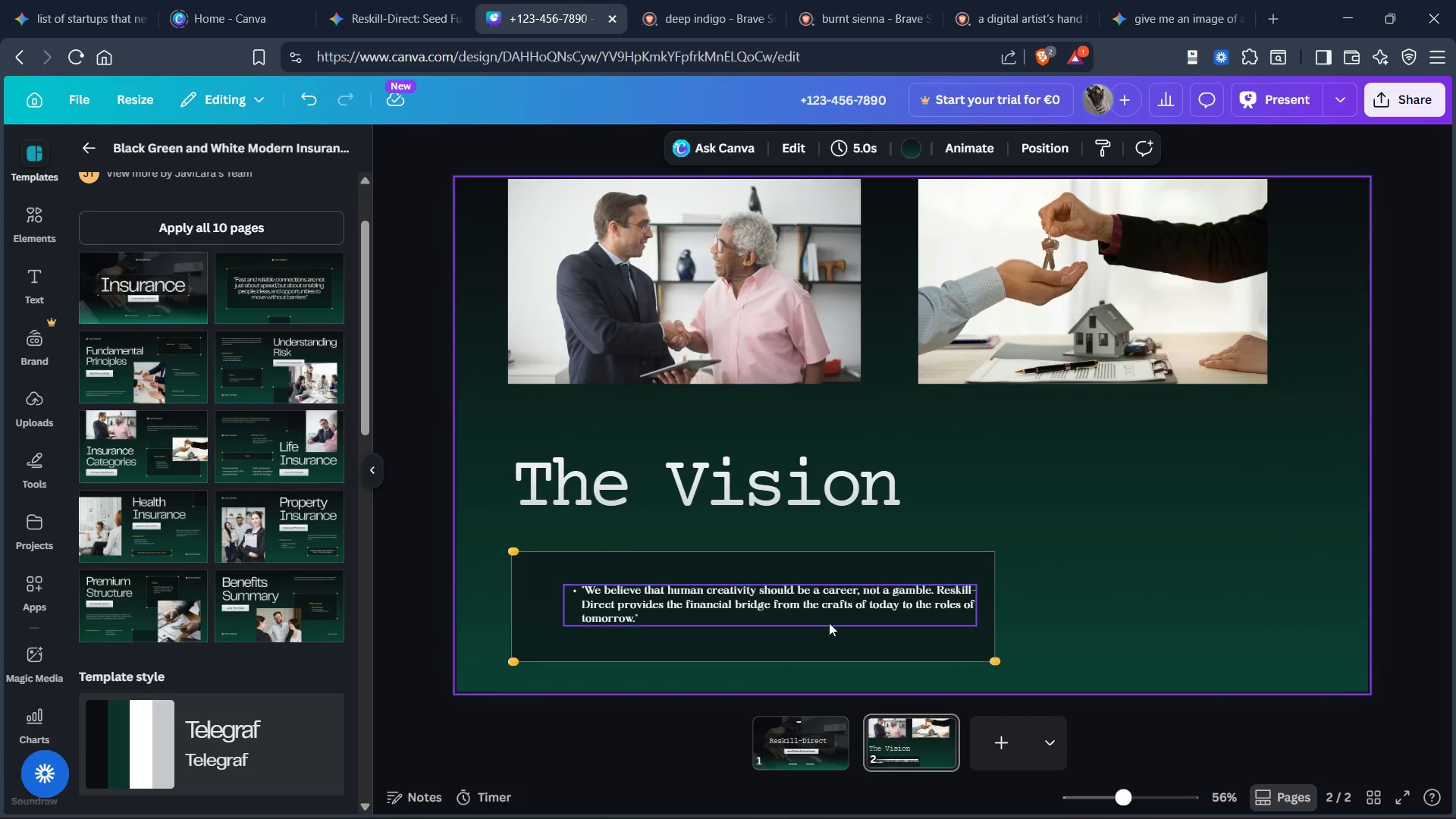 
left_click([827, 608])
 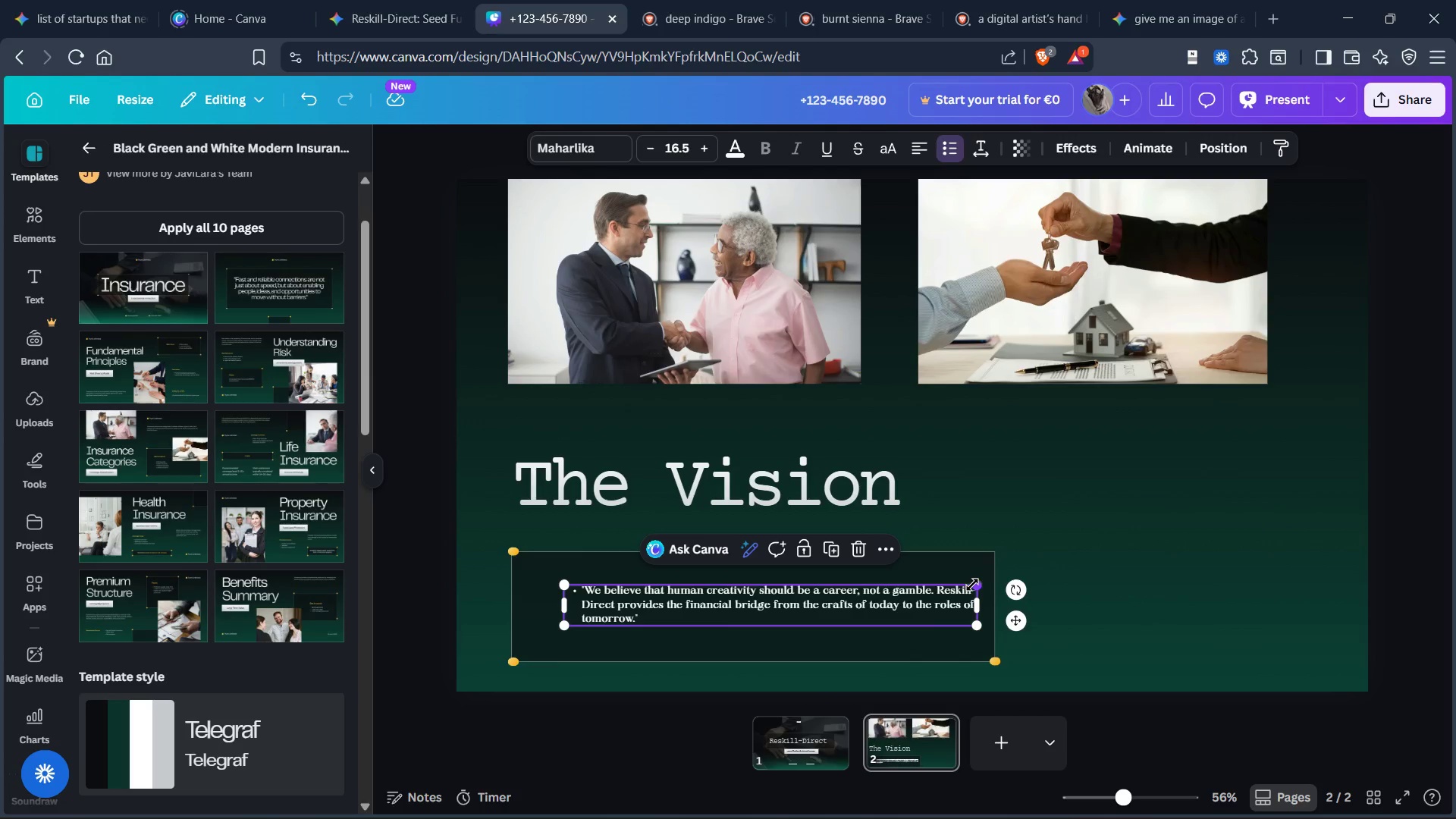 
left_click_drag(start_coordinate=[978, 585], to_coordinate=[980, 565])
 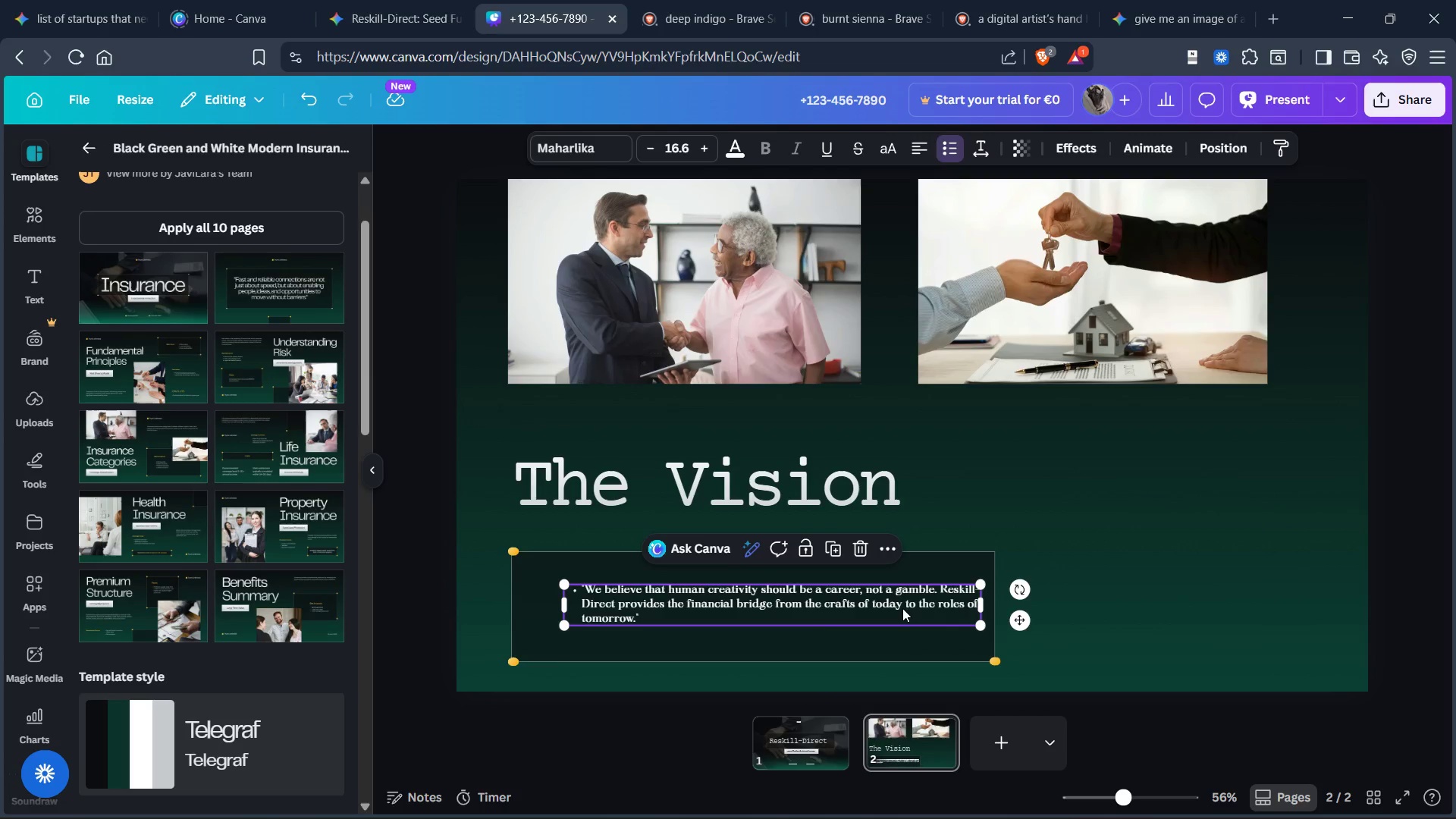 
double_click([902, 608])
 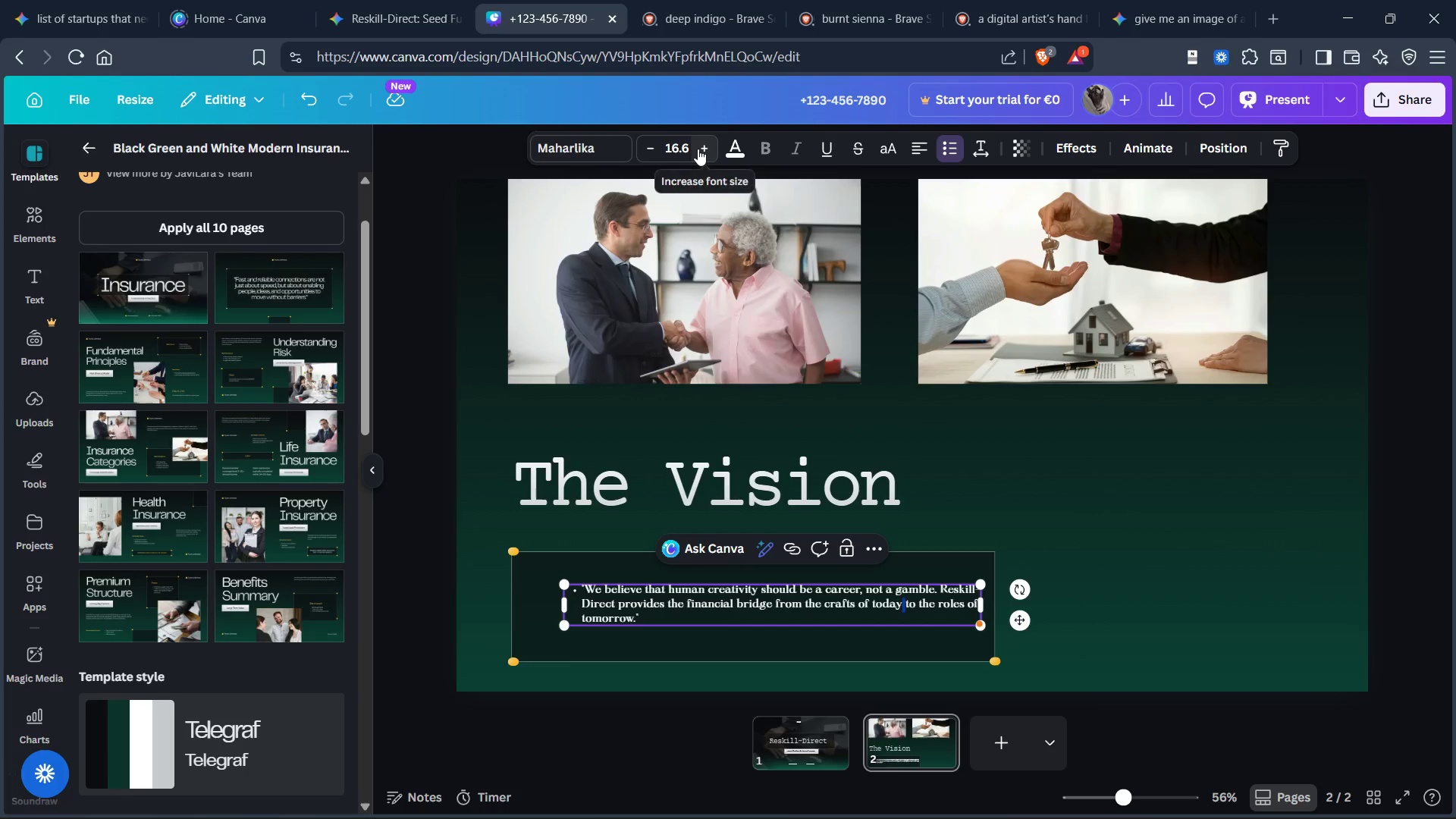 
wait(8.19)
 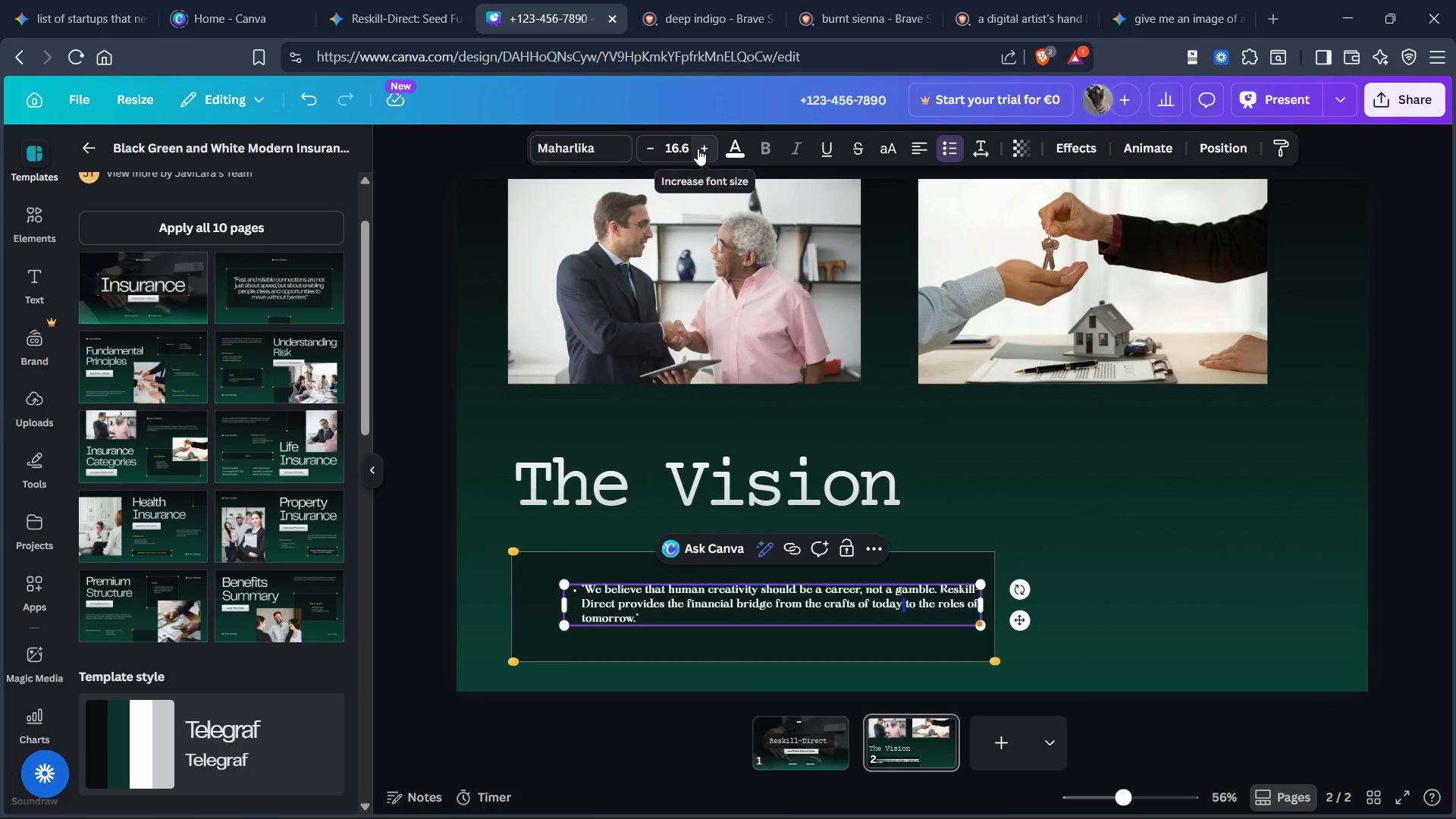 
left_click([707, 146])
 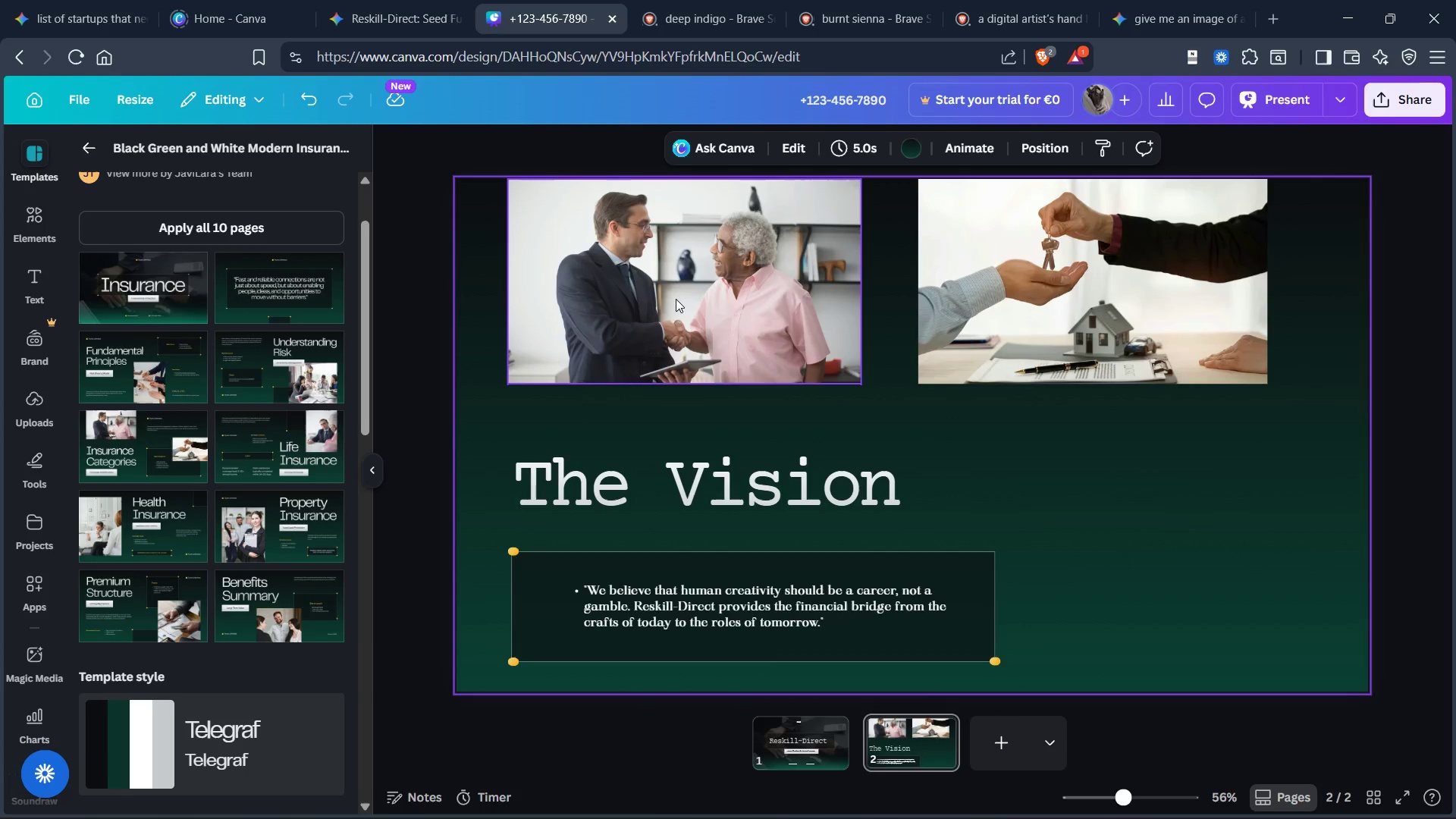 
wait(7.98)
 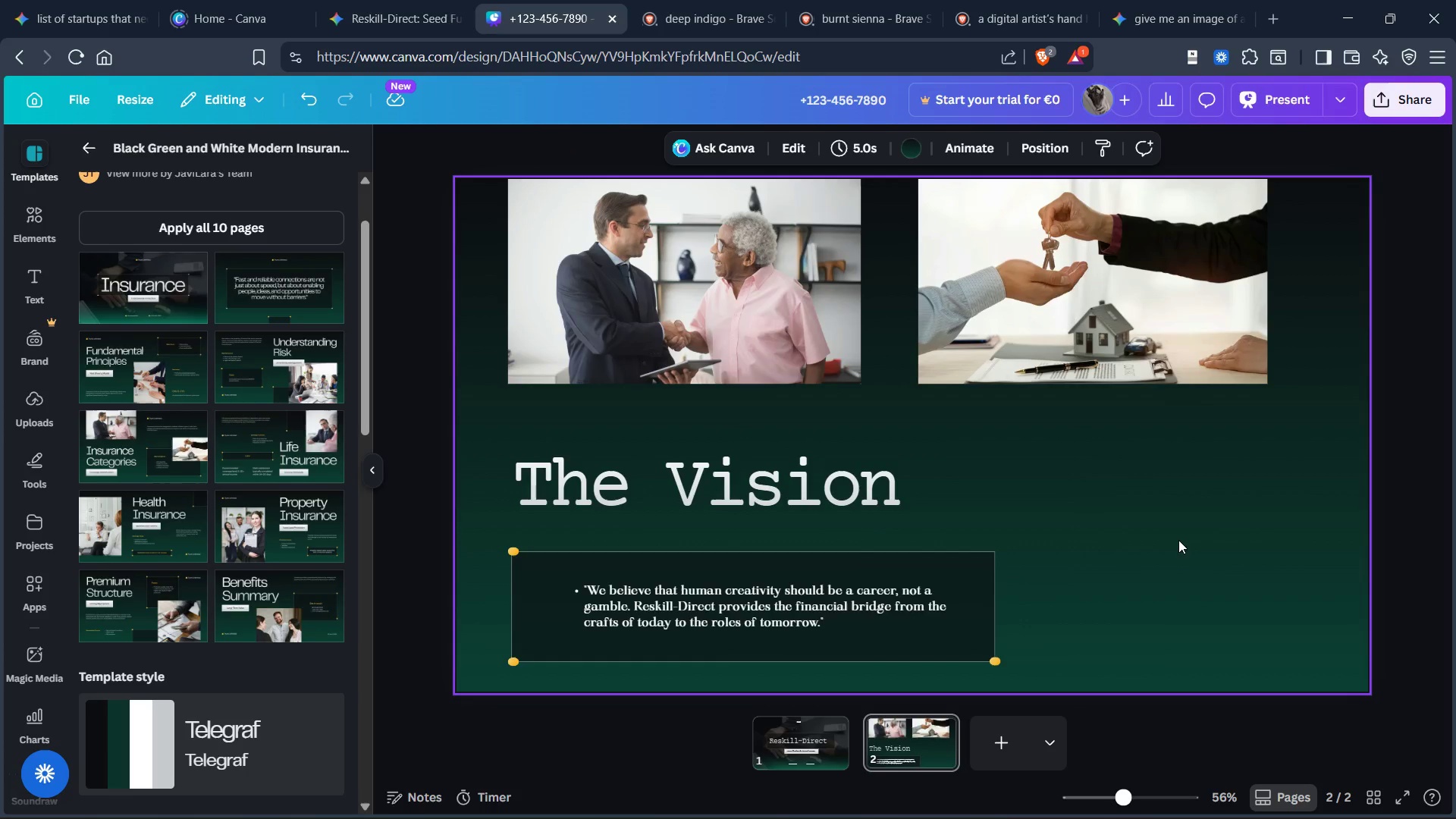 
left_click([339, 29])
 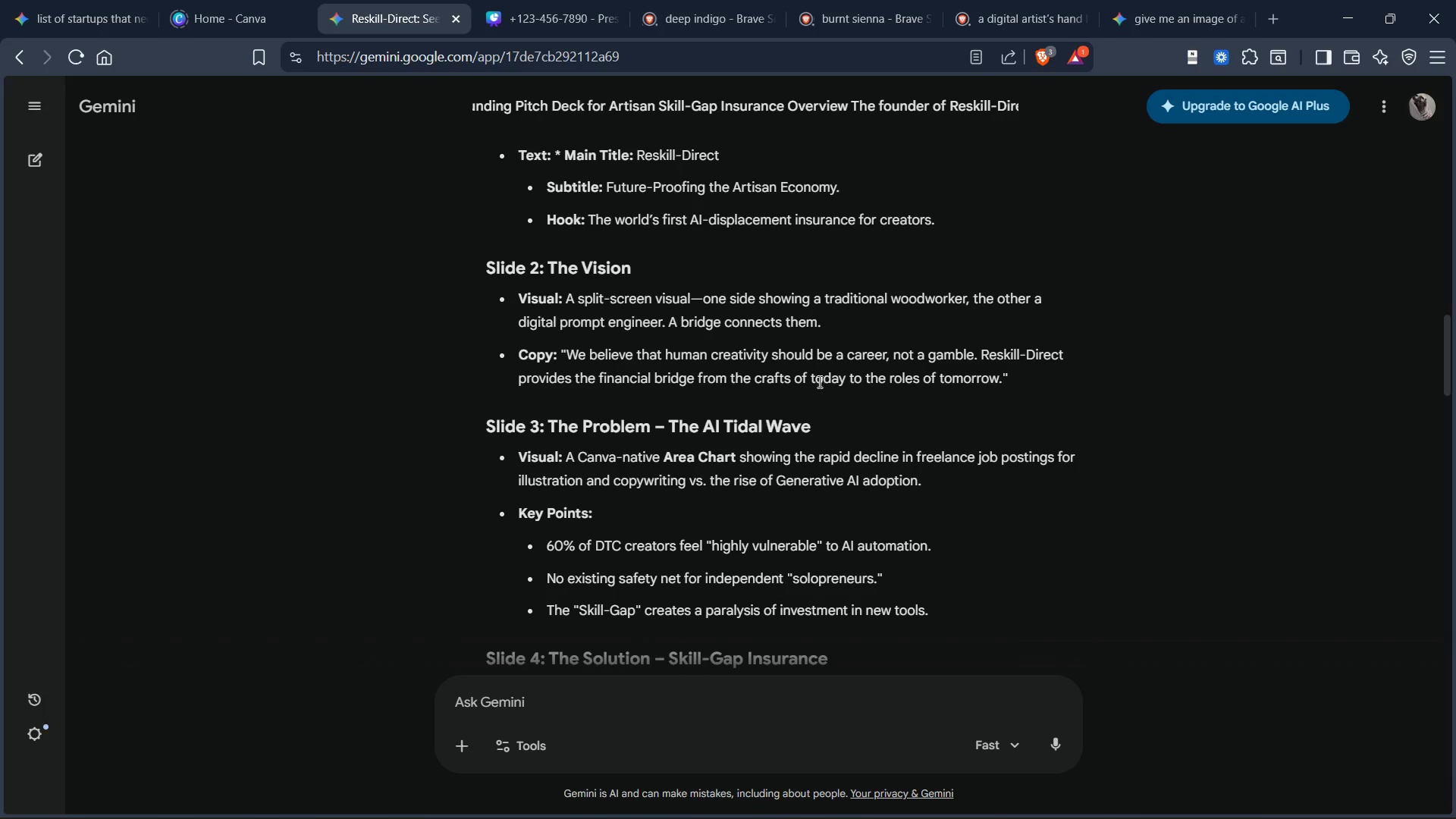 
scroll: coordinate [818, 384], scroll_direction: down, amount: 1.0
 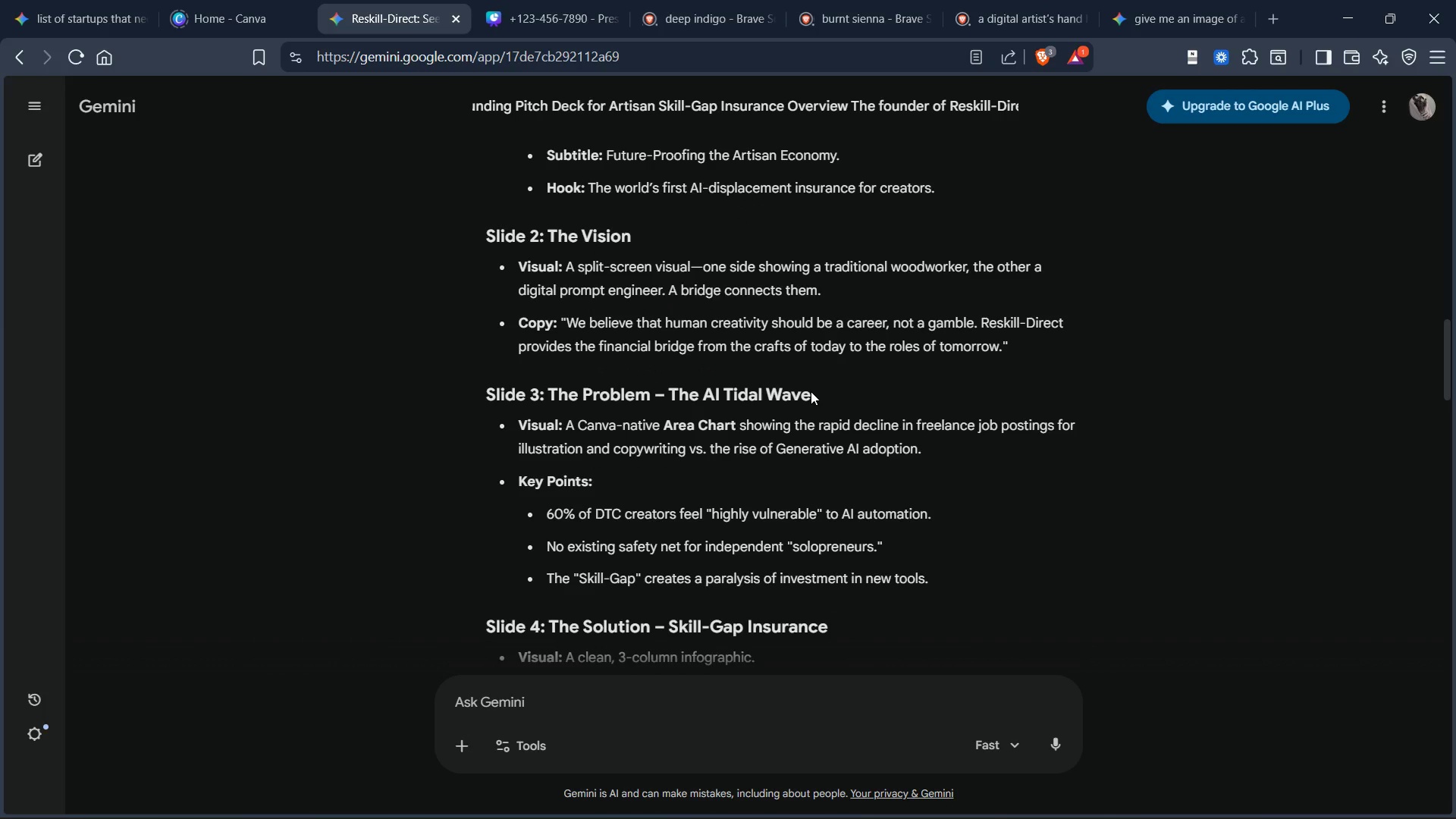 
wait(8.38)
 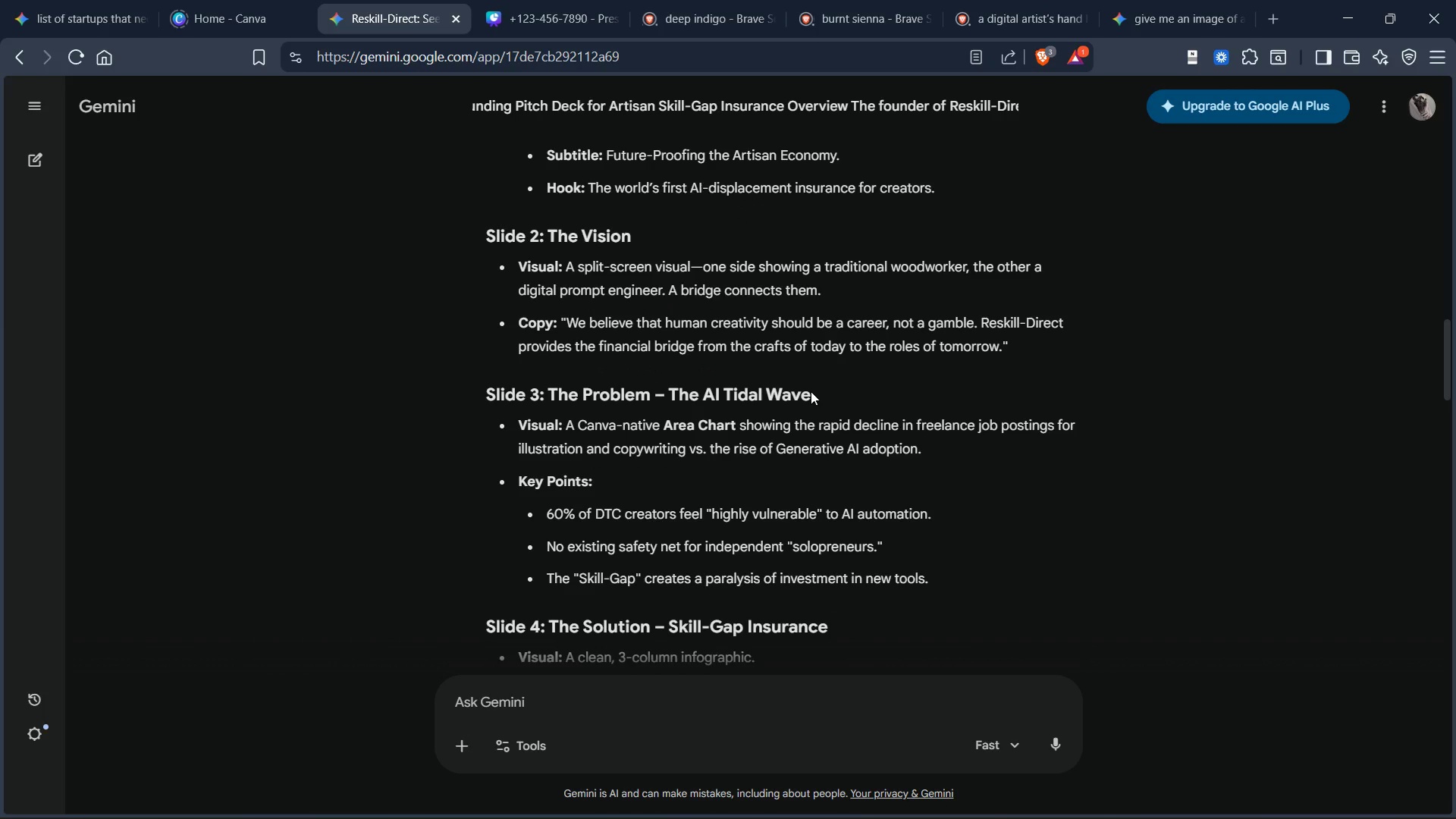 
left_click([939, 335])
 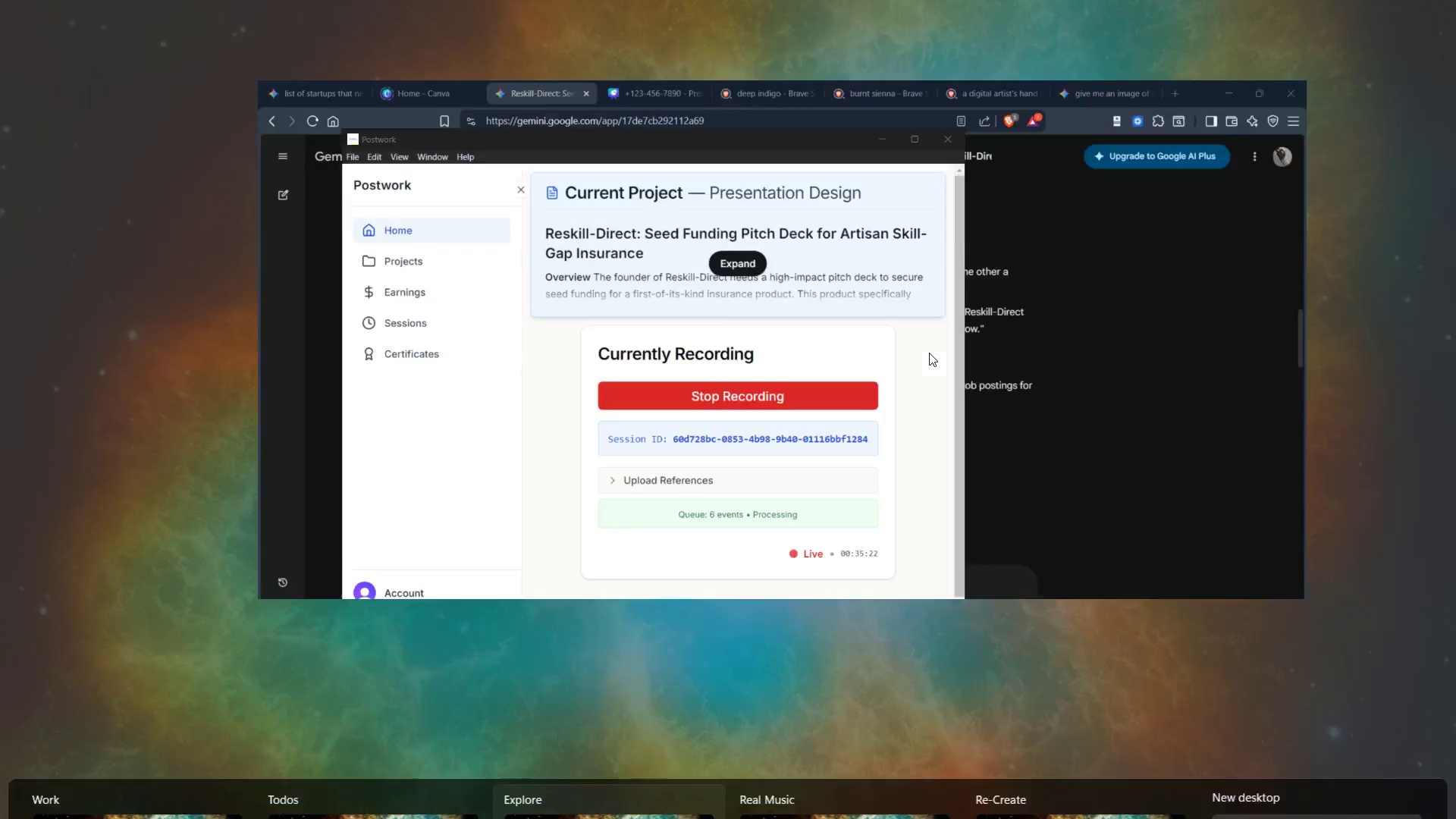 
left_click([844, 381])
 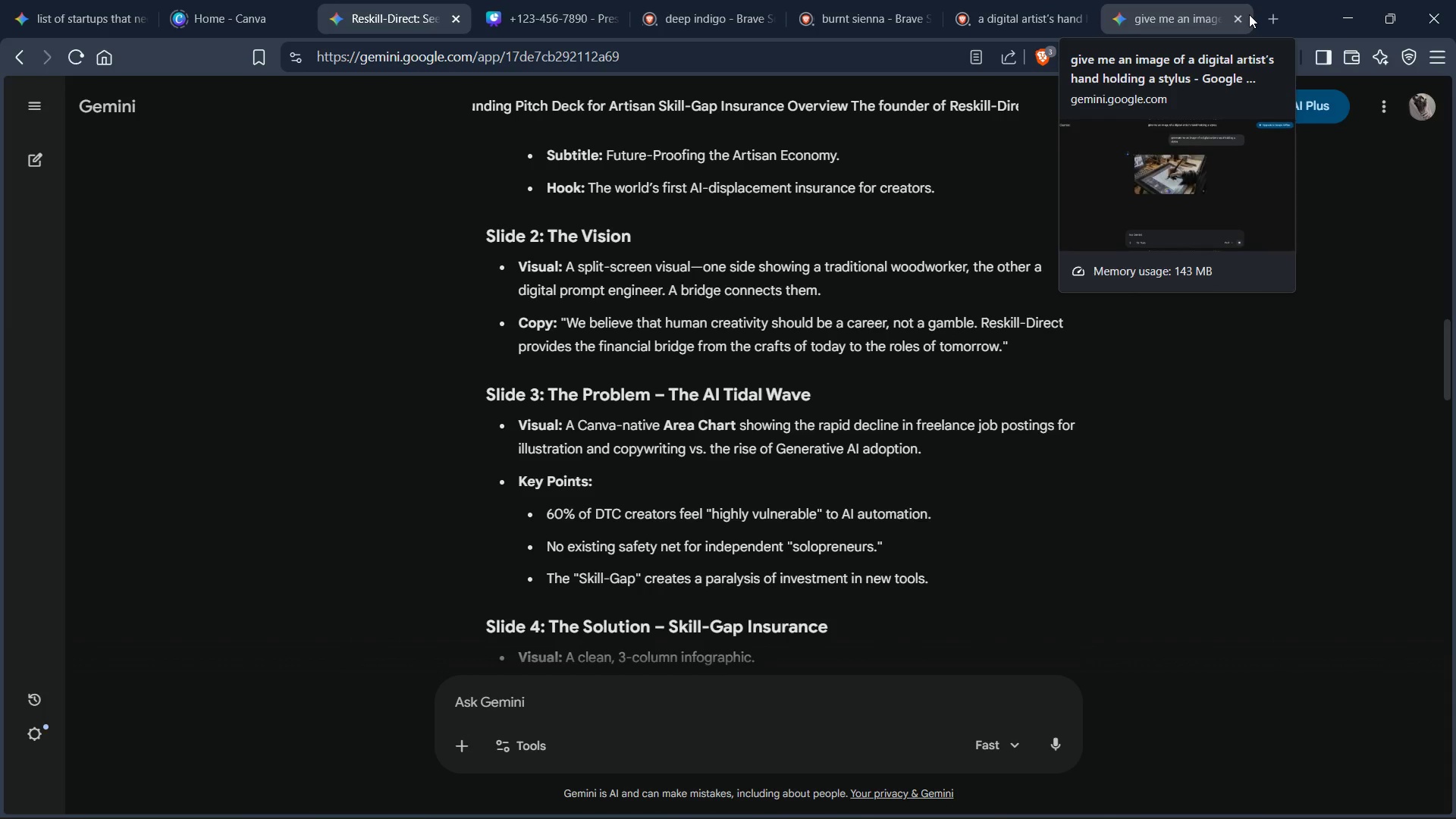 
wait(6.67)
 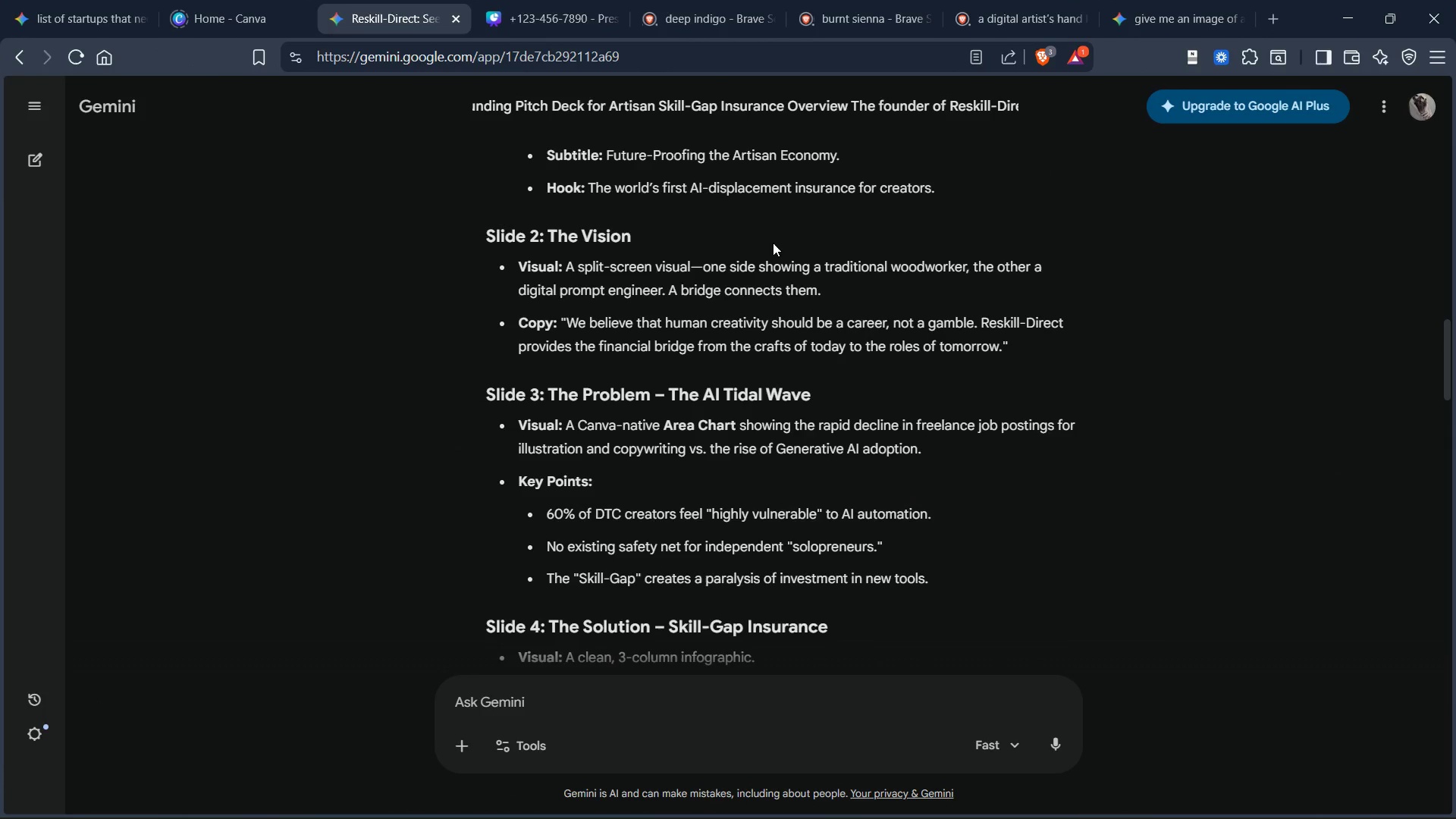 
mouse_move([1254, 42])
 